 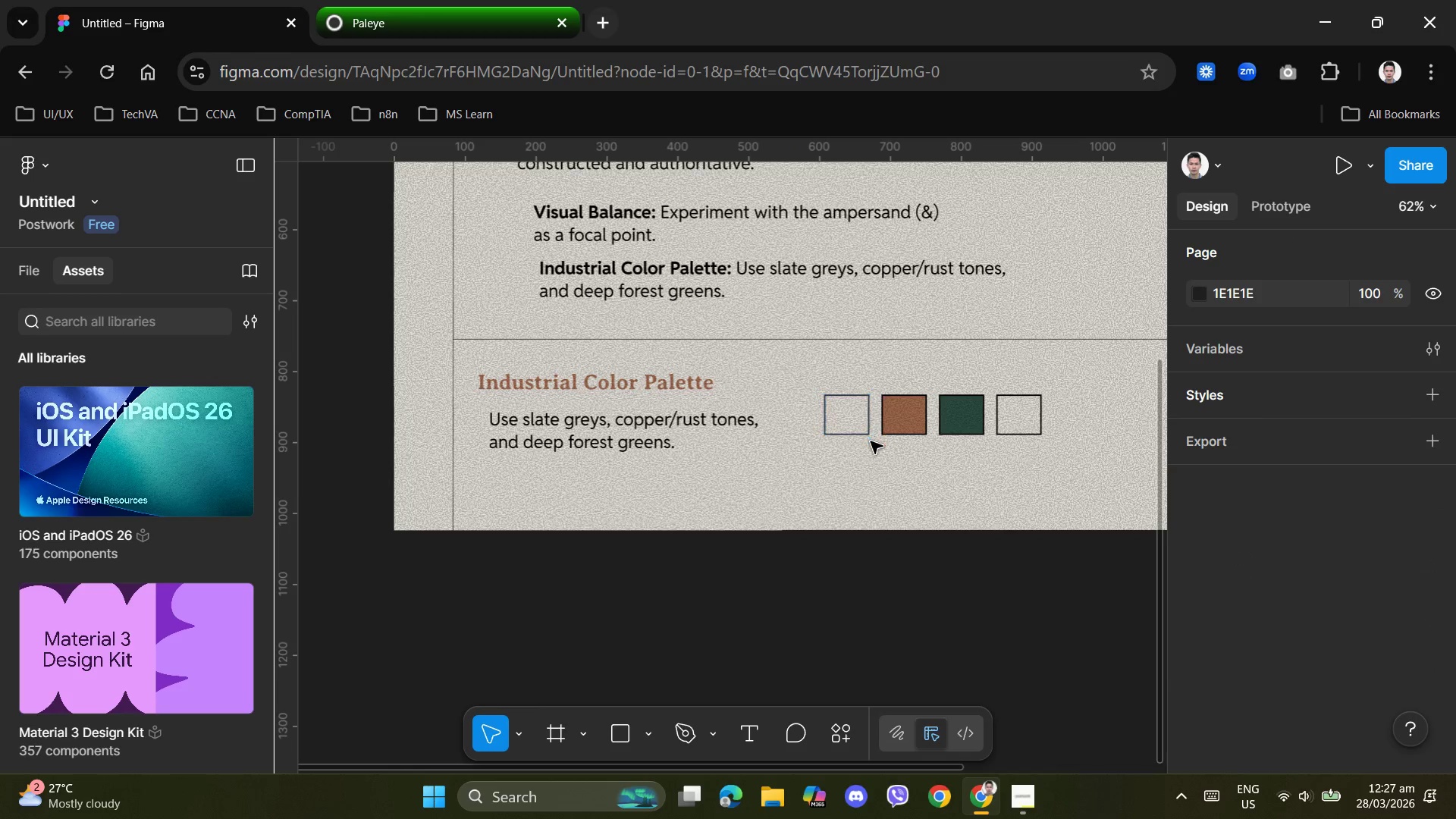 
left_click([852, 413])
 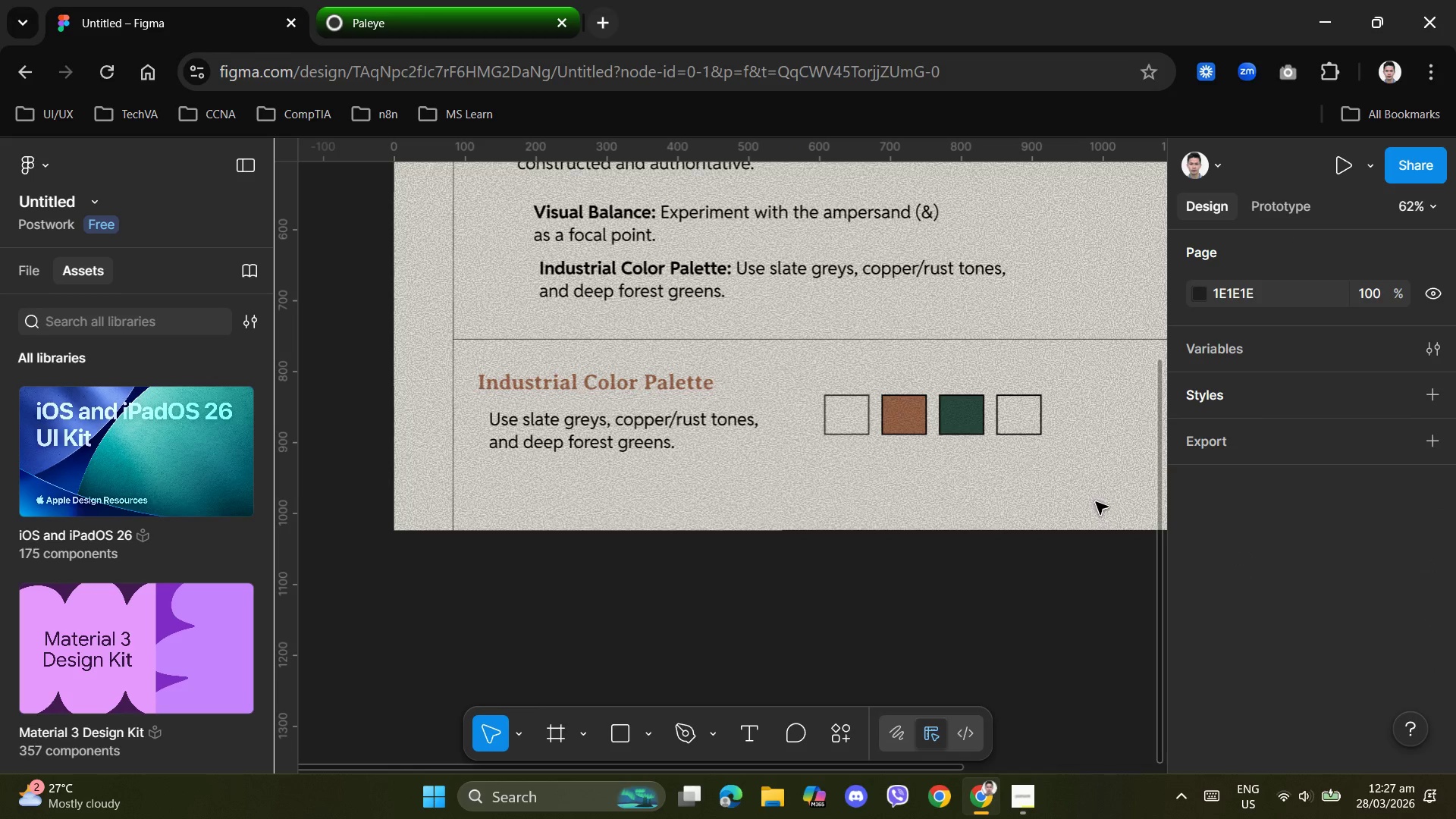 
key(Control+Z)
 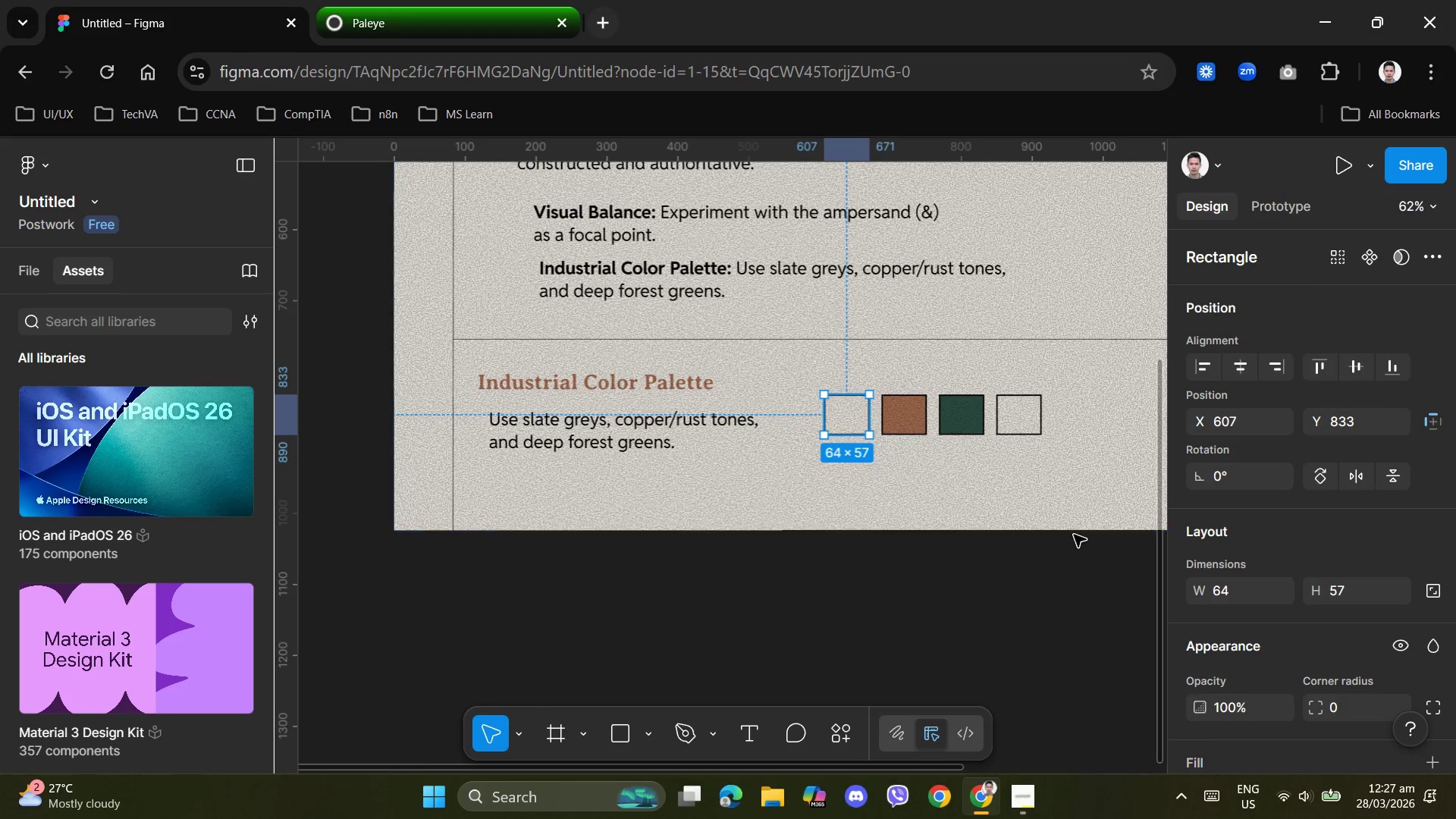 
scroll: coordinate [1216, 589], scroll_direction: down, amount: 7.0
 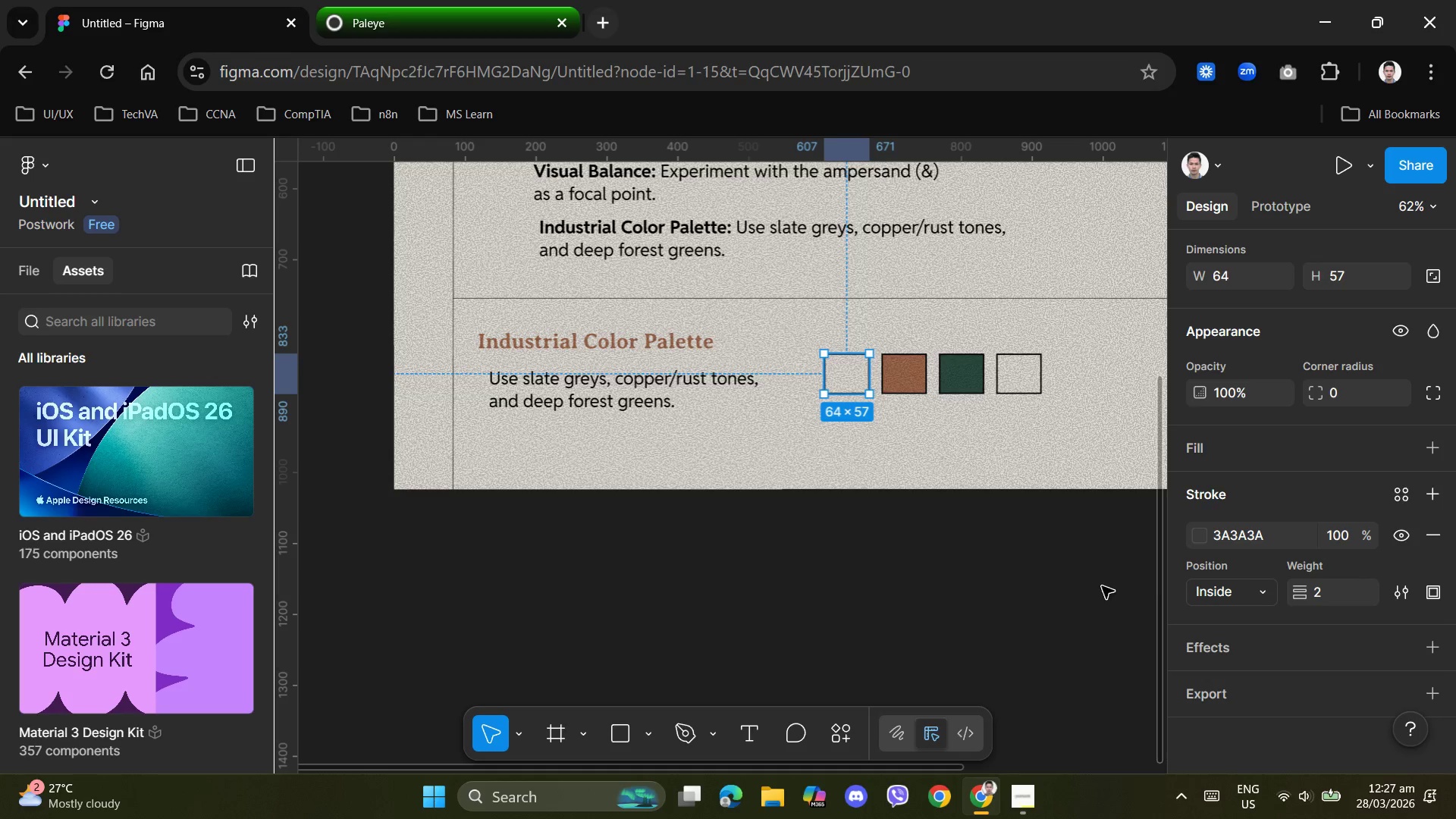 
wait(7.76)
 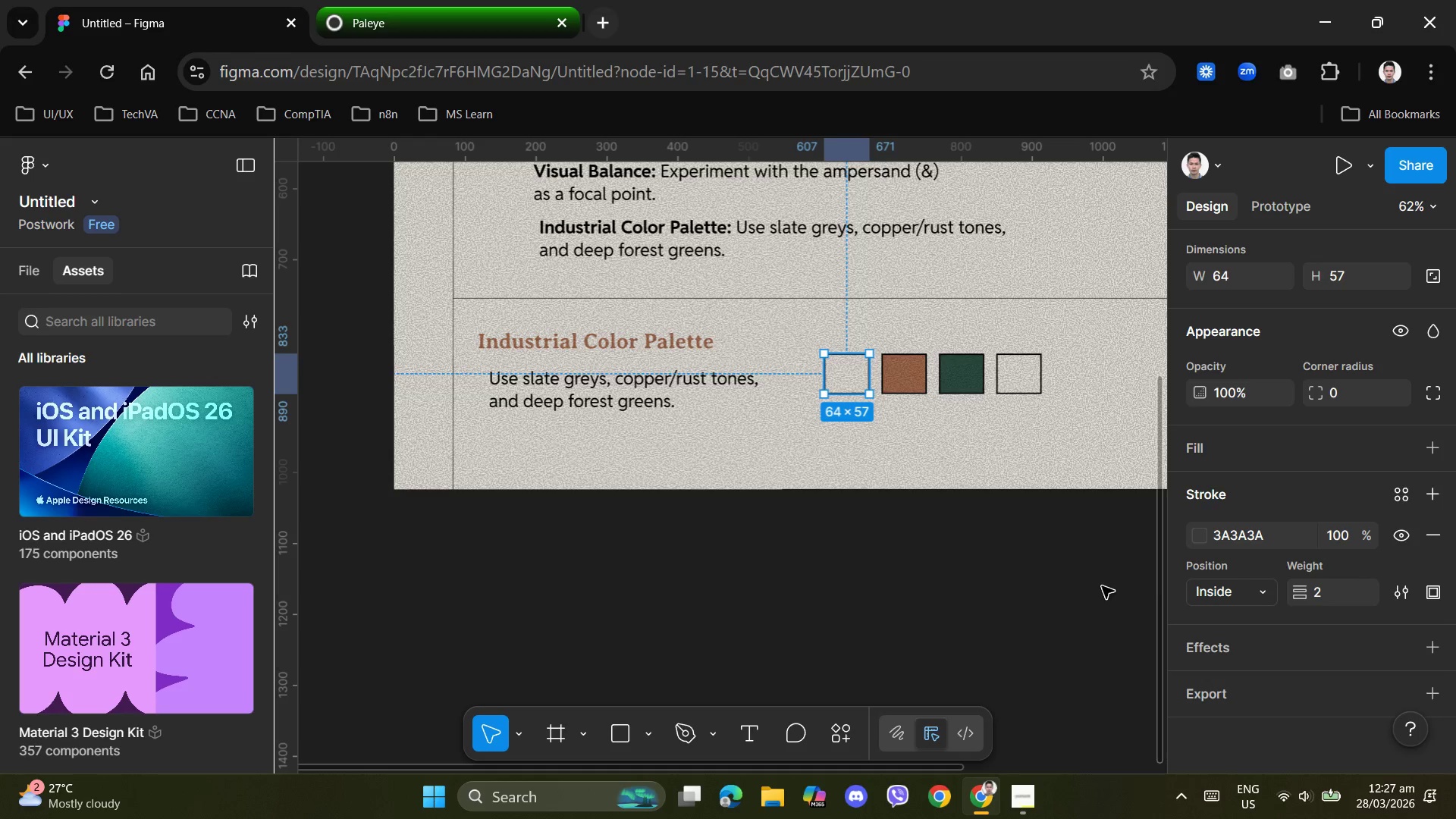 
left_click([1260, 537])
 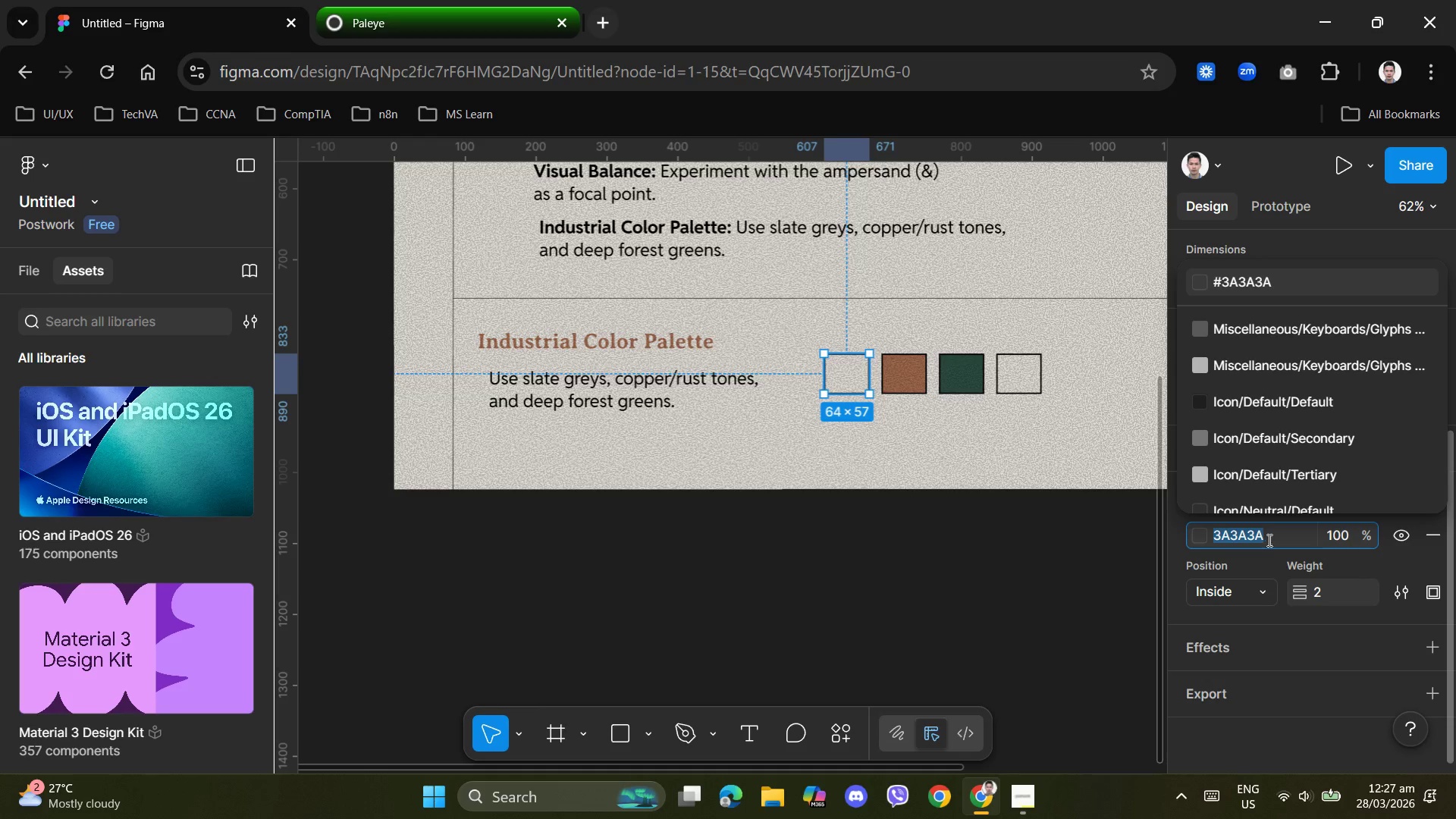 
key(Control+C)
 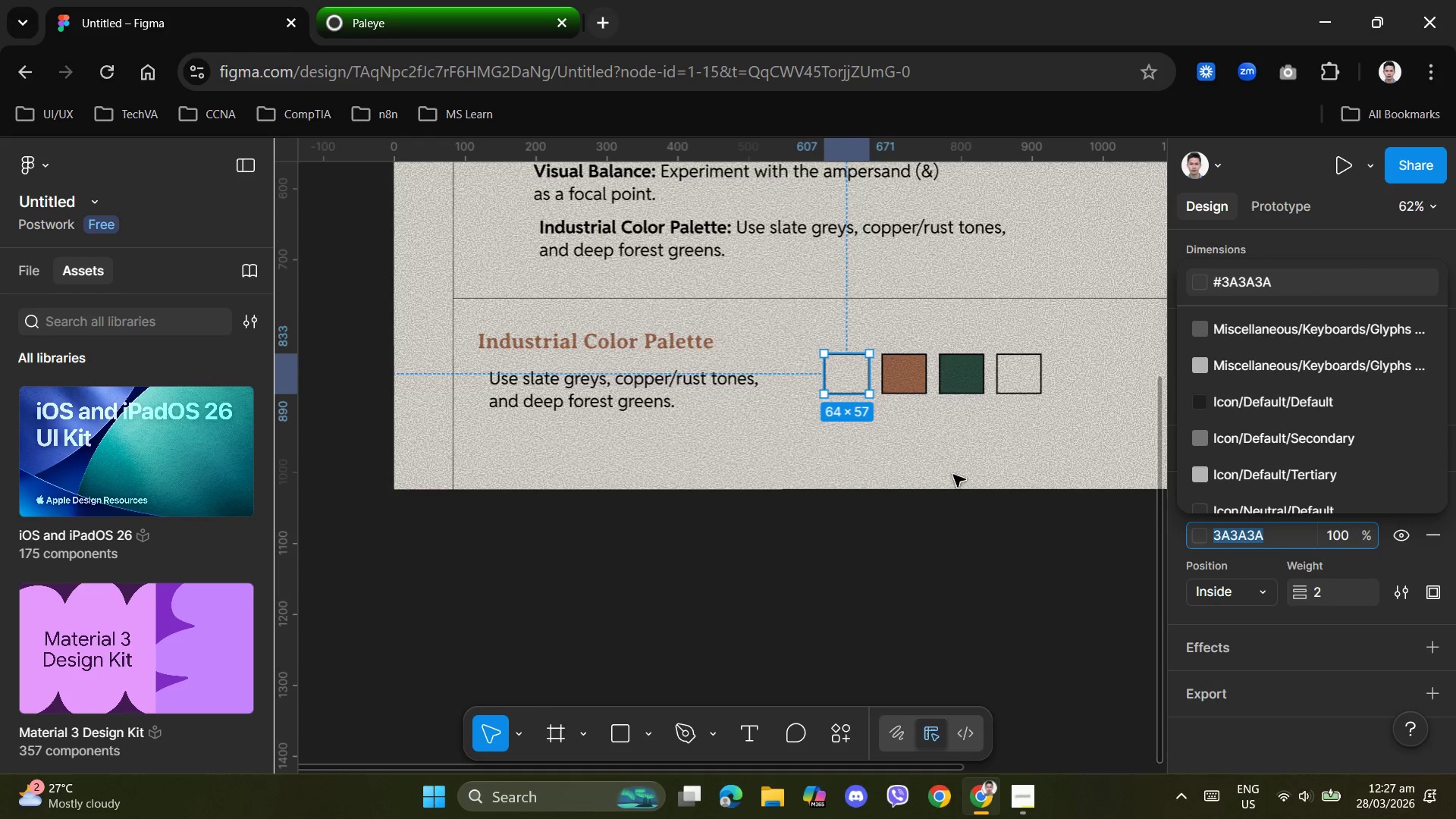 
left_click([944, 459])
 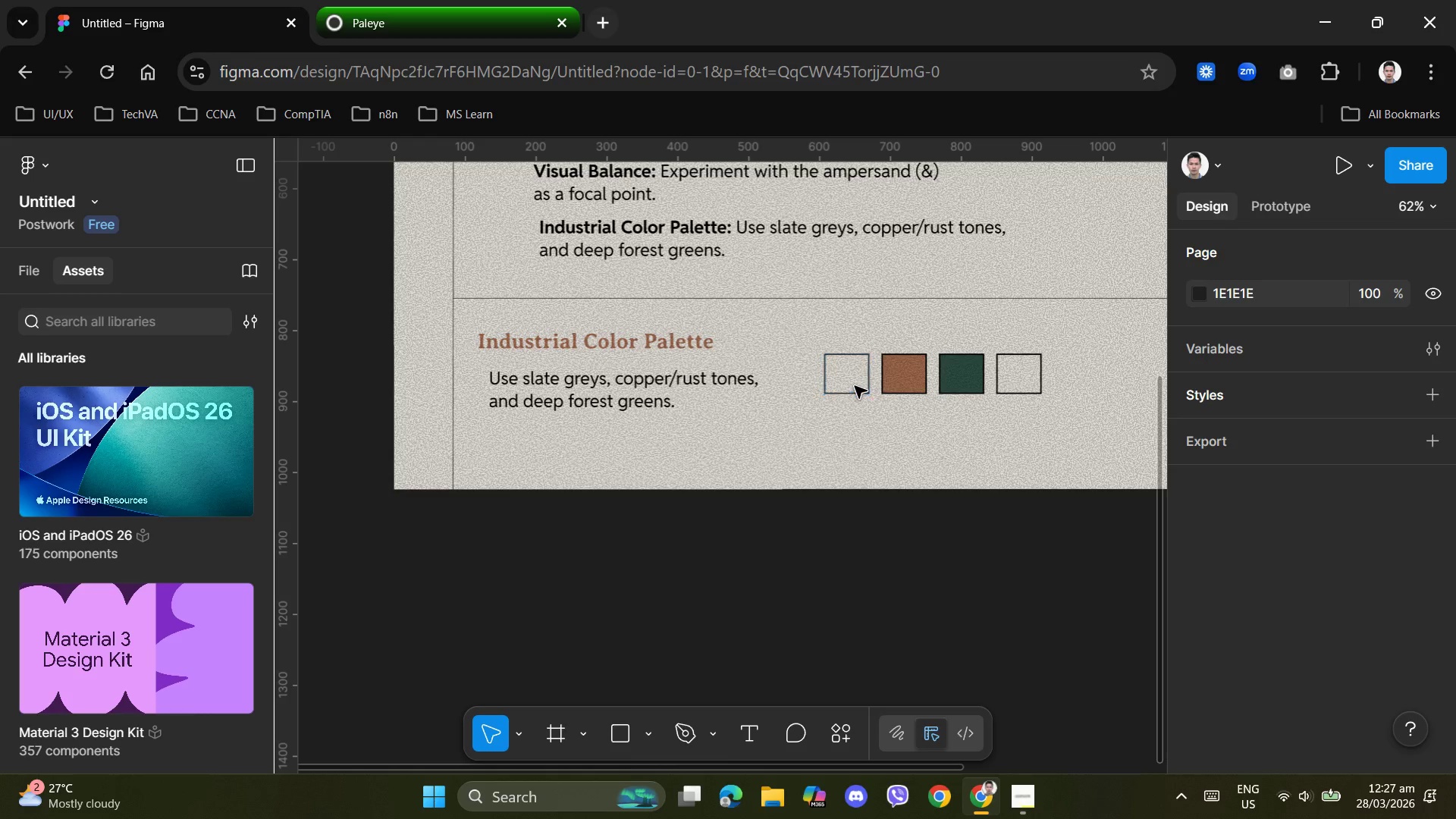 
left_click([856, 385])
 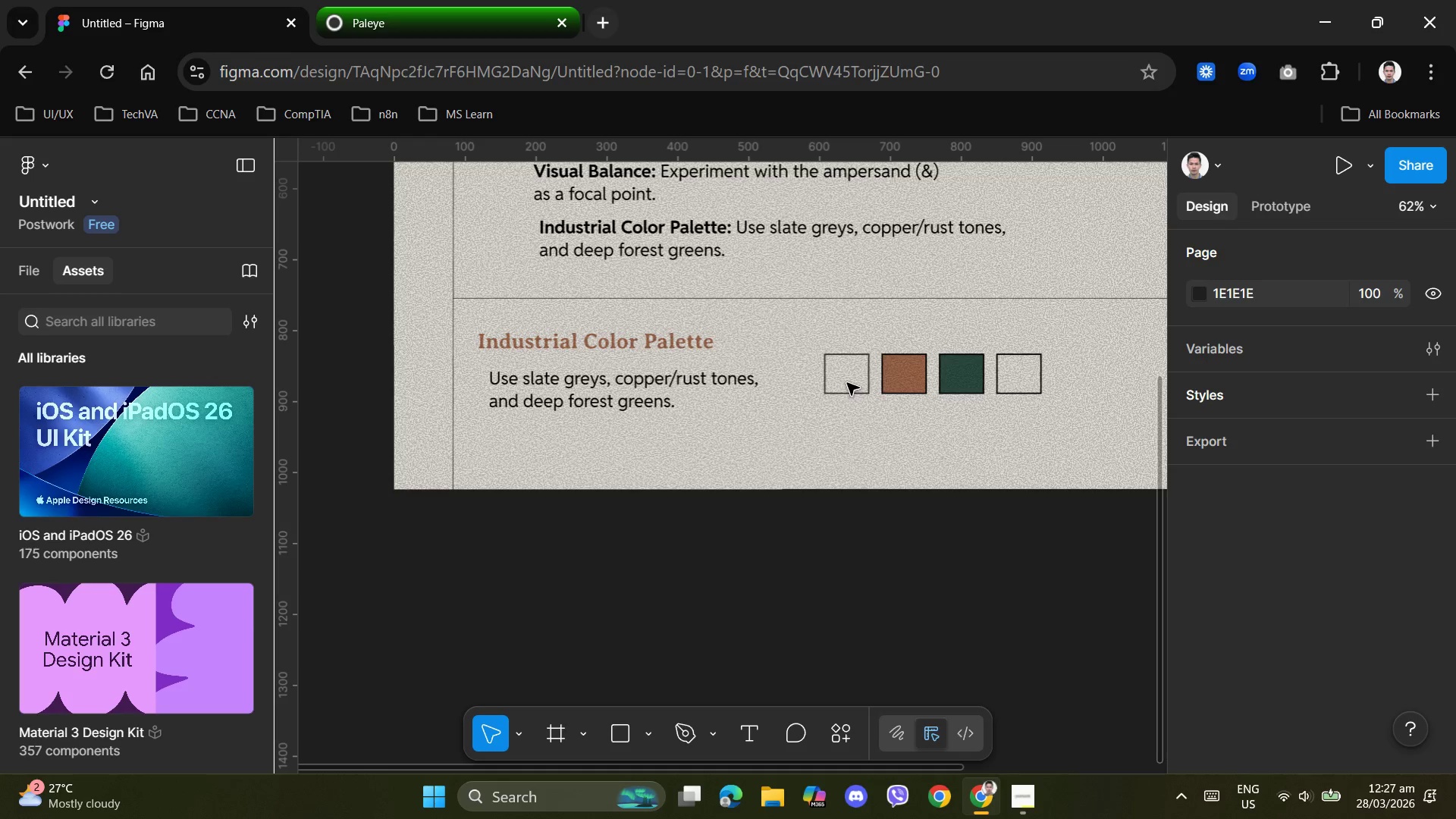 
left_click([842, 398])
 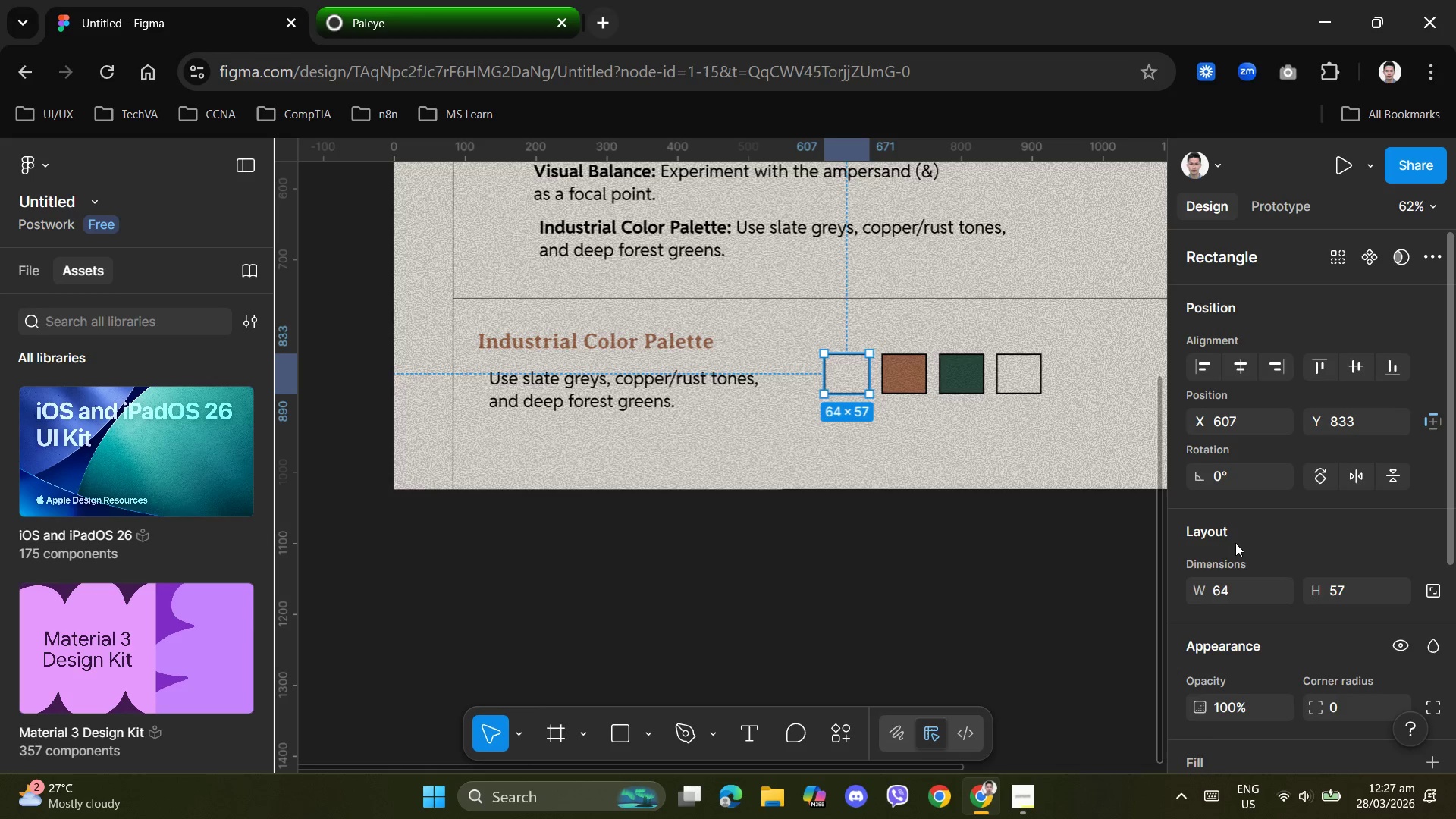 
scroll: coordinate [1261, 595], scroll_direction: down, amount: 2.0
 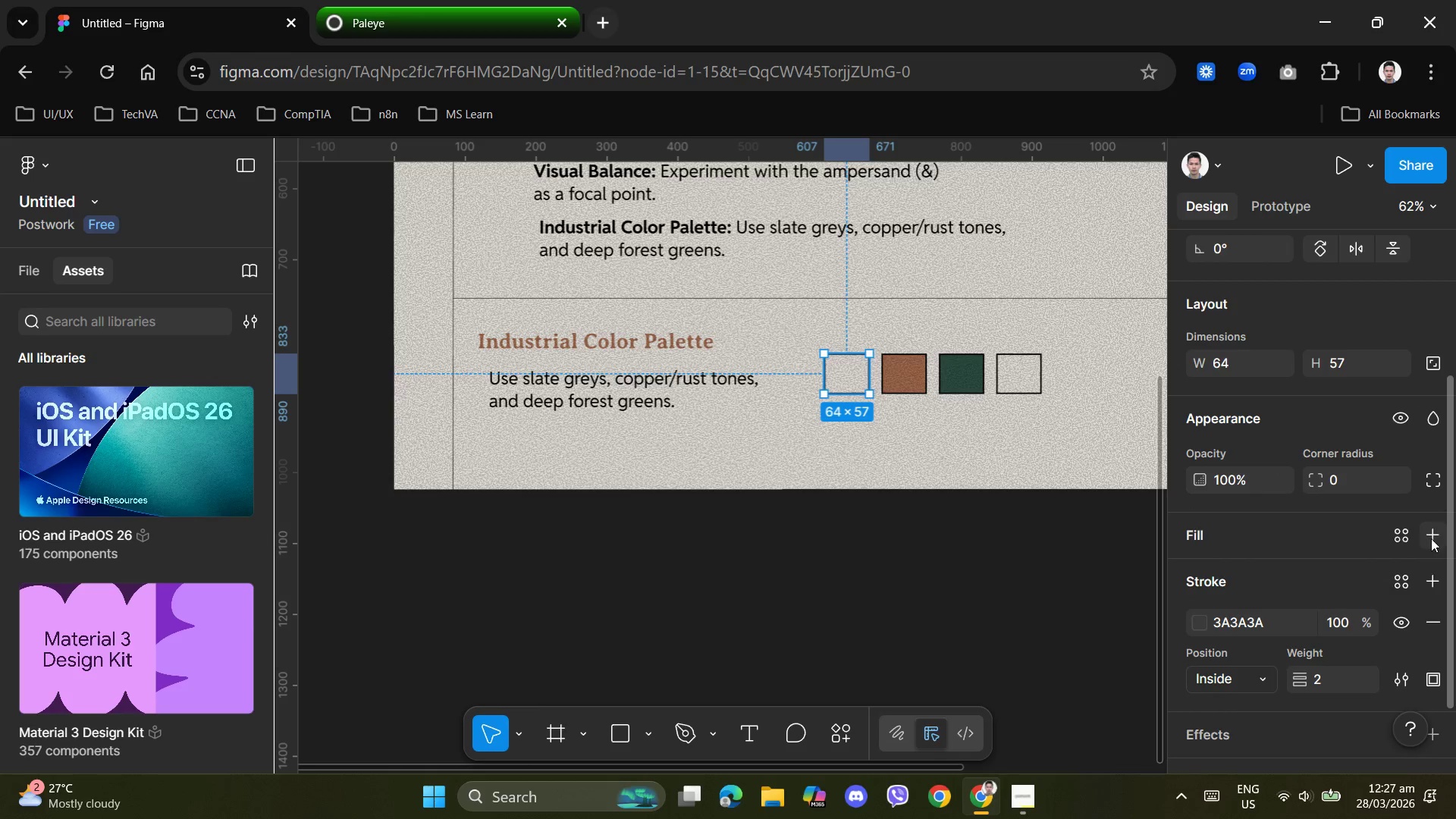 
left_click([1439, 533])
 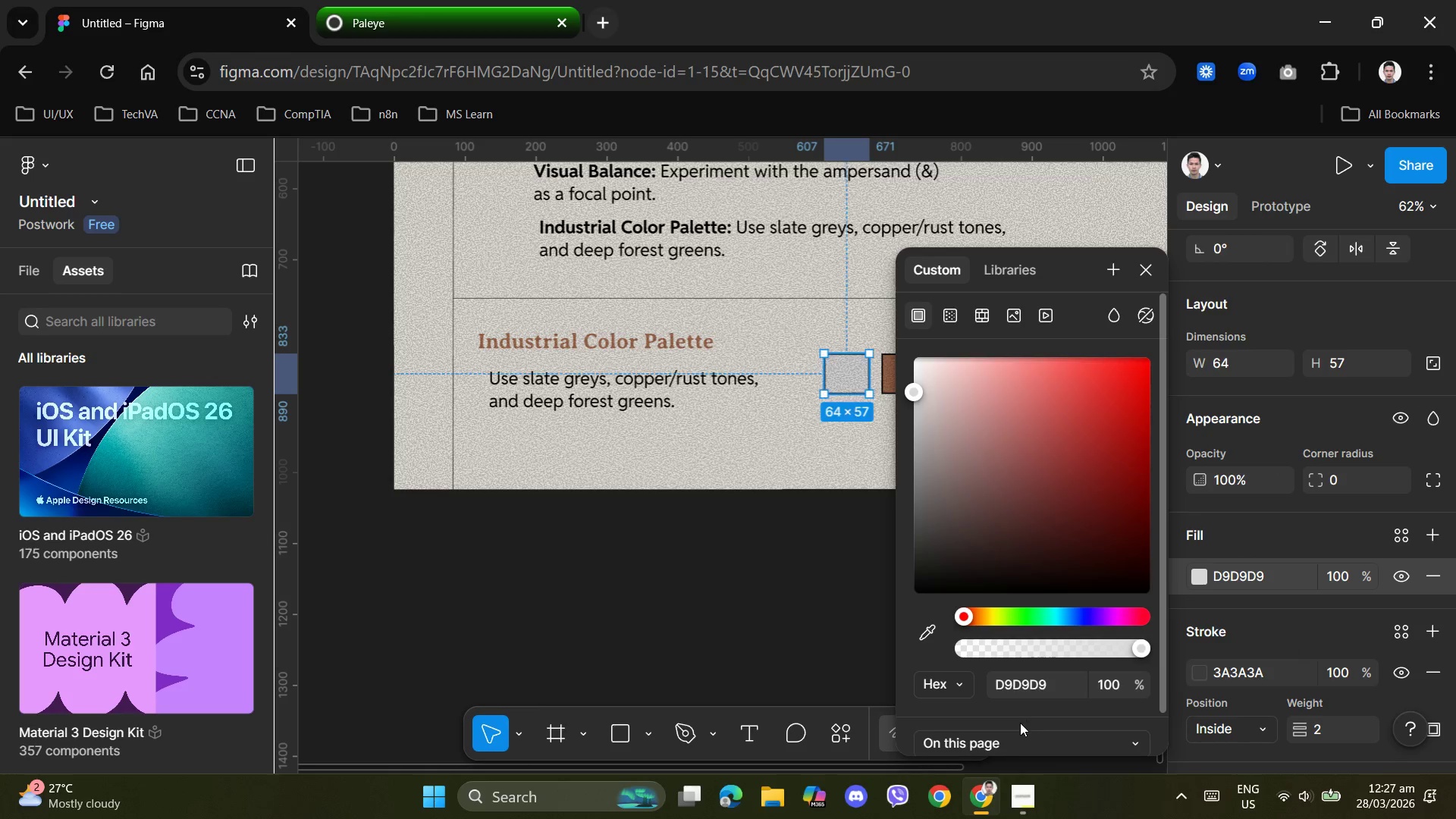 
left_click([1050, 681])
 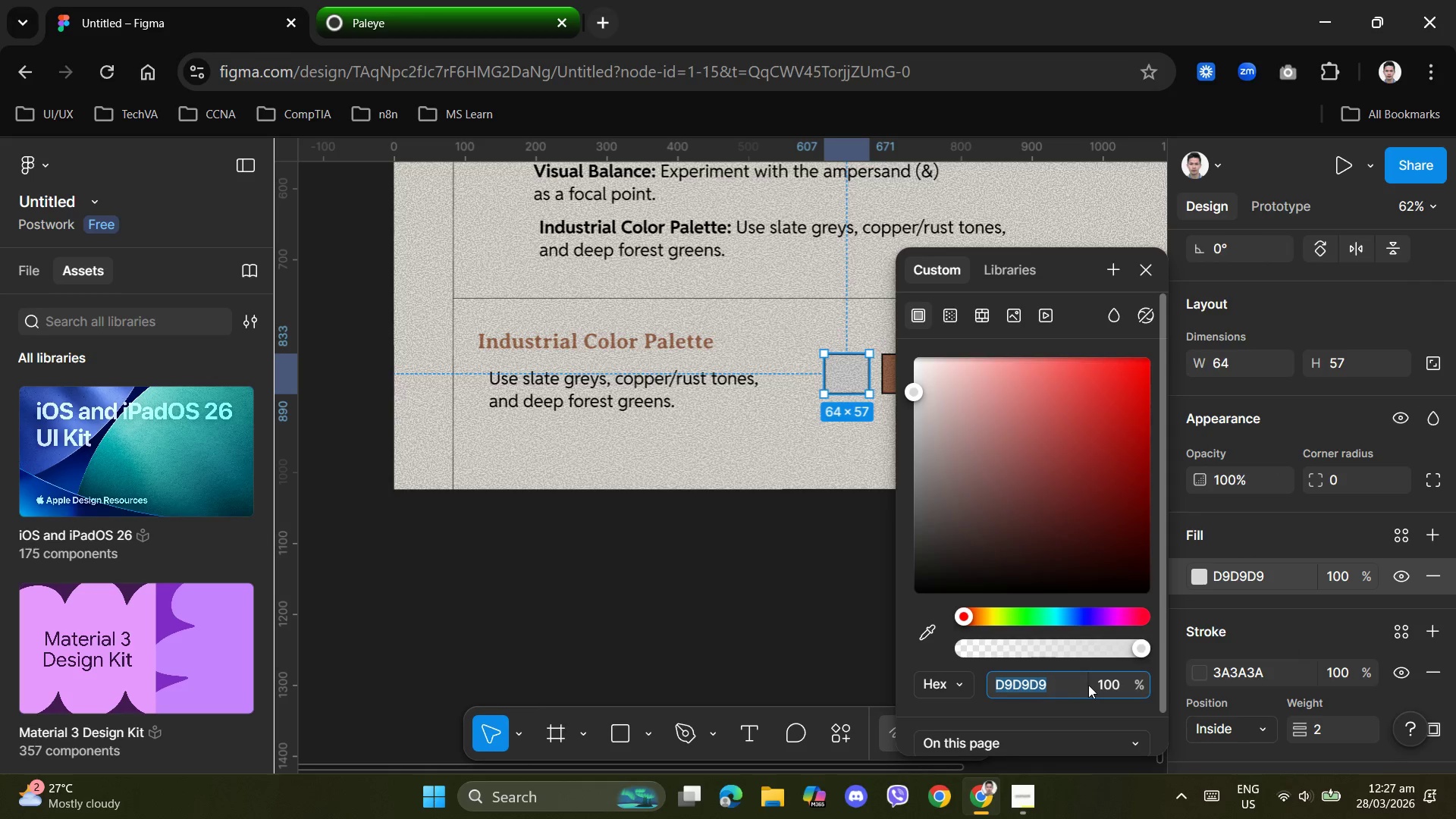 
key(Control+V)
 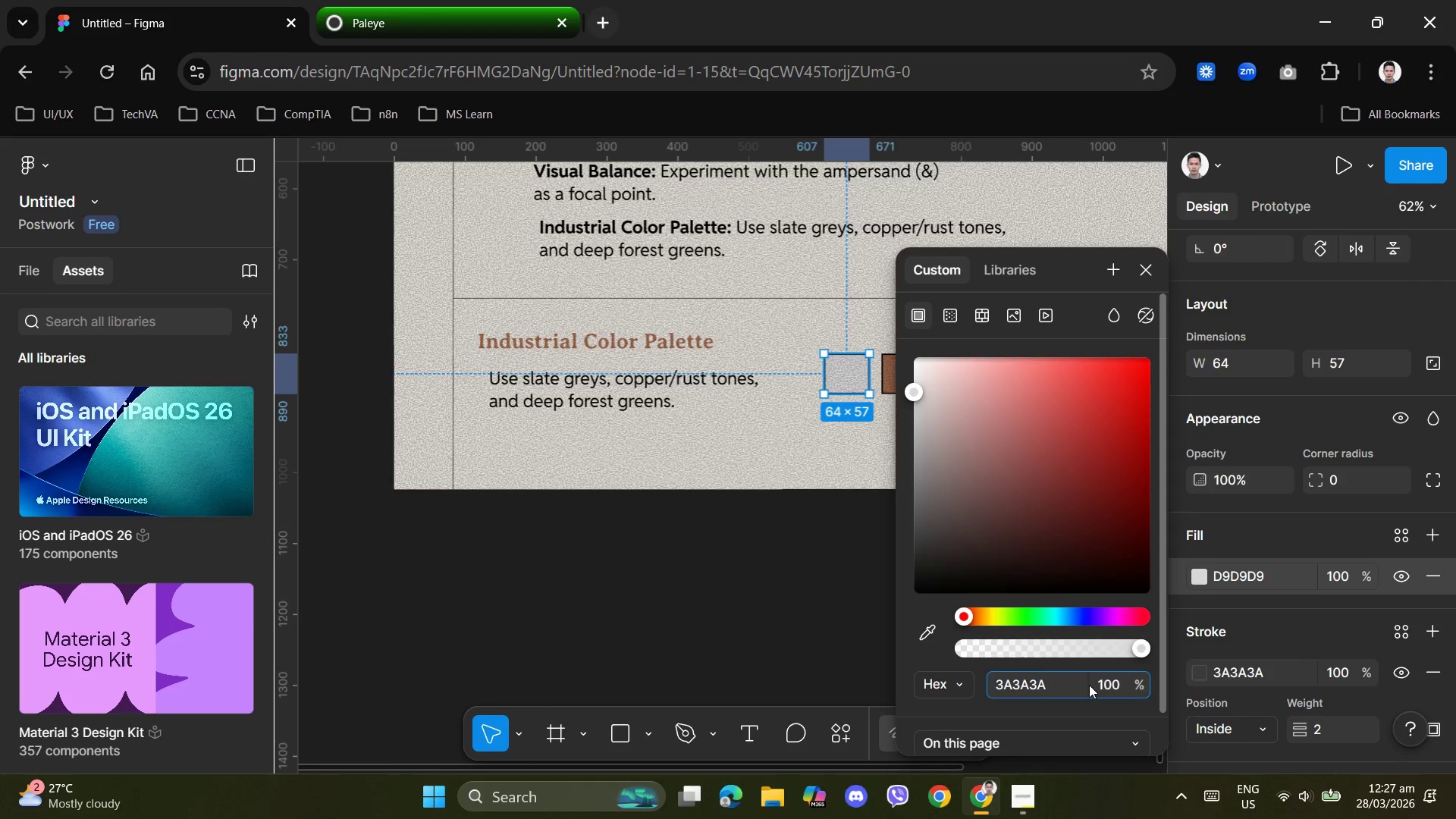 
key(NumpadEnter)
 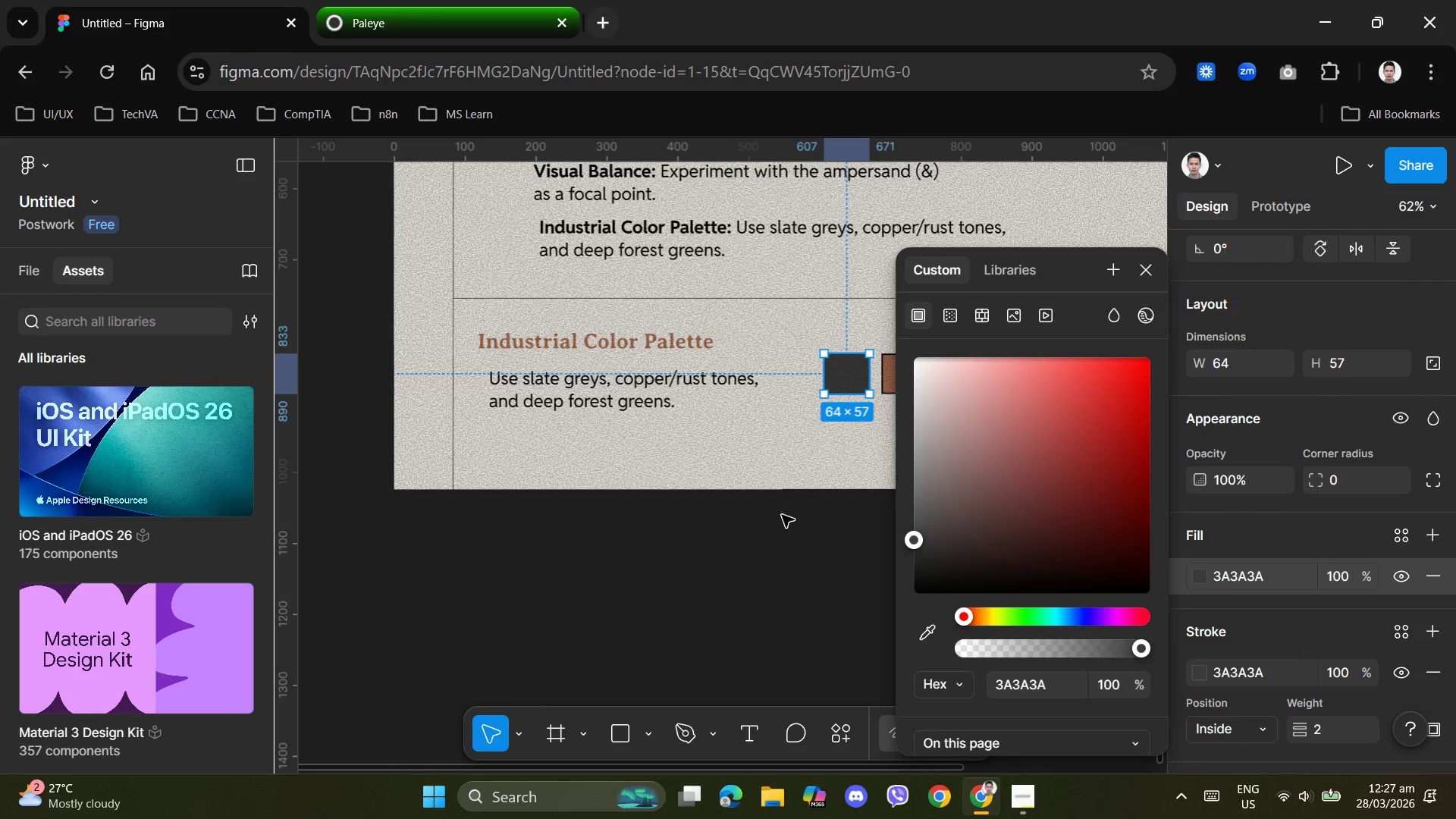 
left_click([805, 437])
 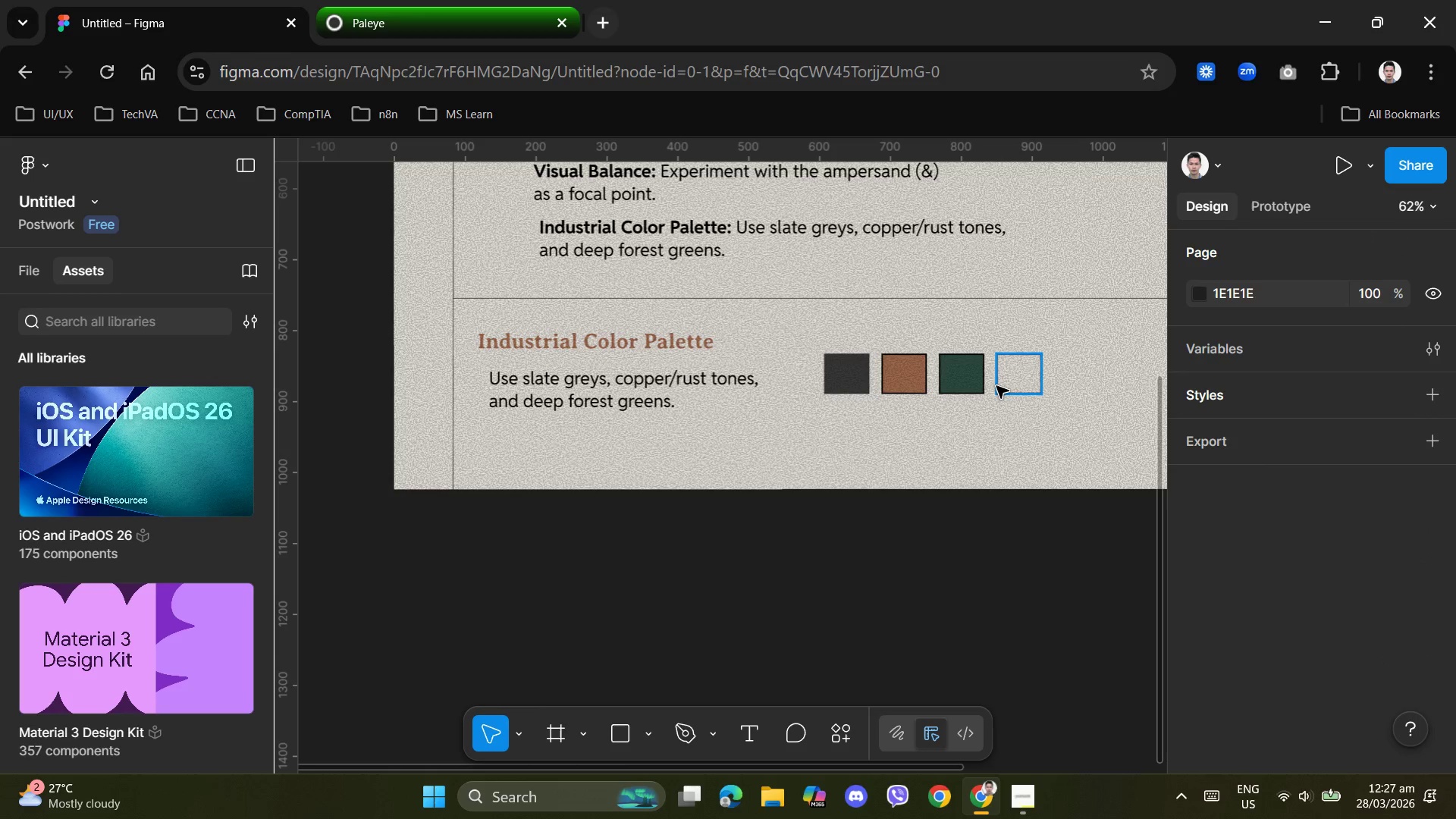 
left_click([1021, 381])
 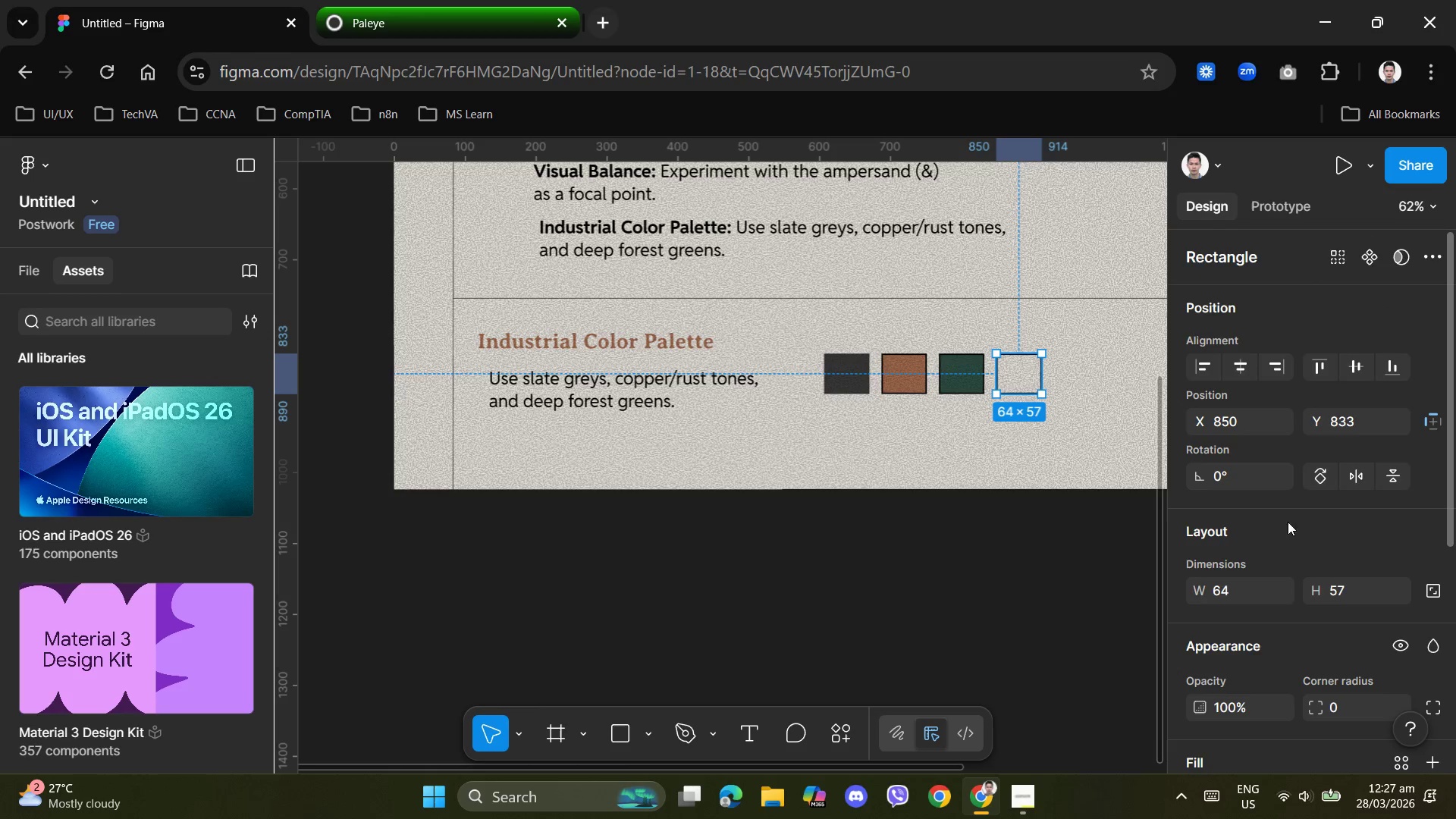 
scroll: coordinate [1282, 535], scroll_direction: down, amount: 2.0
 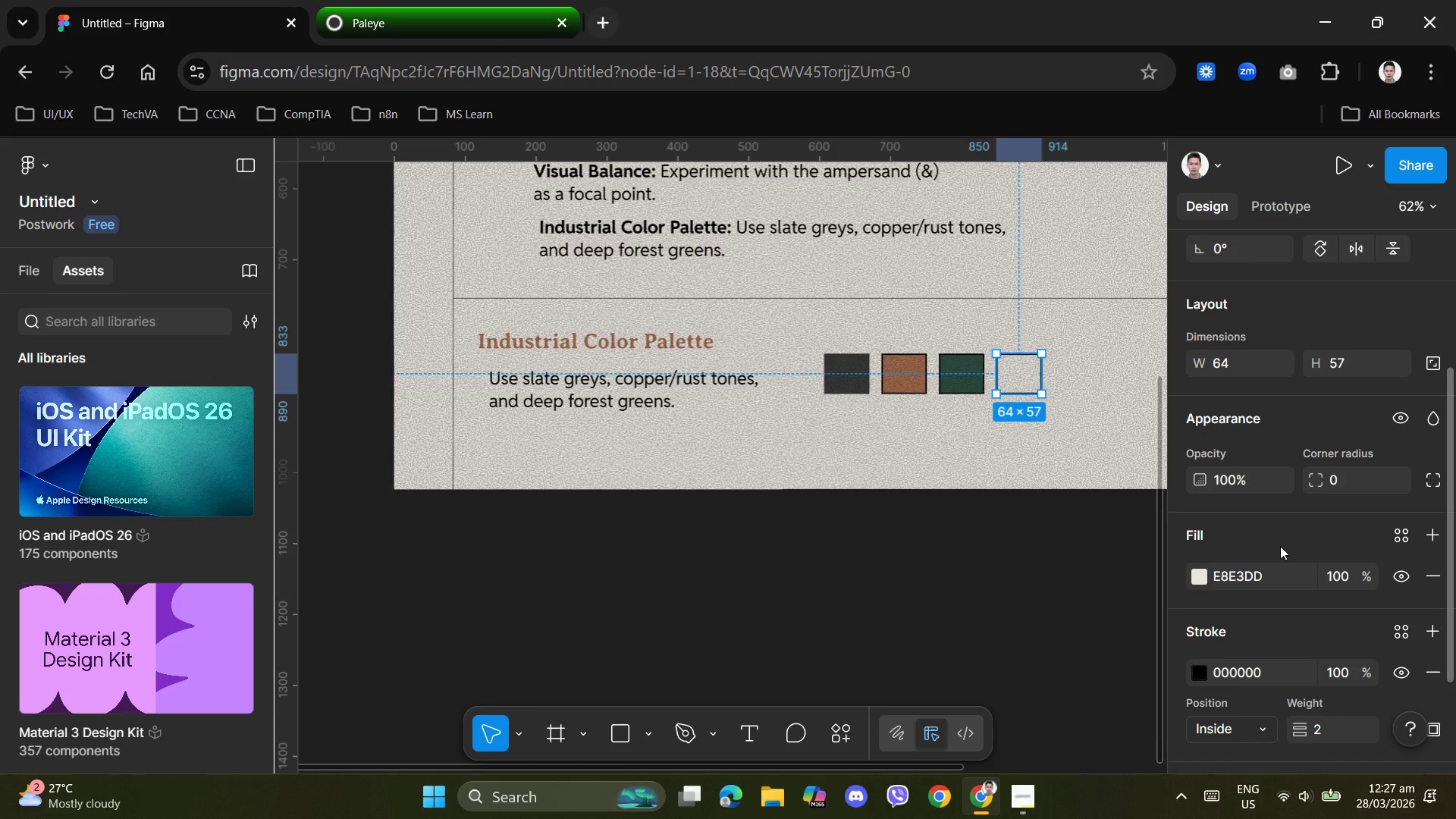 
left_click([1111, 455])
 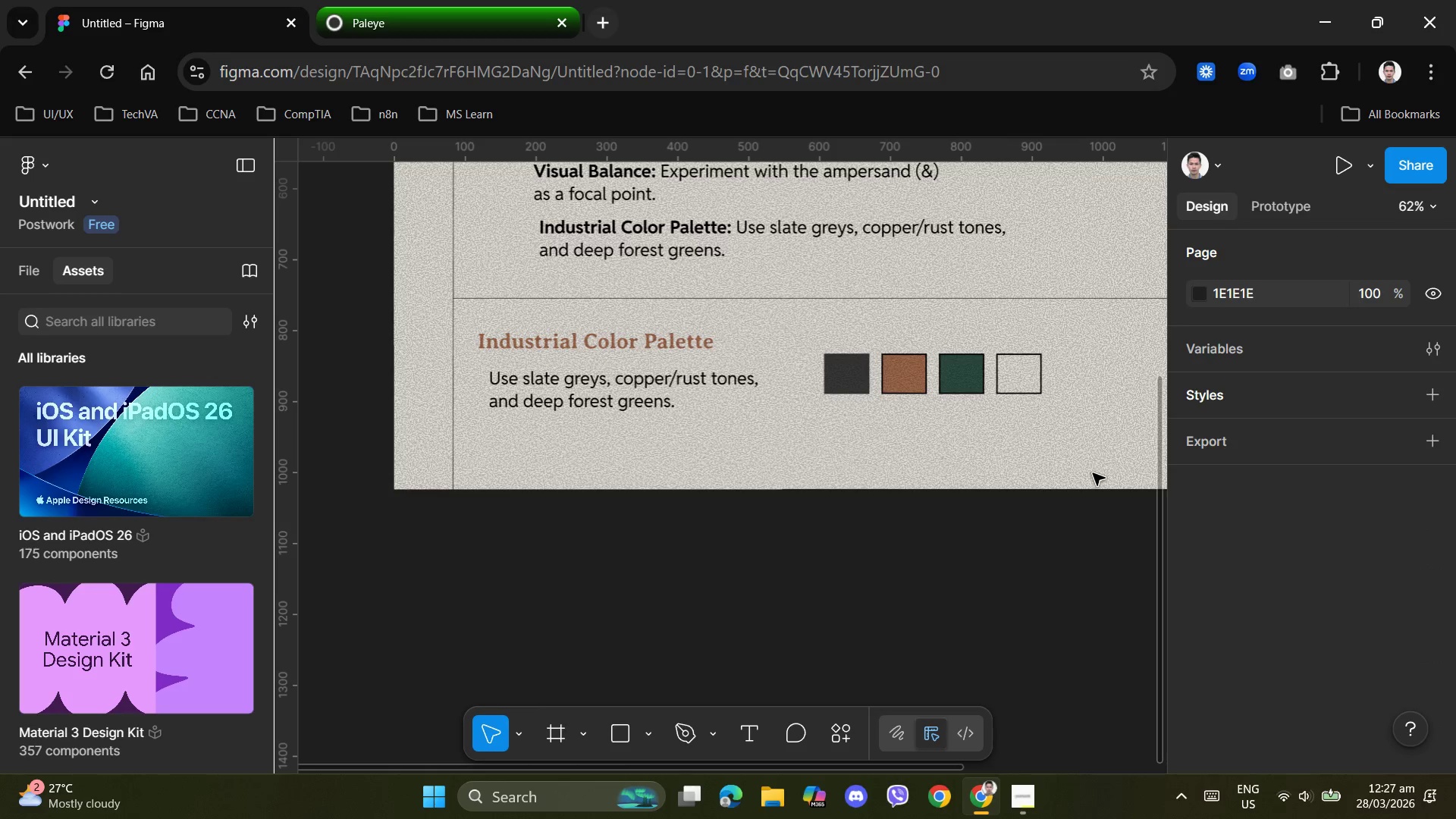 
scroll: coordinate [1094, 476], scroll_direction: up, amount: 3.0
 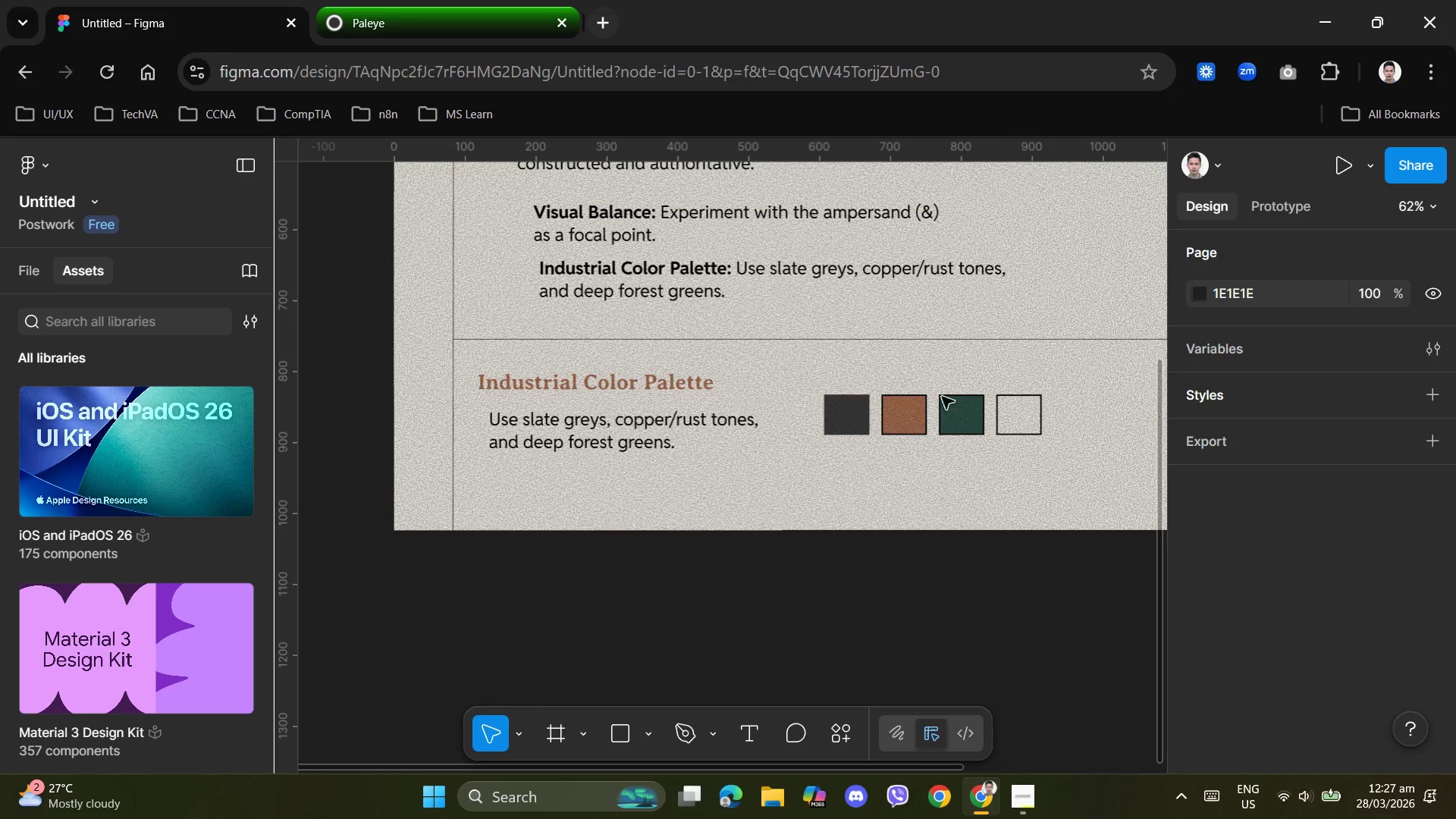 
left_click([861, 416])
 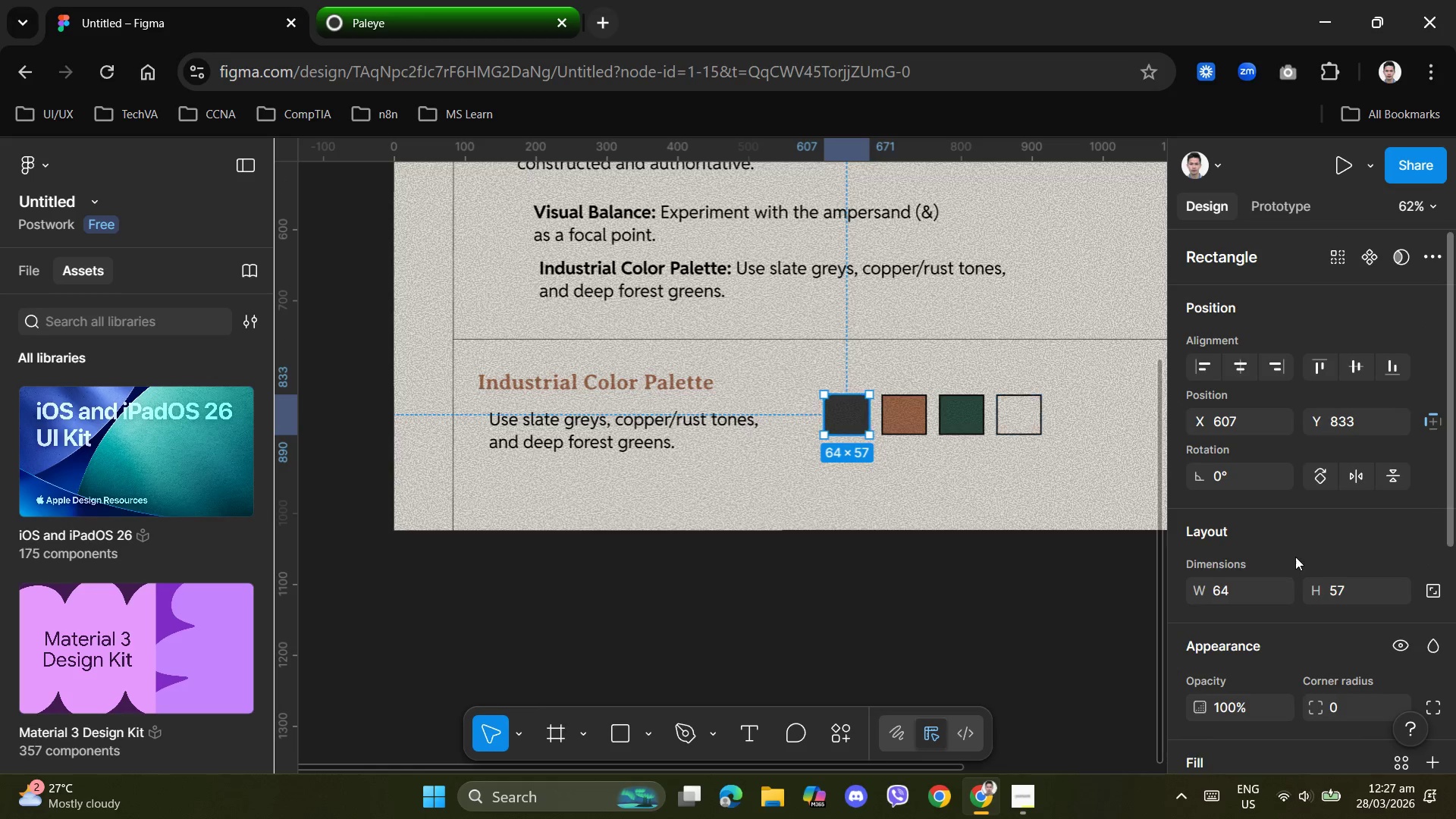 
scroll: coordinate [1291, 565], scroll_direction: down, amount: 4.0
 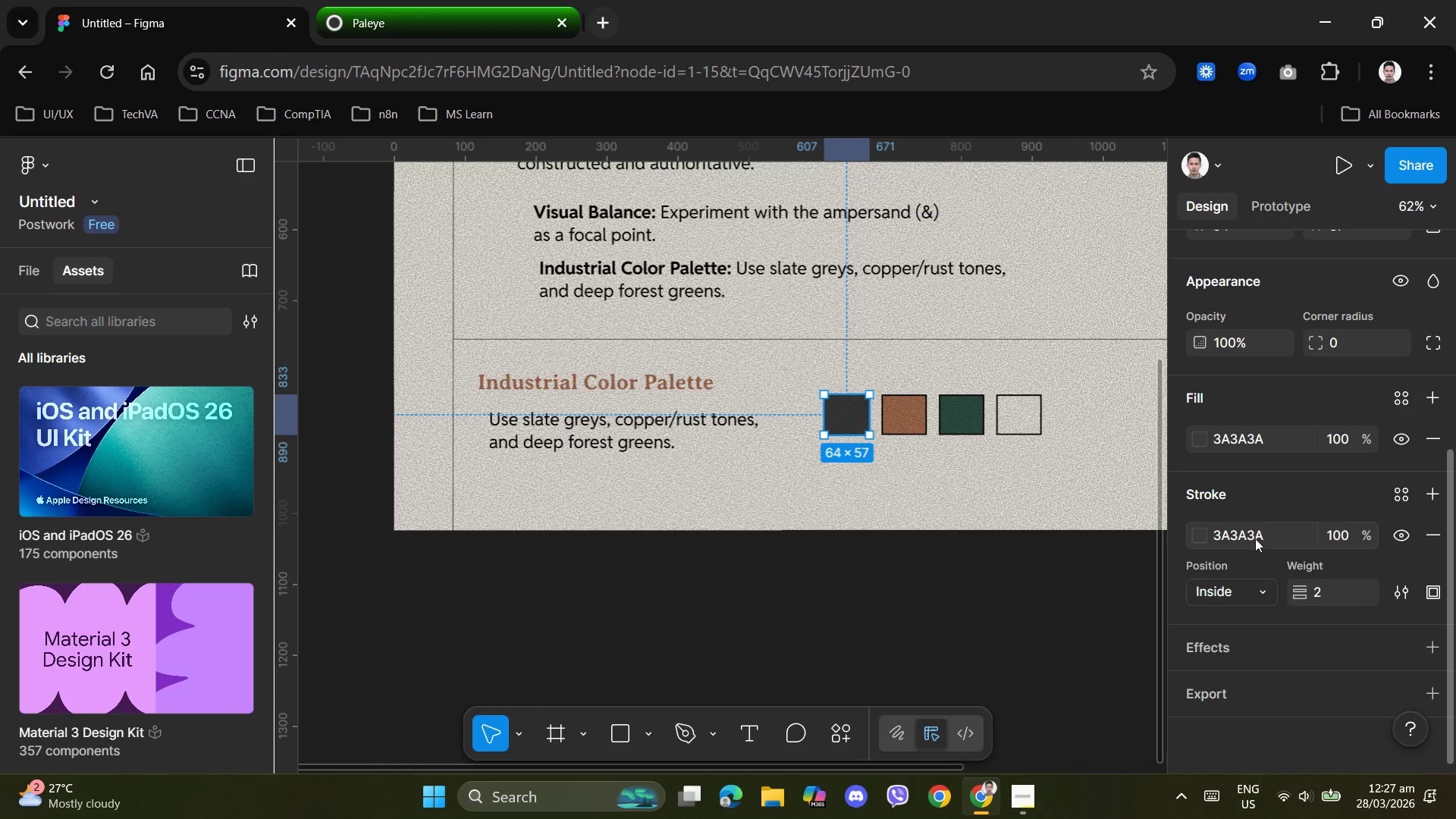 
left_click([1250, 528])
 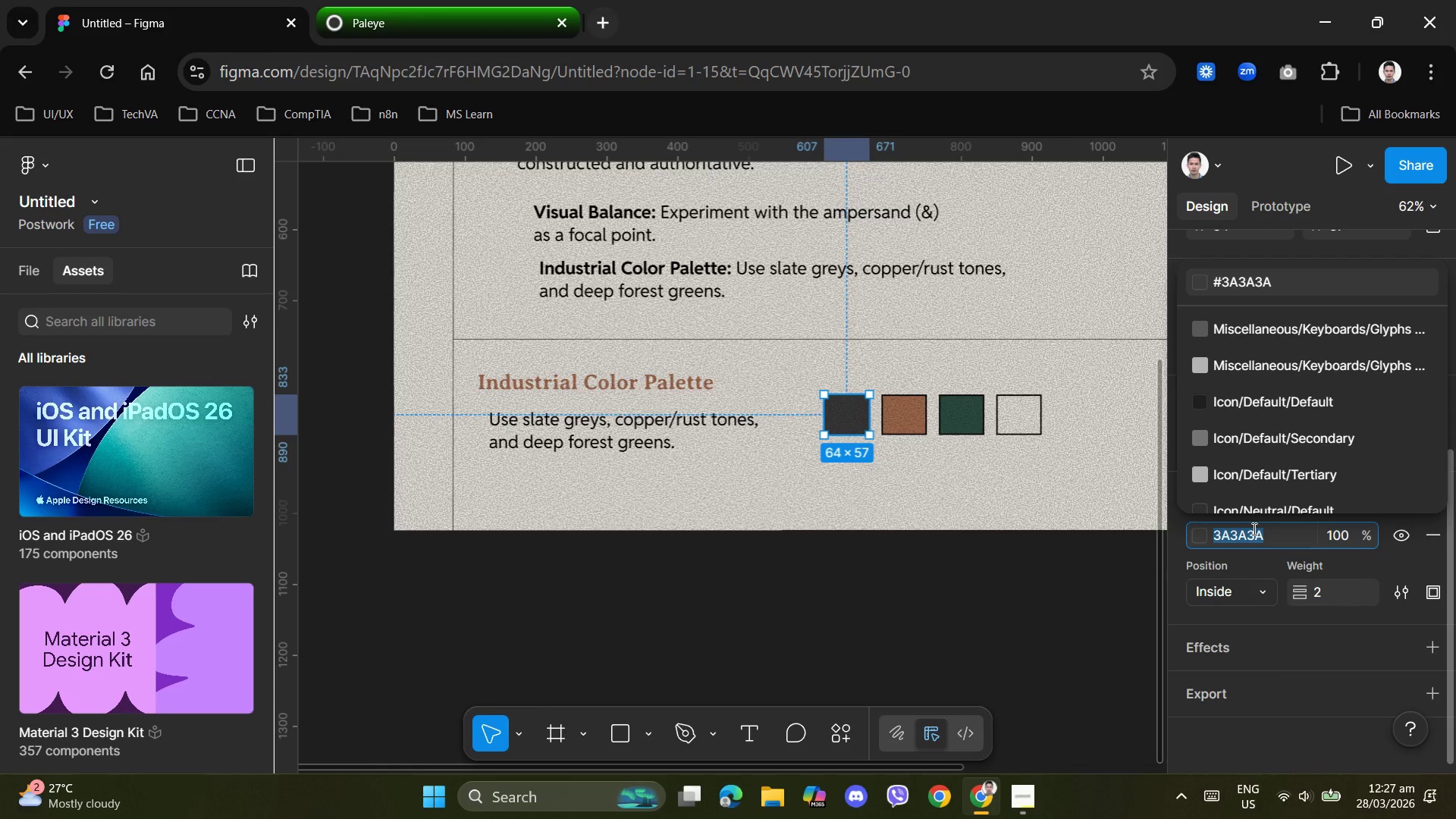 
key(Control+C)
 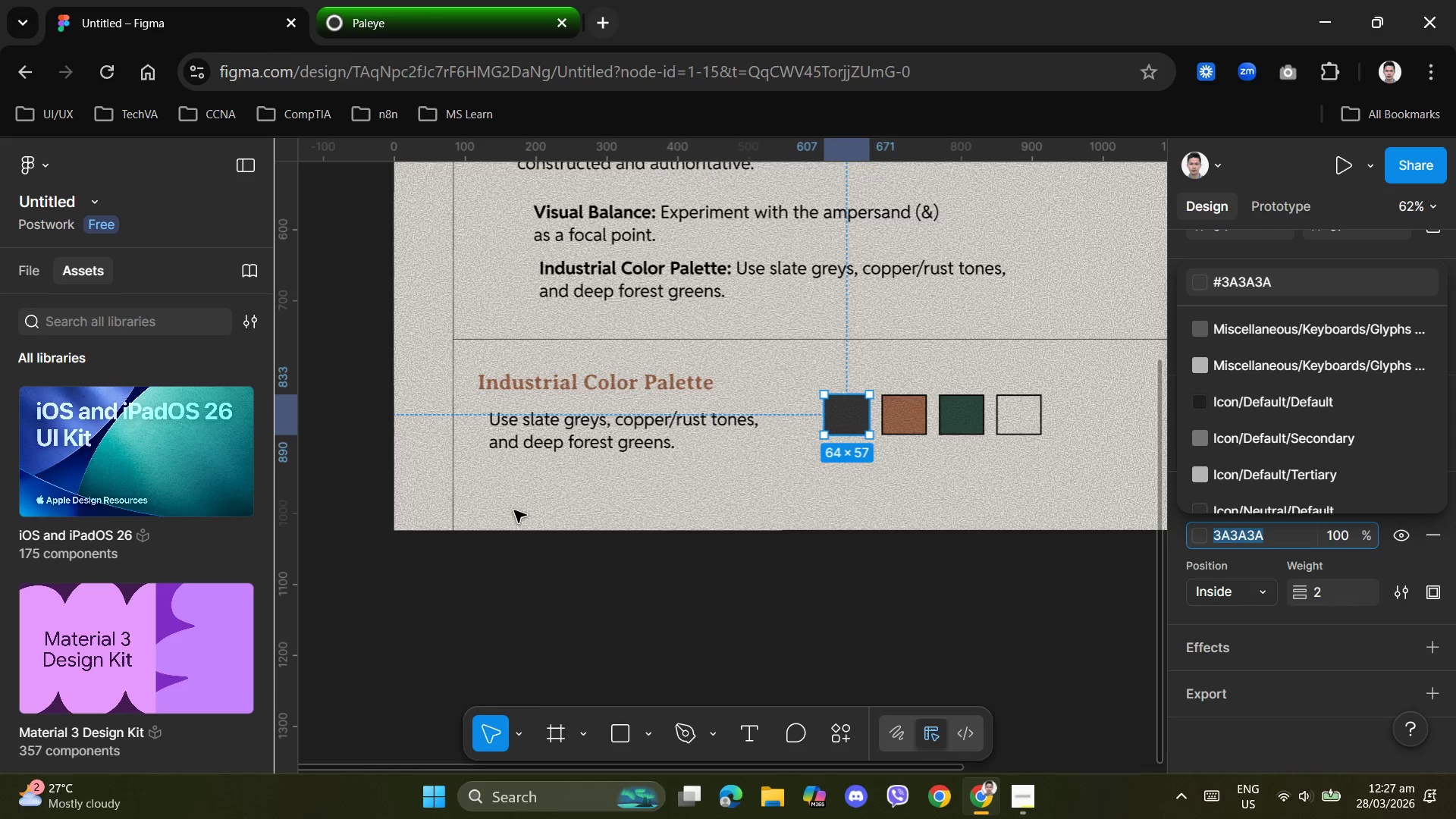 
left_click([532, 510])
 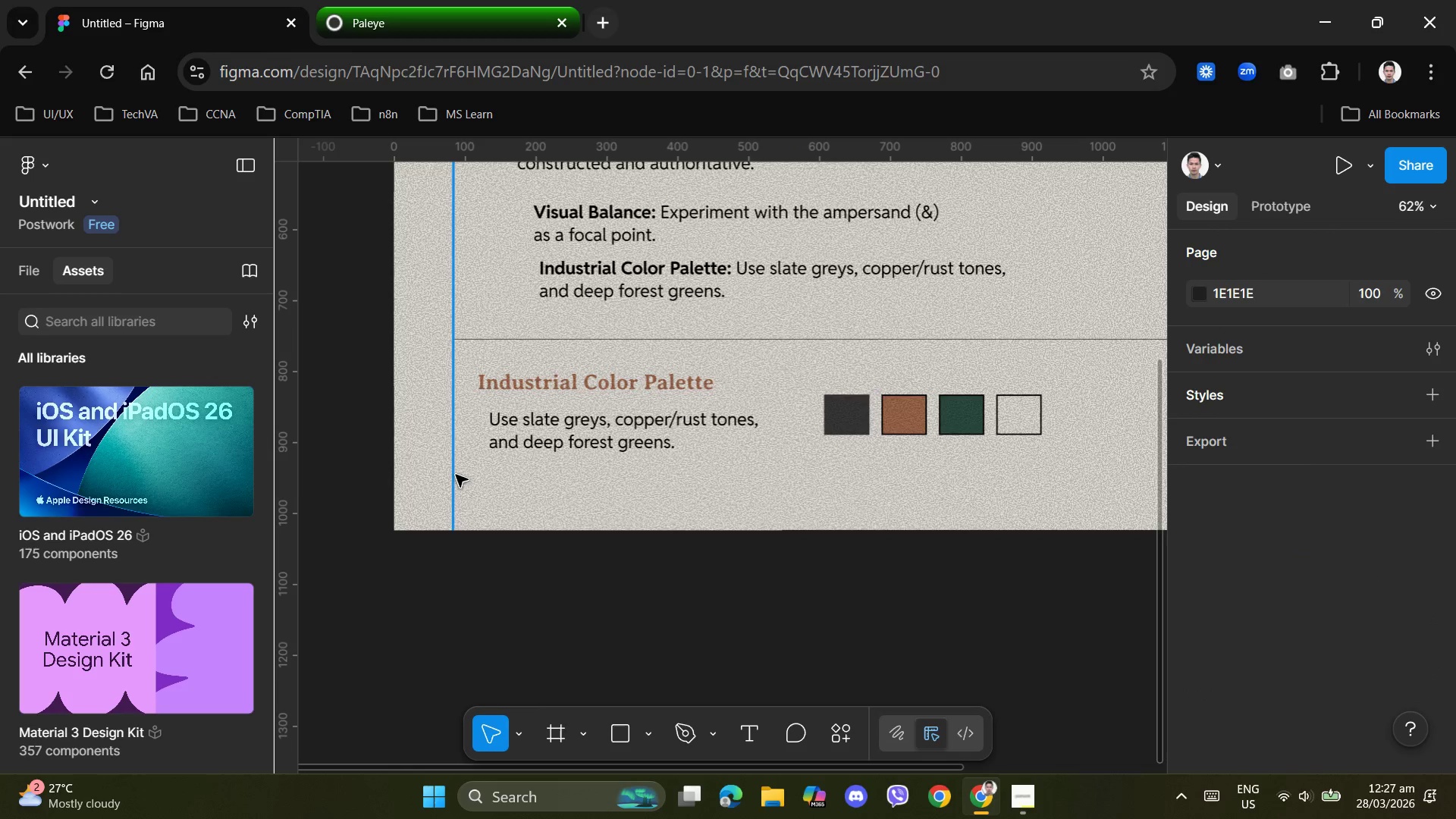 
left_click([455, 475])
 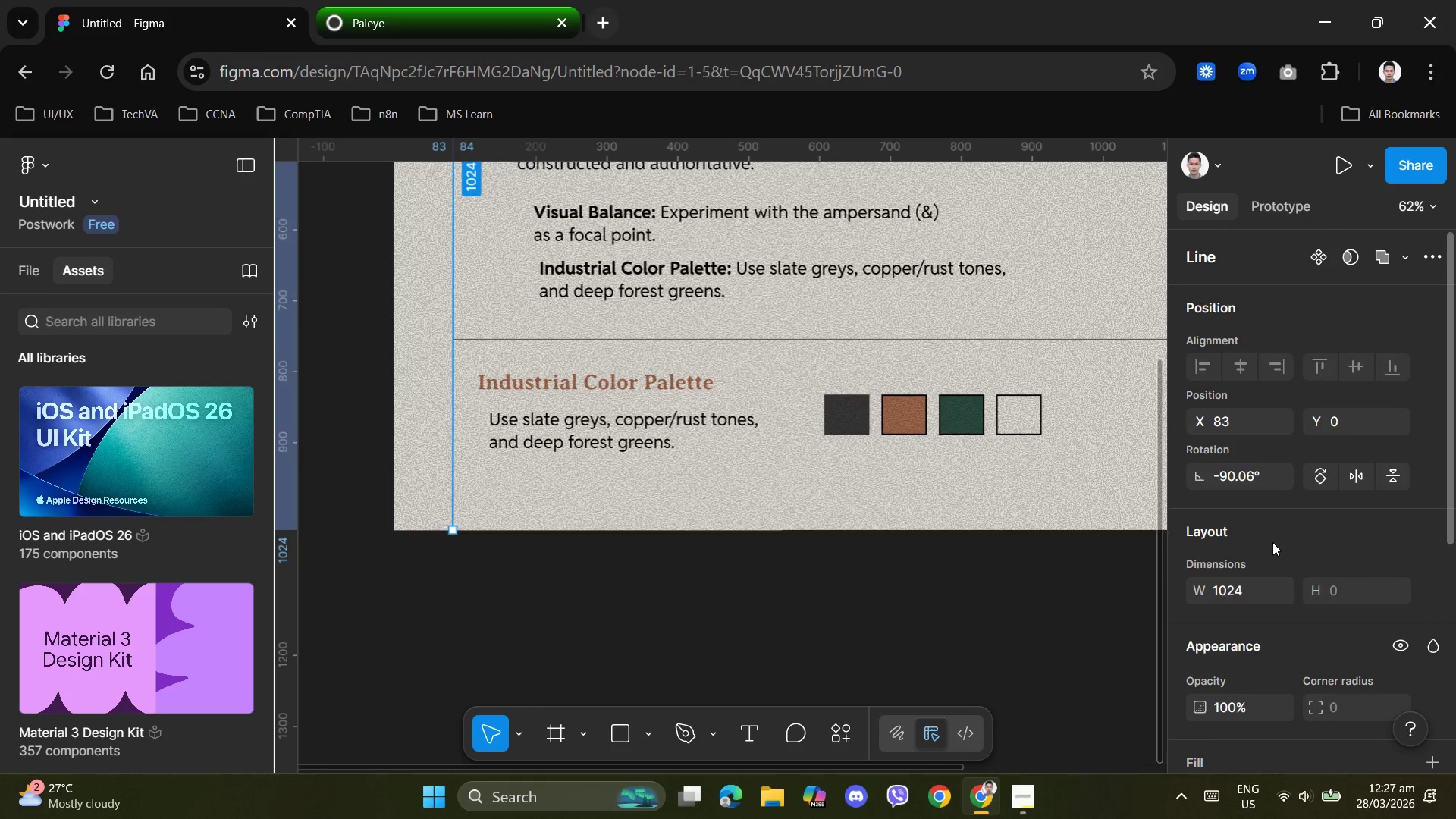 
scroll: coordinate [1272, 544], scroll_direction: down, amount: 3.0
 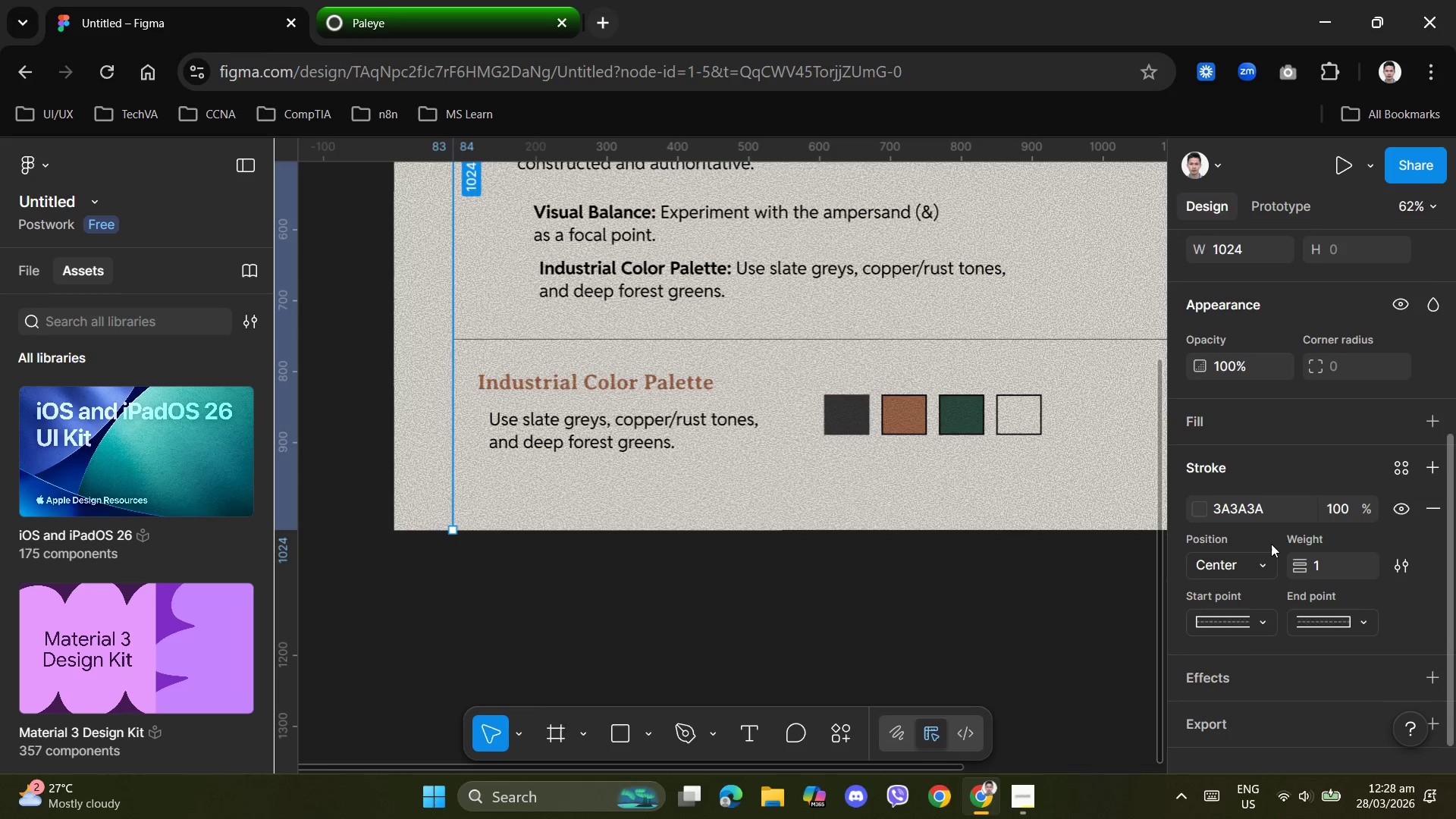 
scroll: coordinate [738, 457], scroll_direction: up, amount: 18.0
 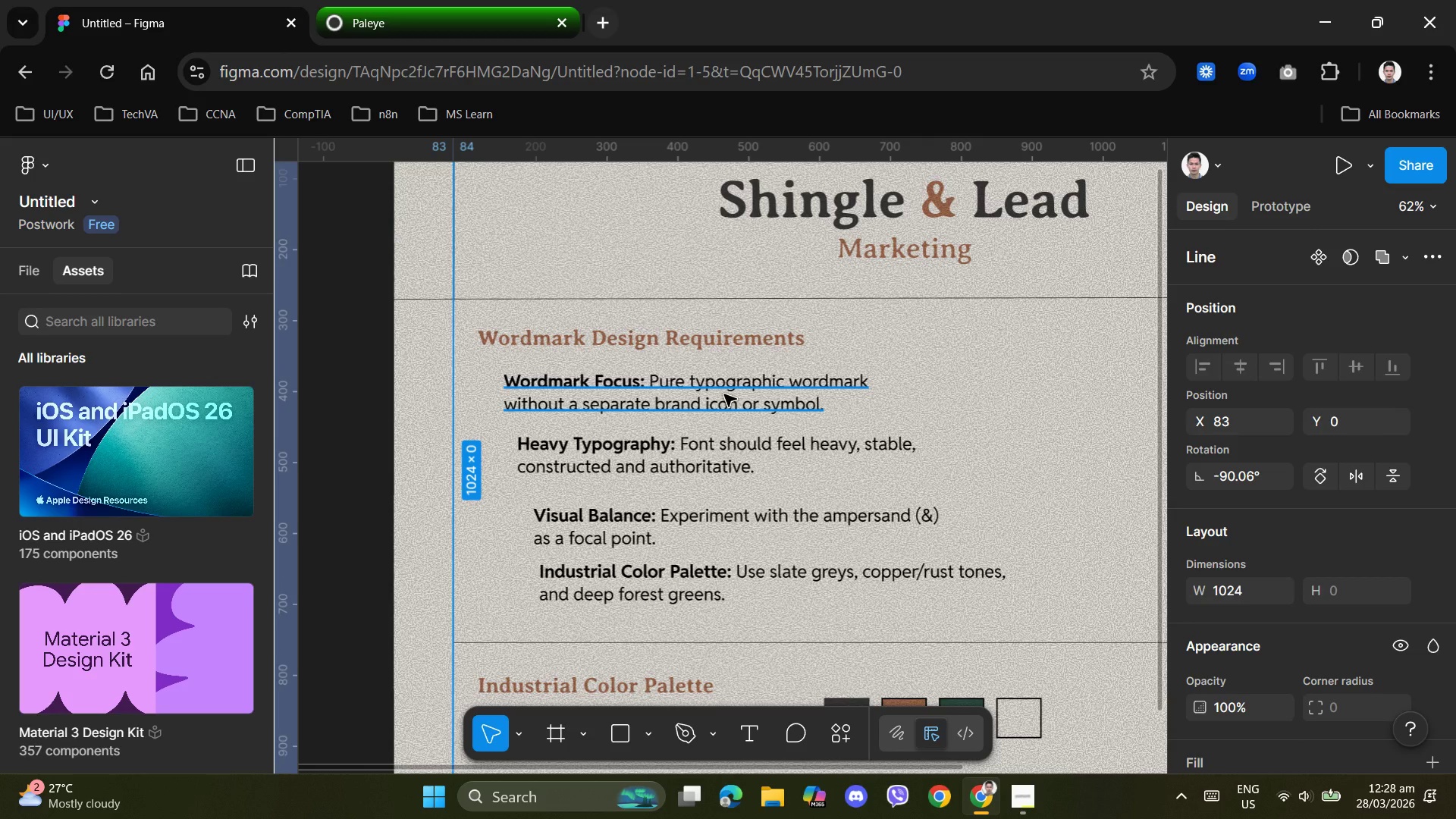 
left_click([724, 394])
 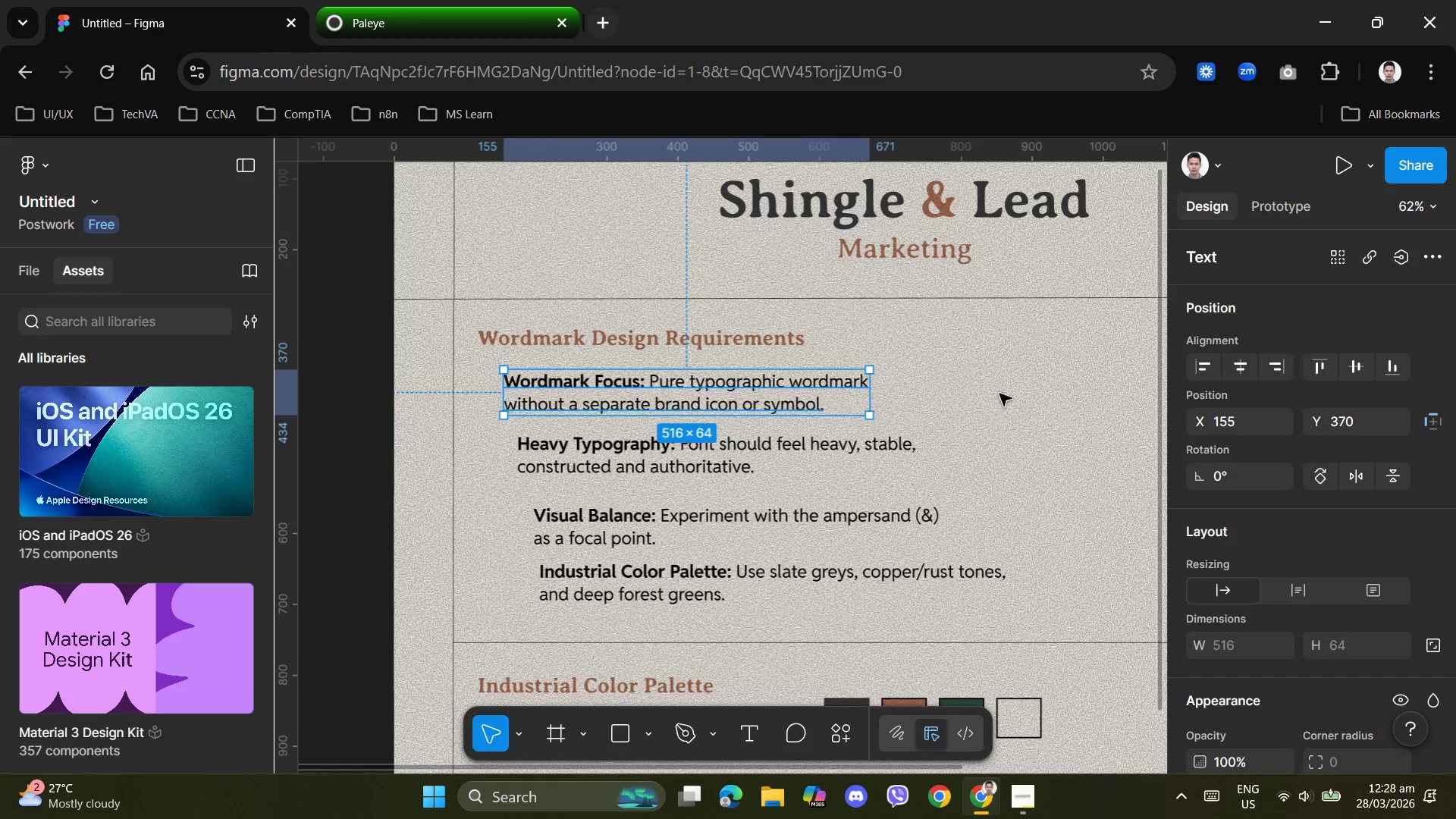 
scroll: coordinate [1338, 488], scroll_direction: down, amount: 5.0
 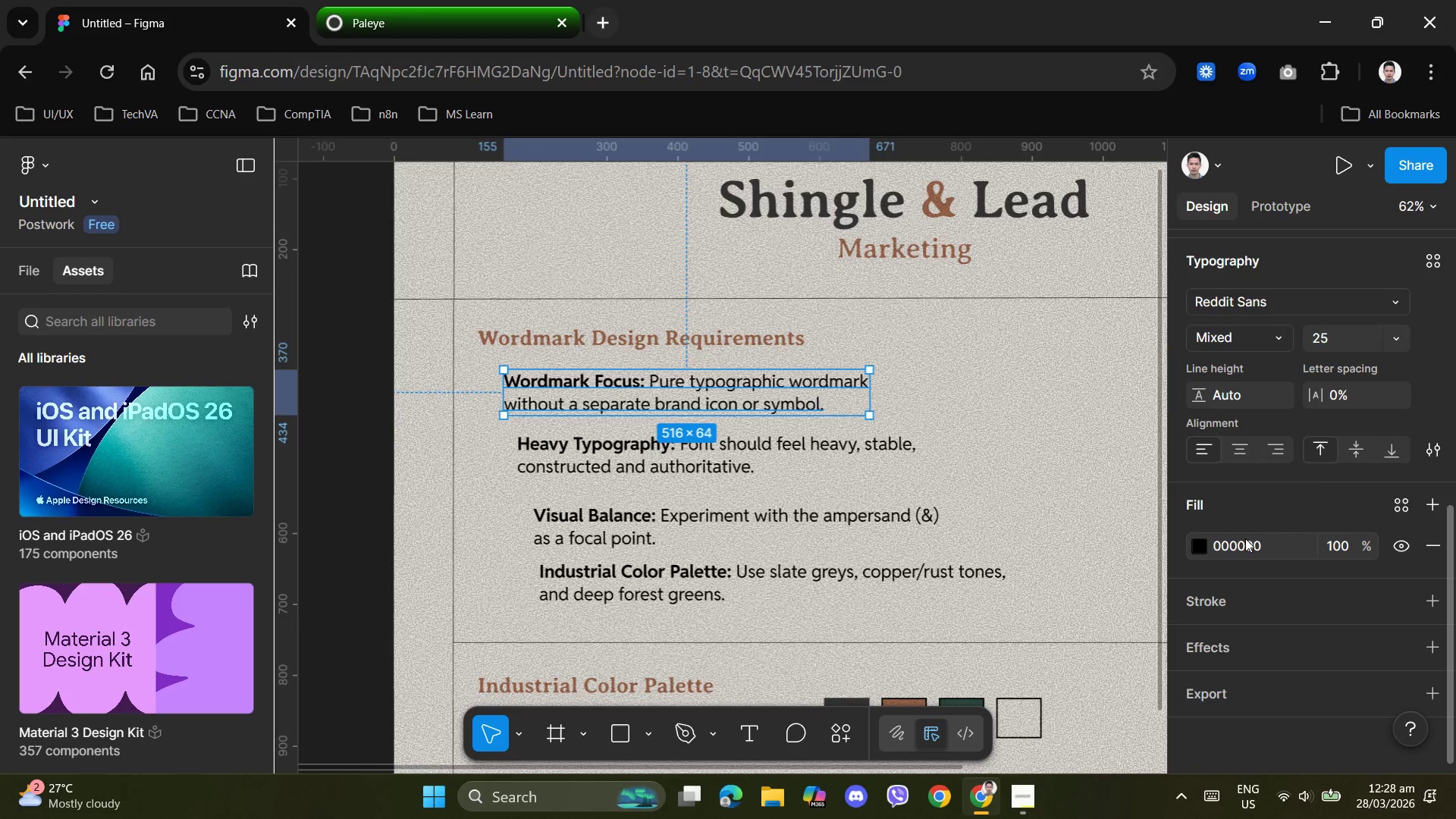 
left_click([1245, 541])
 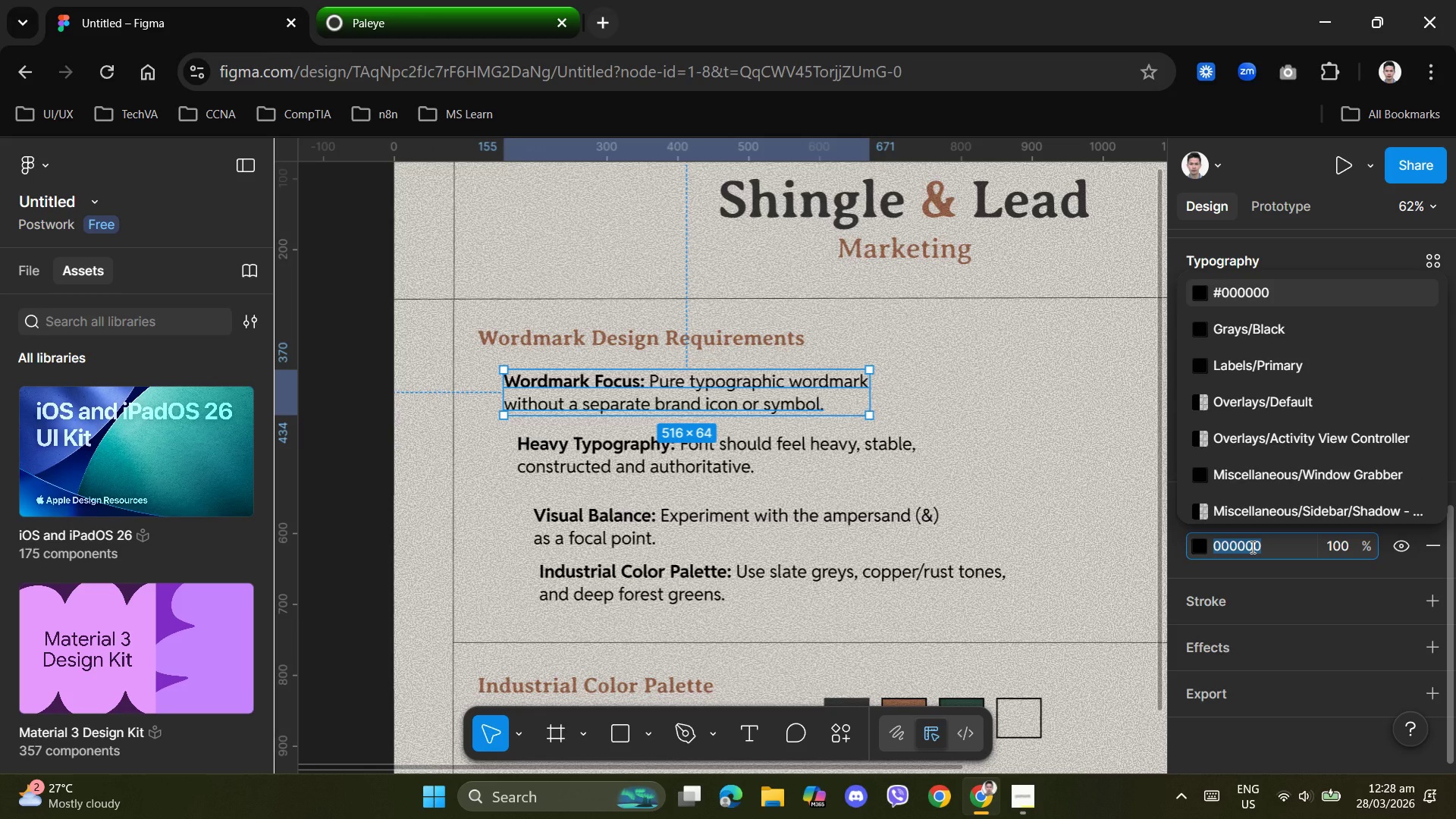 
key(Control+V)
 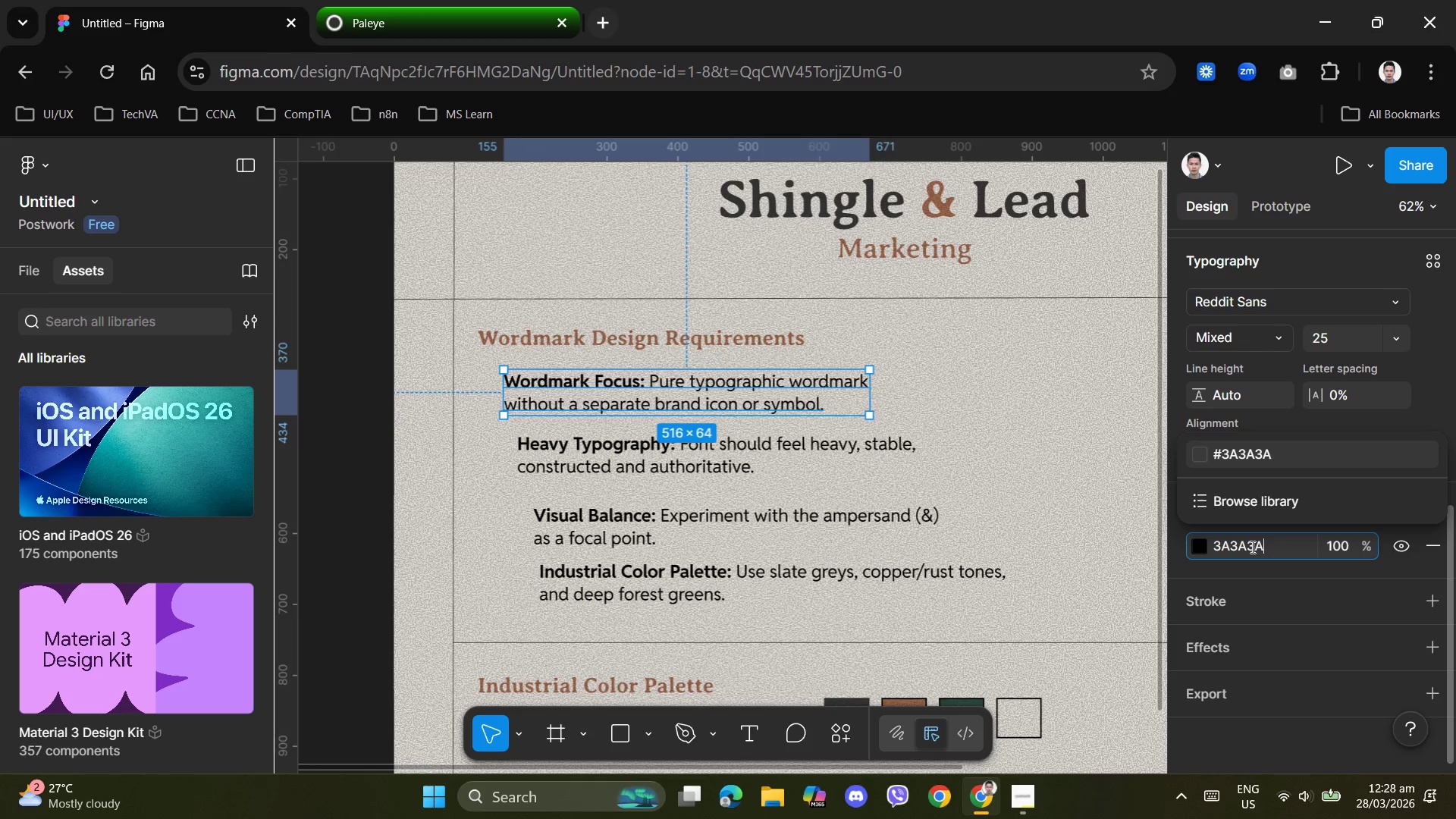 
key(NumpadEnter)
 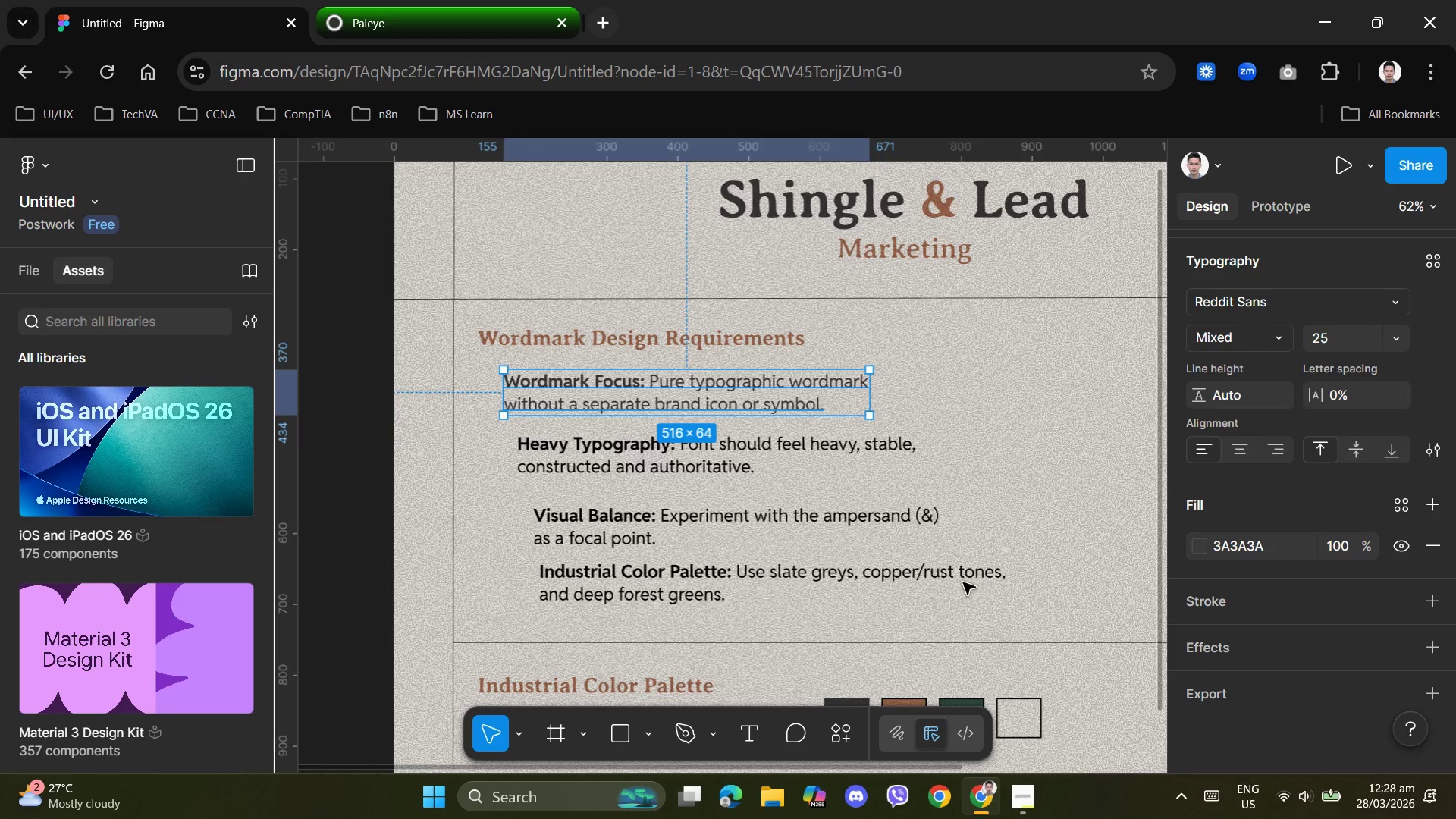 
left_click([854, 520])
 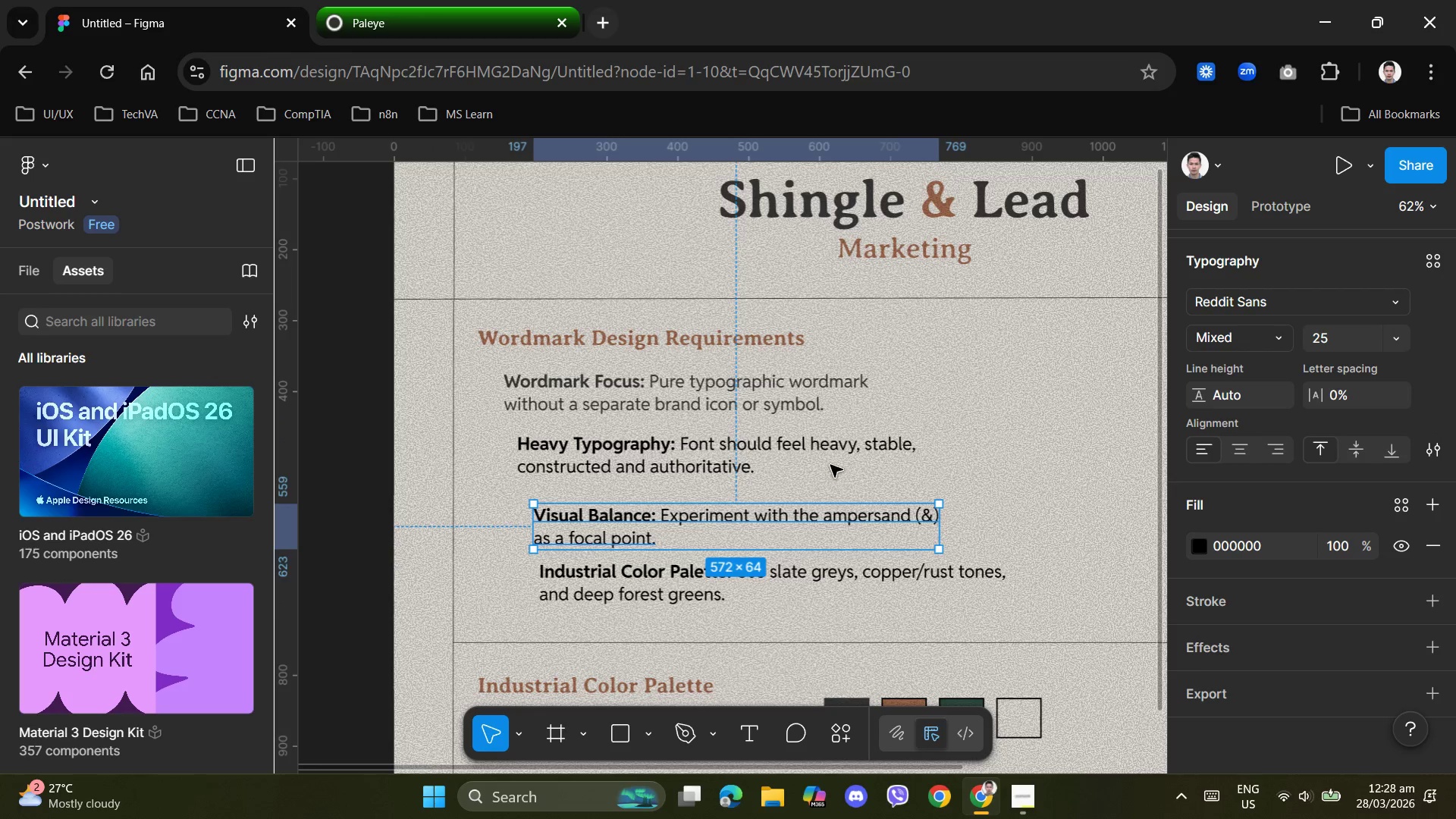 
left_click([827, 447])
 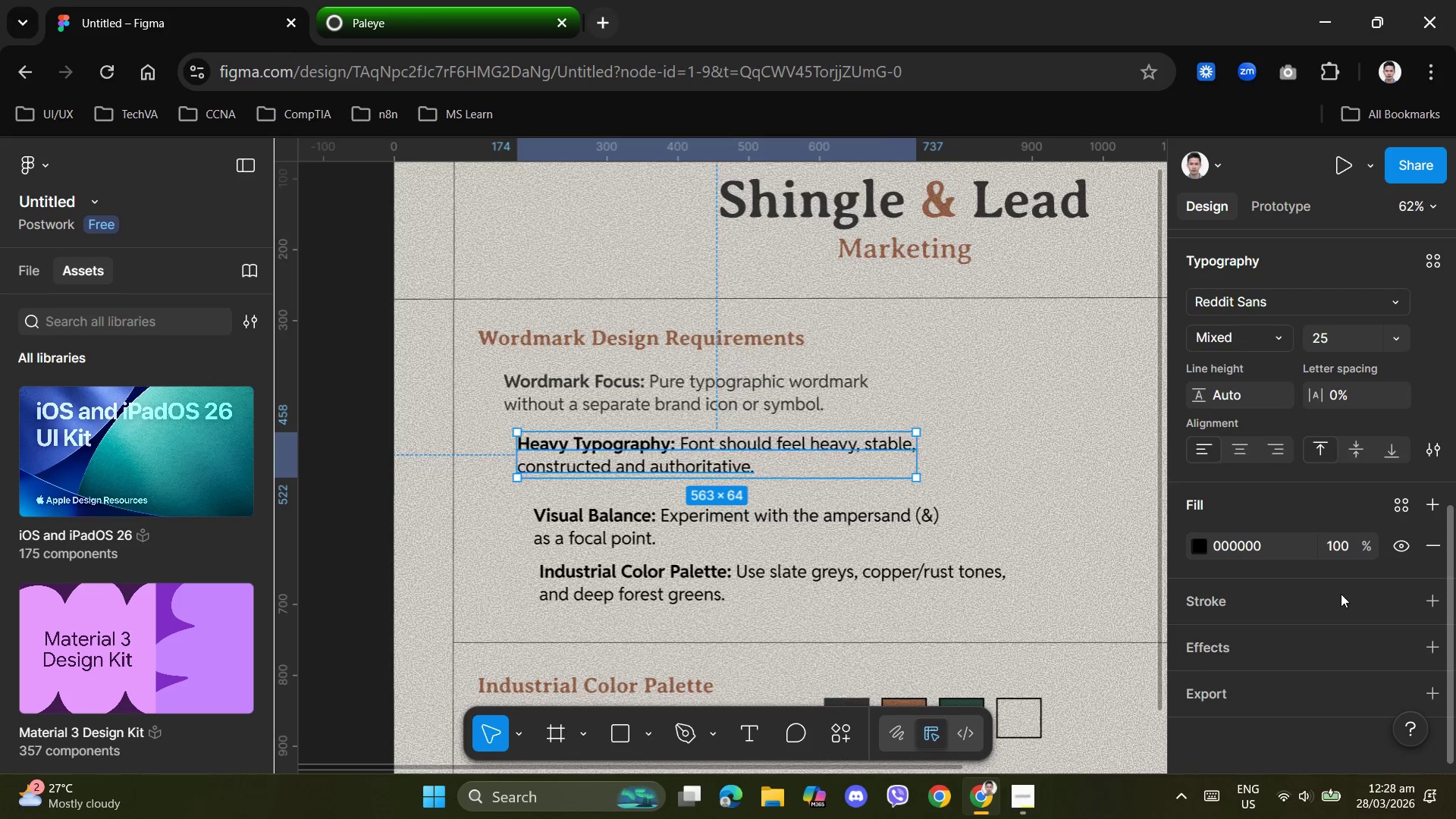 
scroll: coordinate [1345, 602], scroll_direction: down, amount: 2.0
 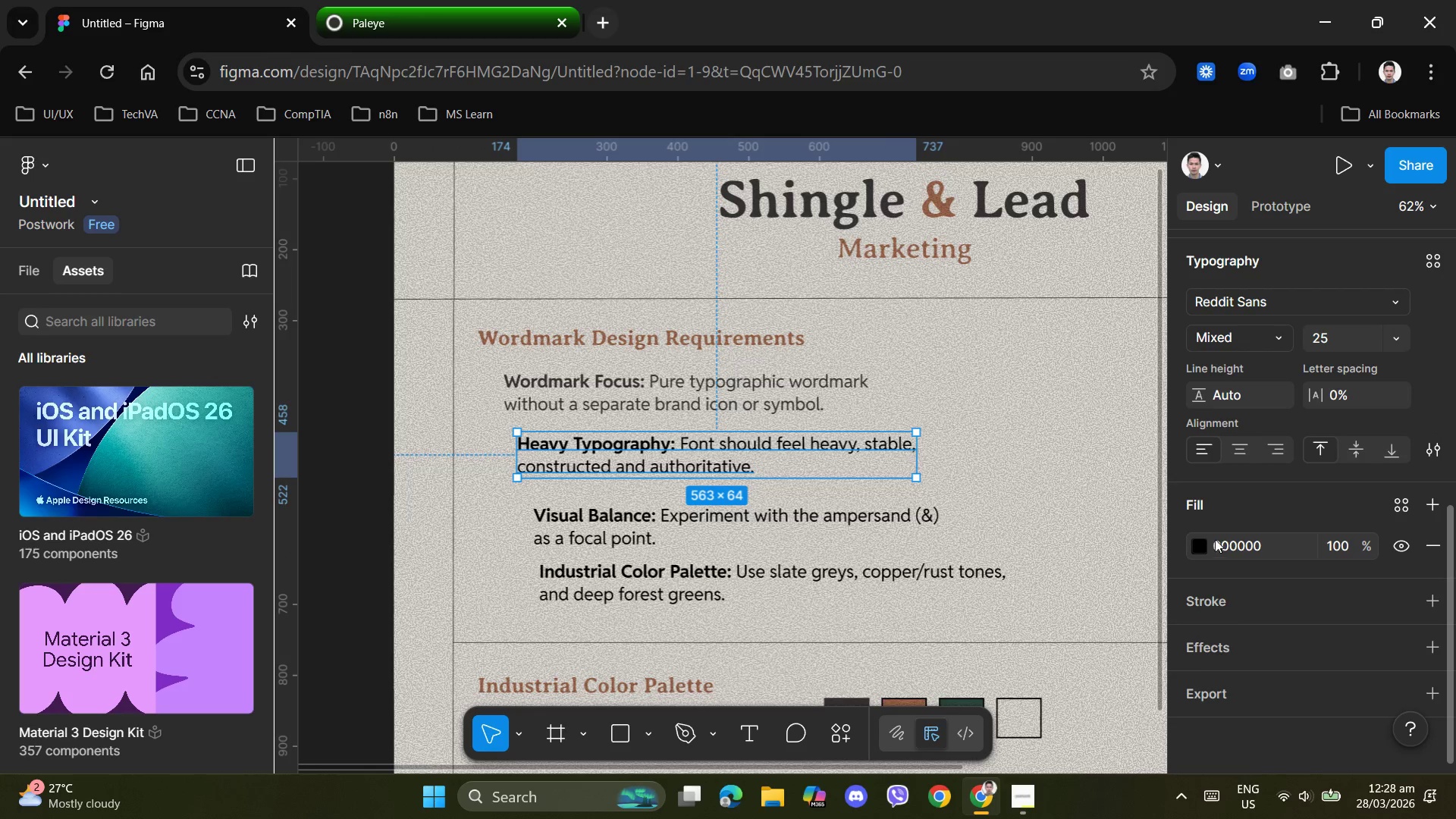 
left_click([1268, 548])
 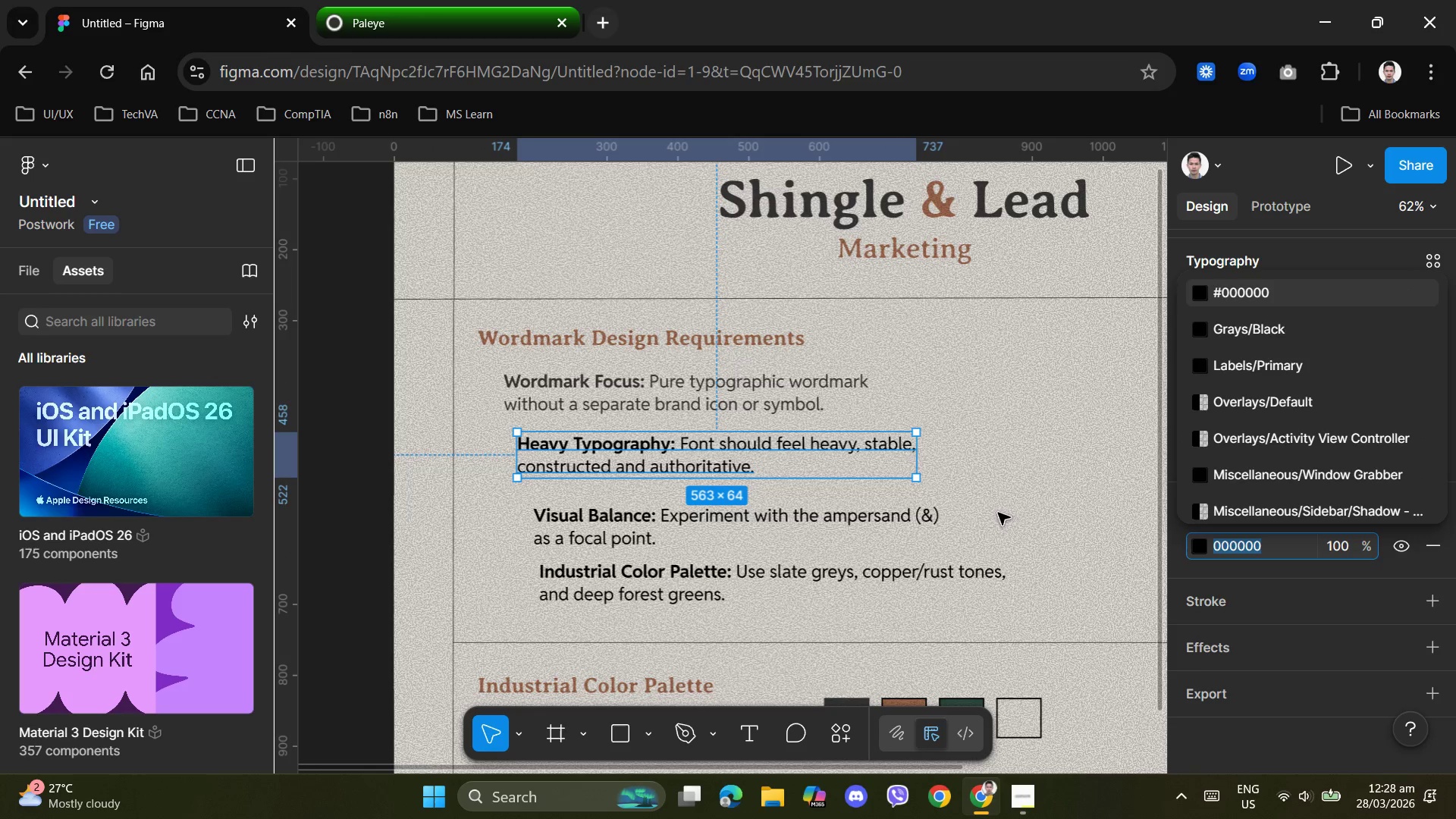 
left_click_drag(start_coordinate=[1037, 475], to_coordinate=[1046, 475])
 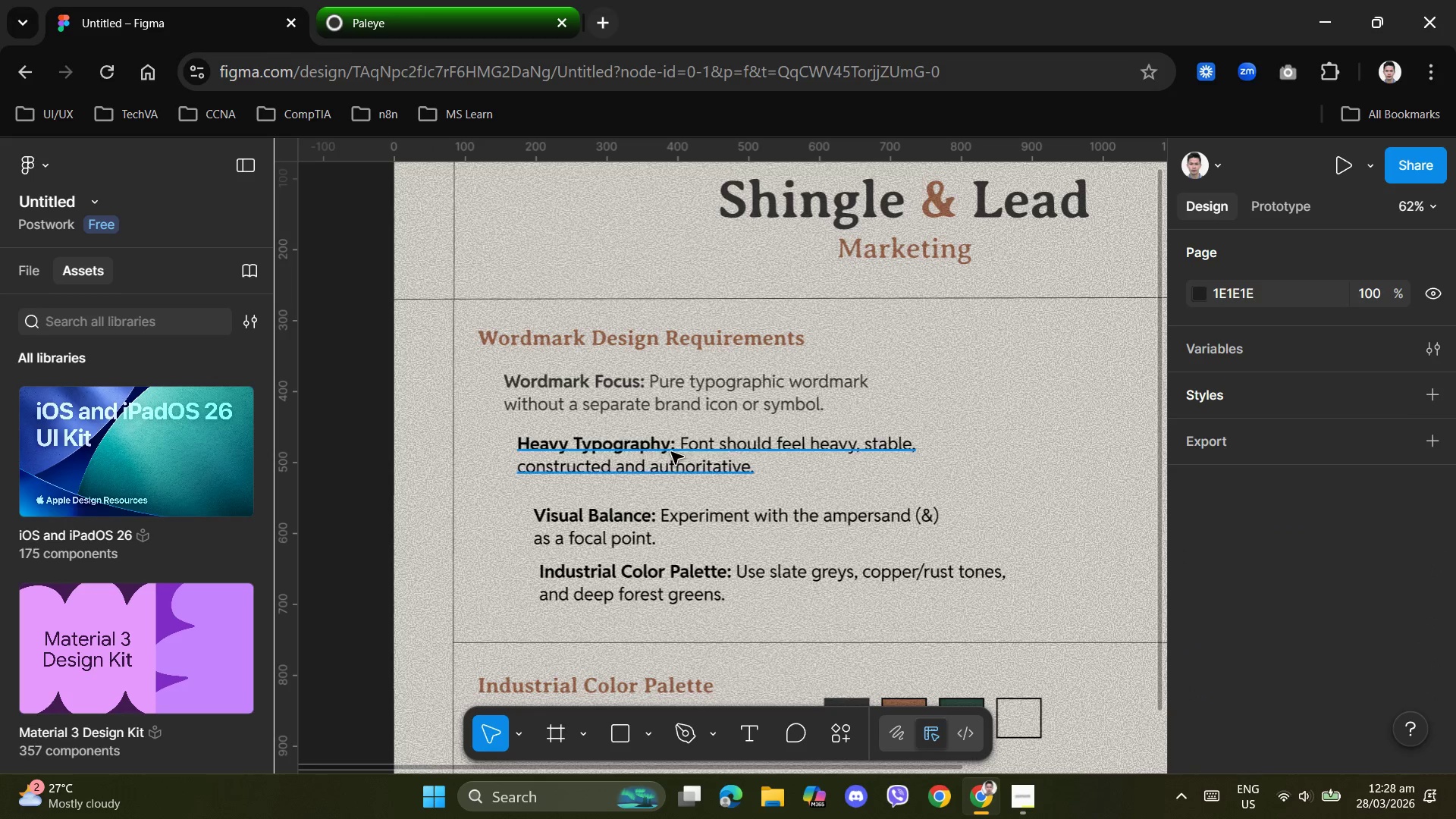 
left_click([681, 445])
 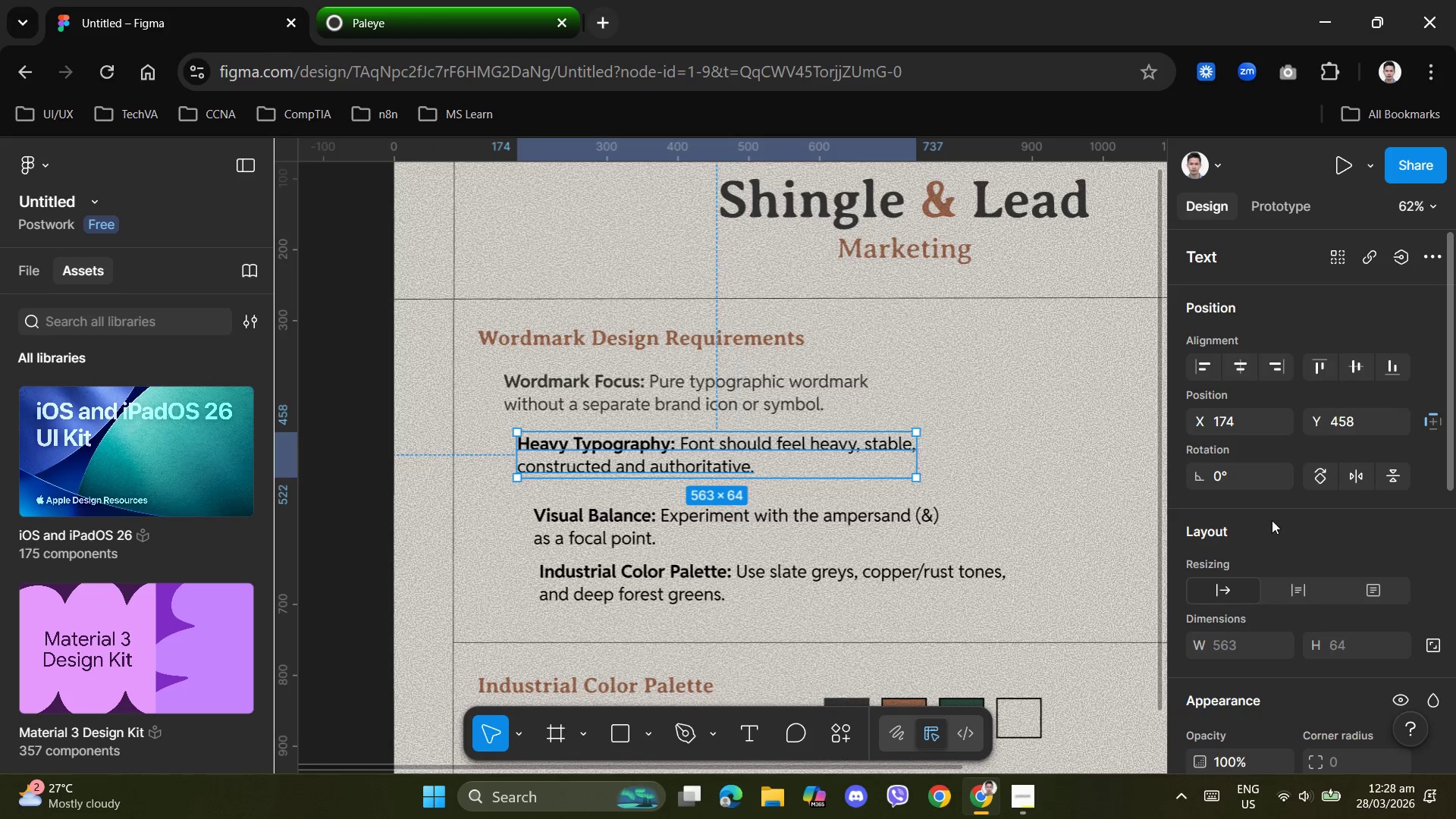 
scroll: coordinate [1278, 520], scroll_direction: down, amount: 4.0
 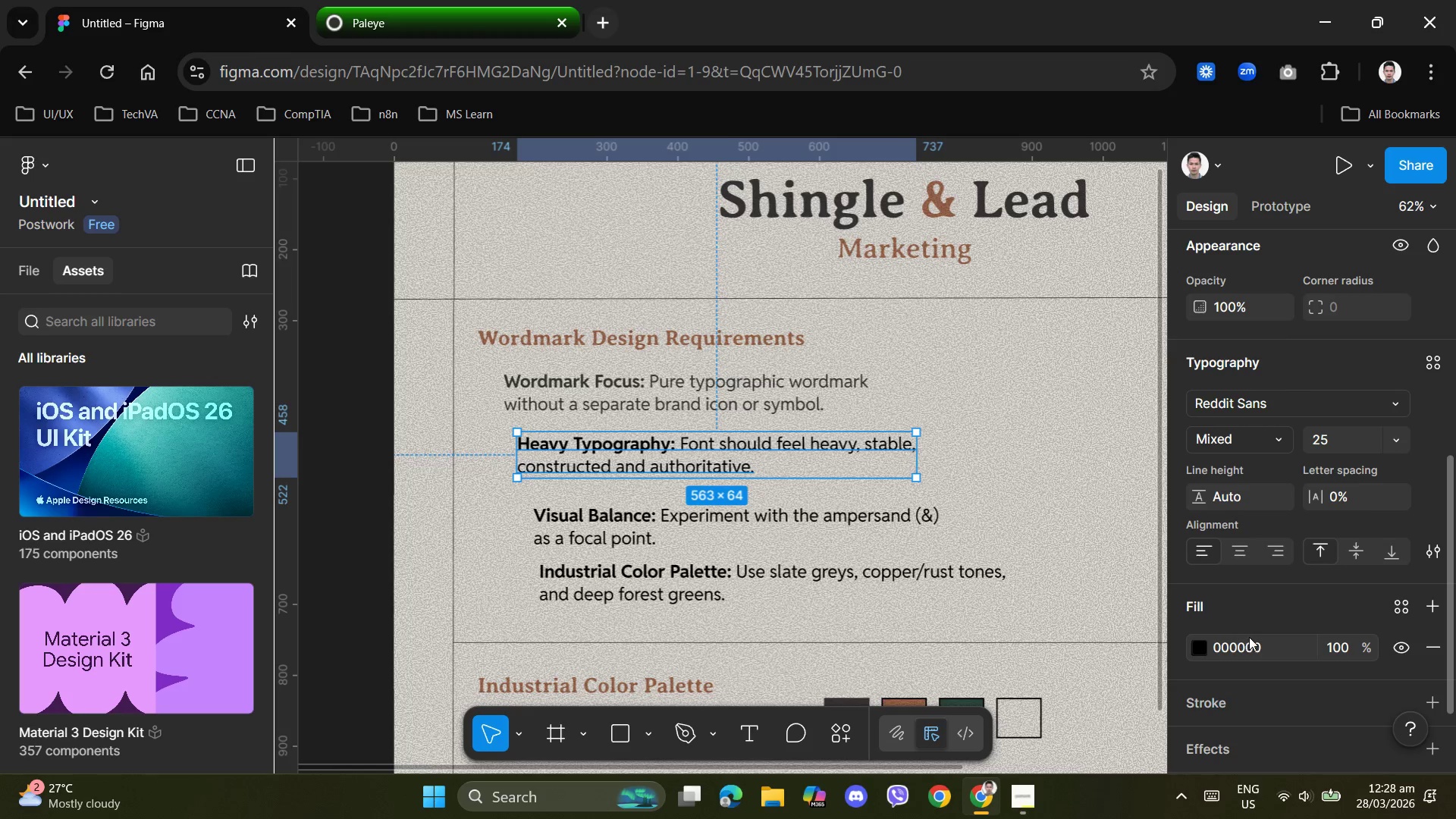 
left_click([1264, 638])
 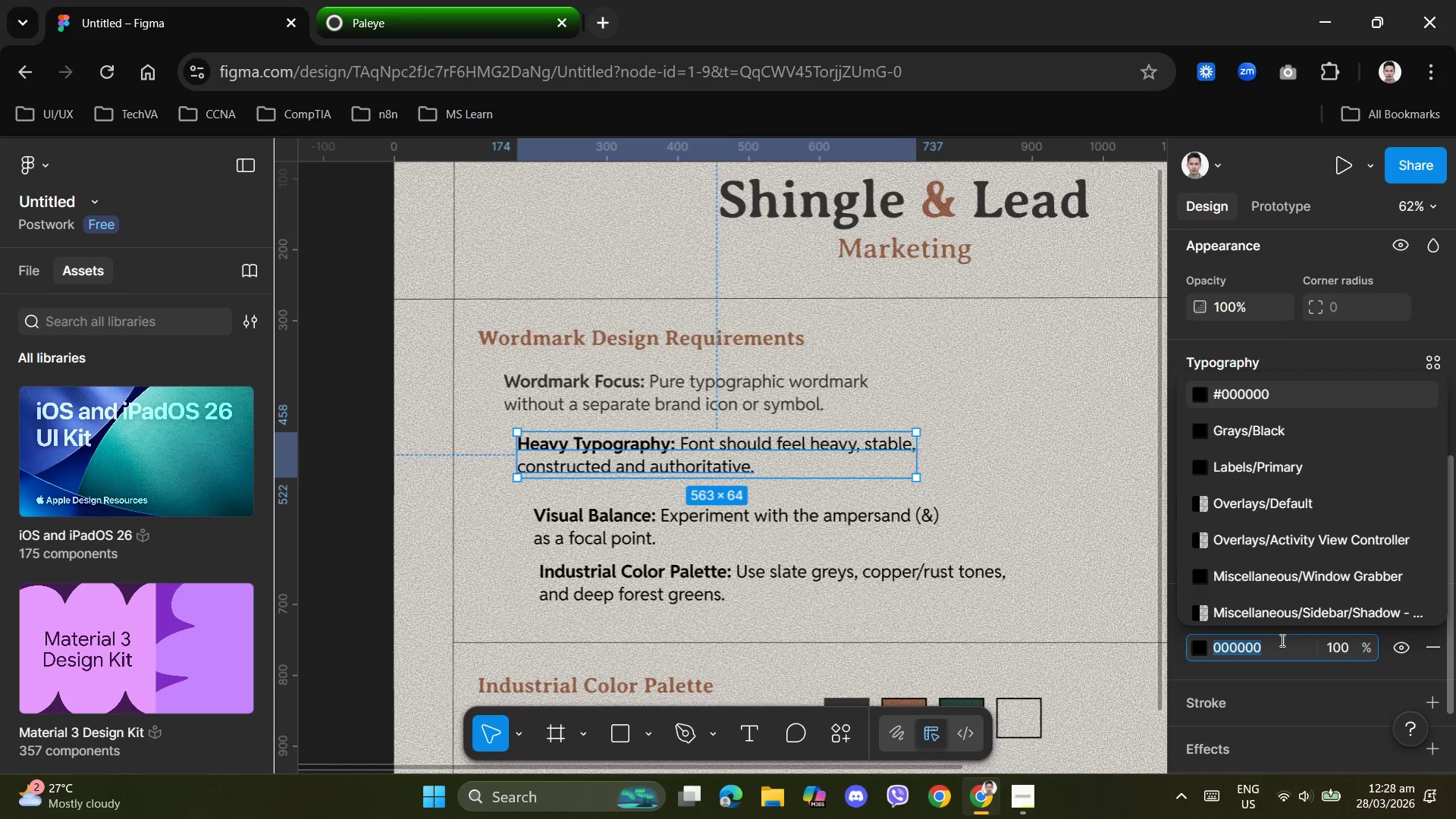 
key(Control+V)
 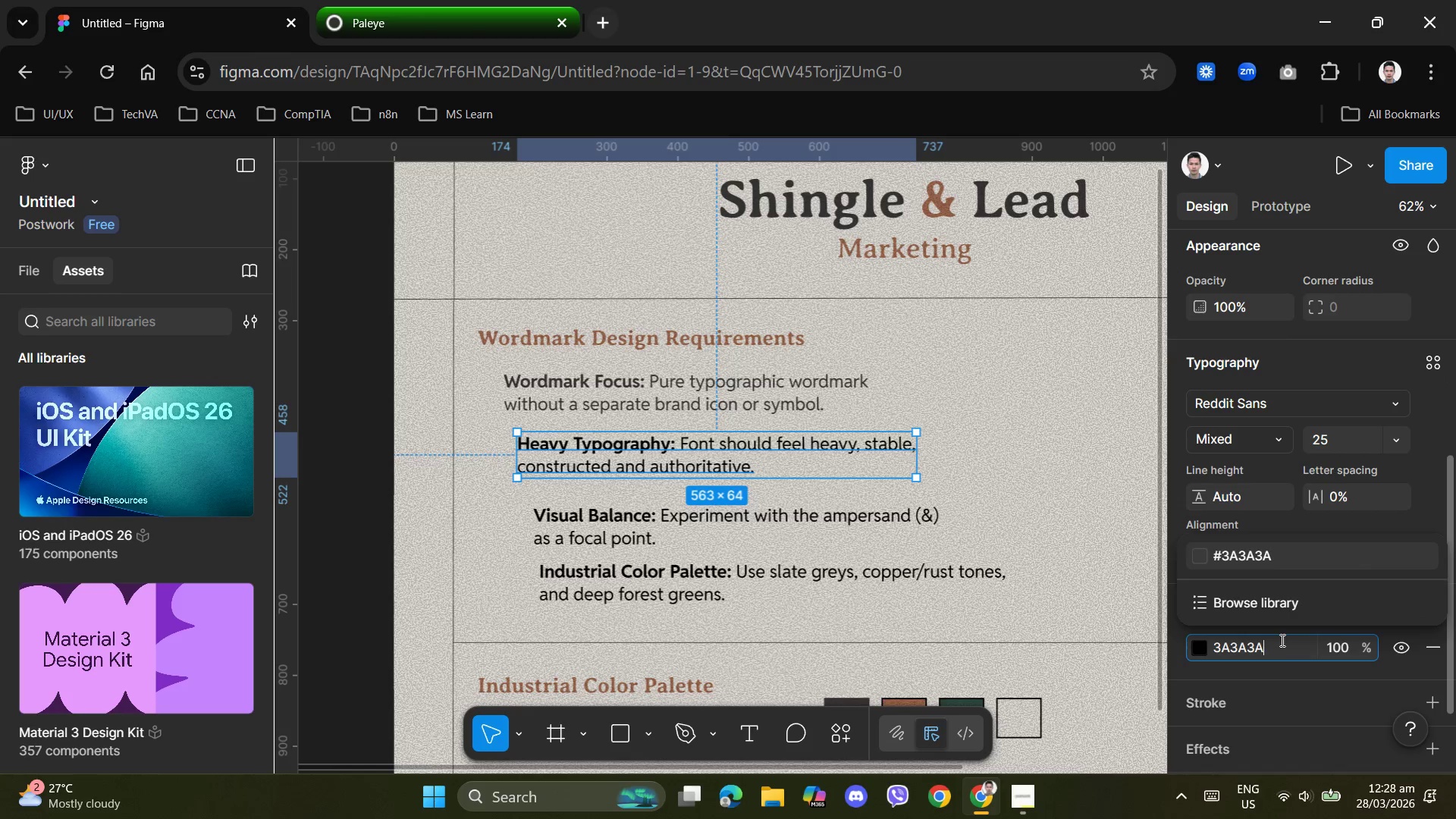 
key(NumpadEnter)
 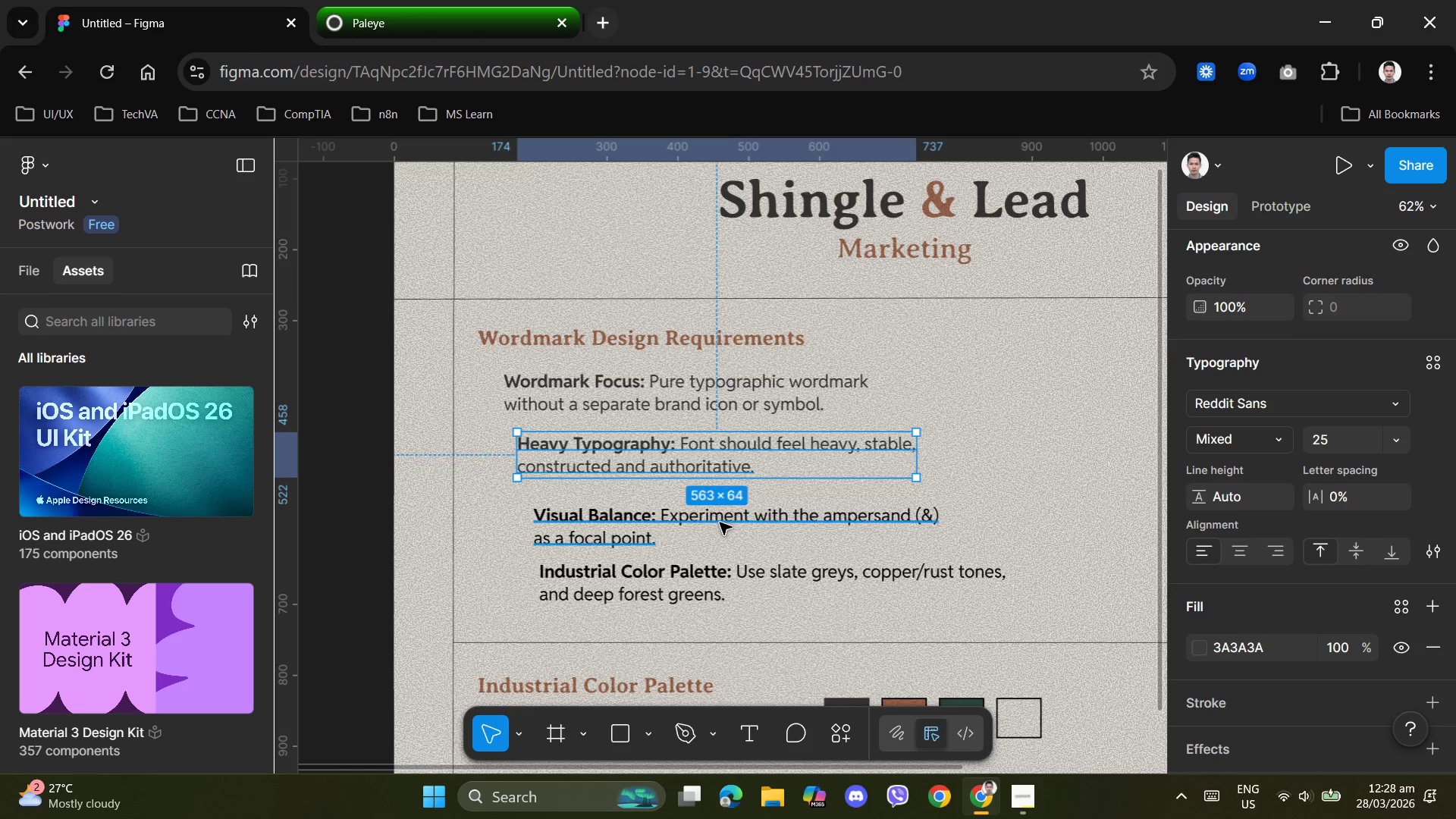 
left_click([773, 522])
 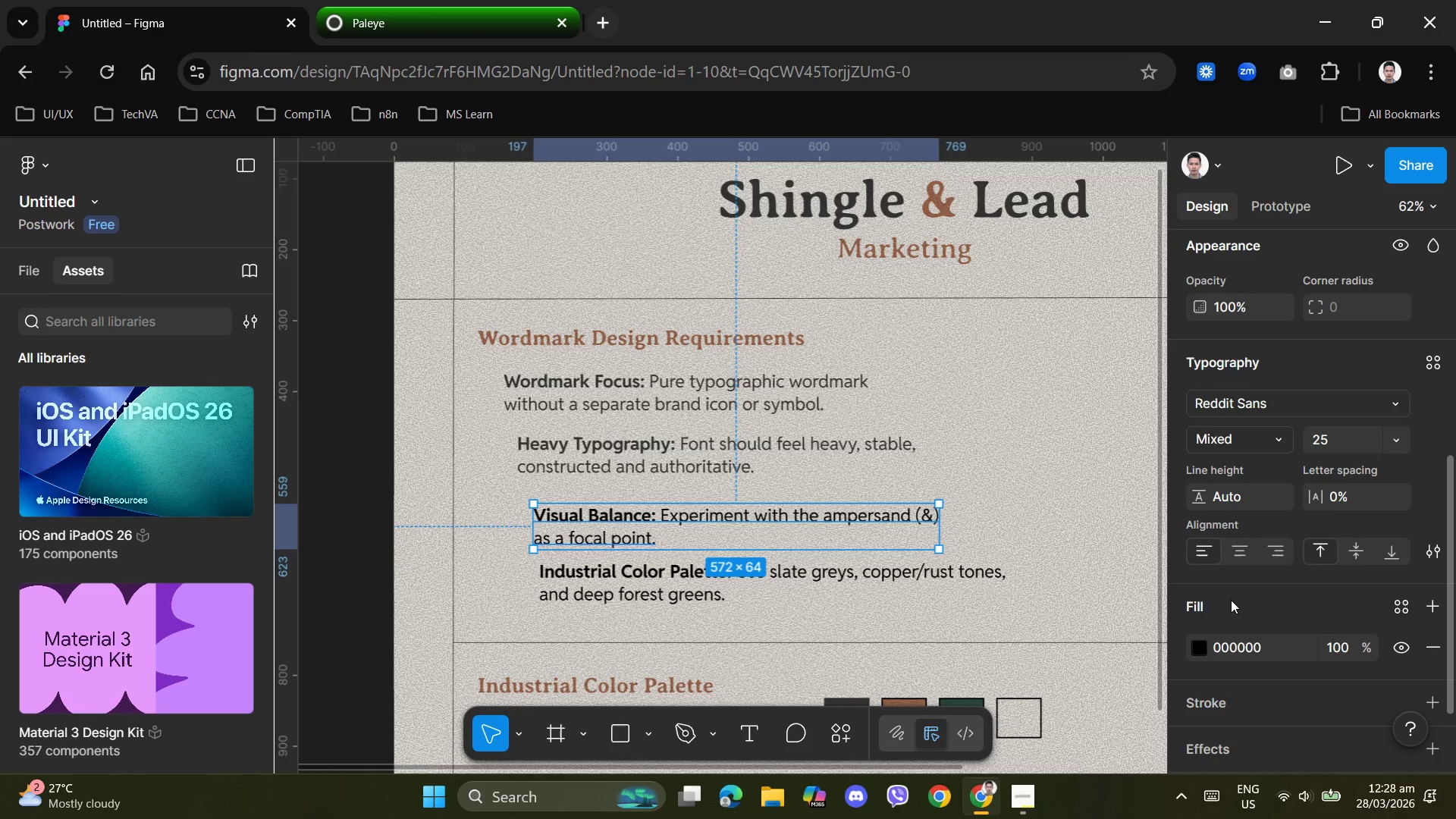 
scroll: coordinate [1231, 600], scroll_direction: down, amount: 2.0
 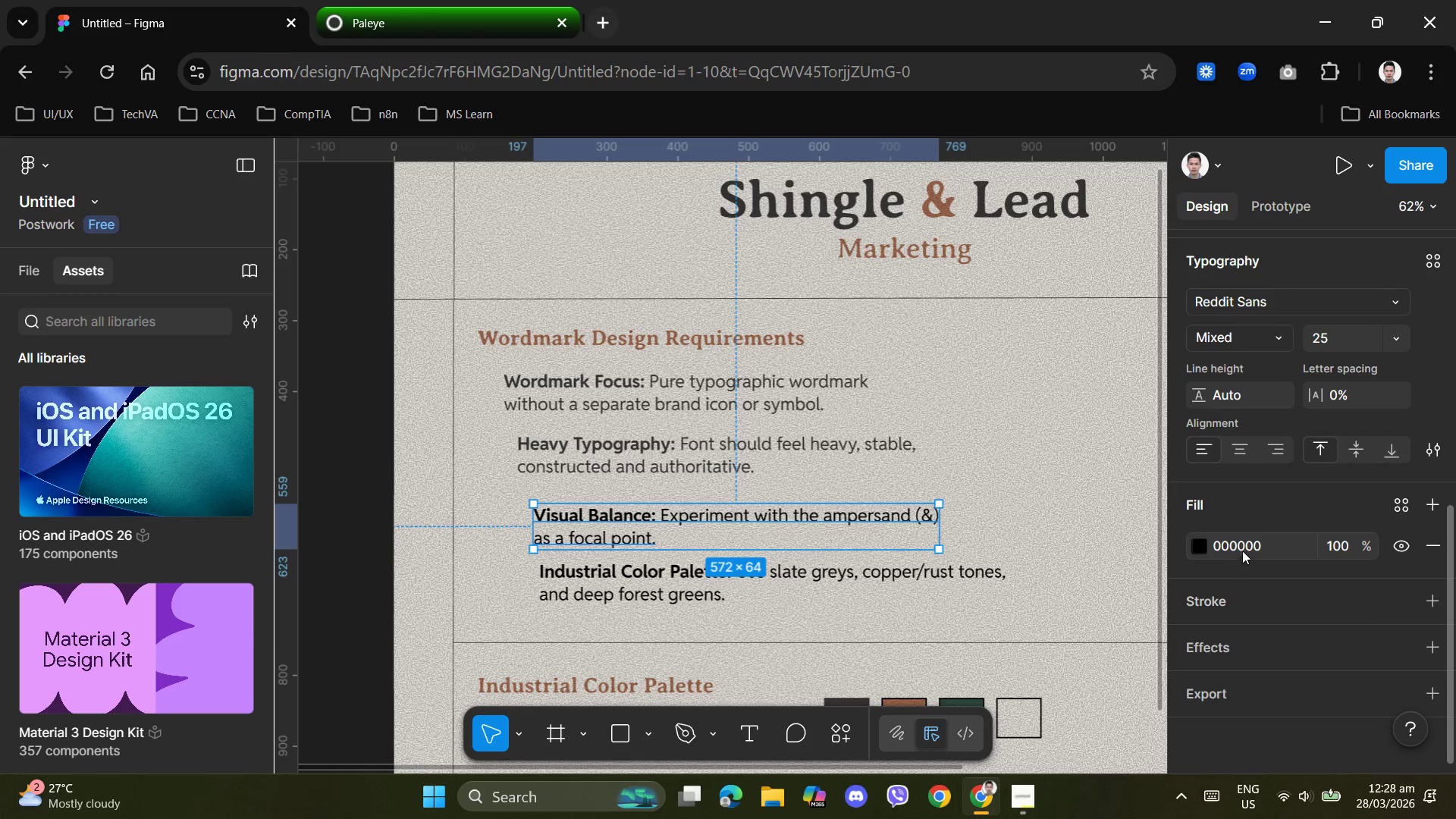 
left_click([1246, 548])
 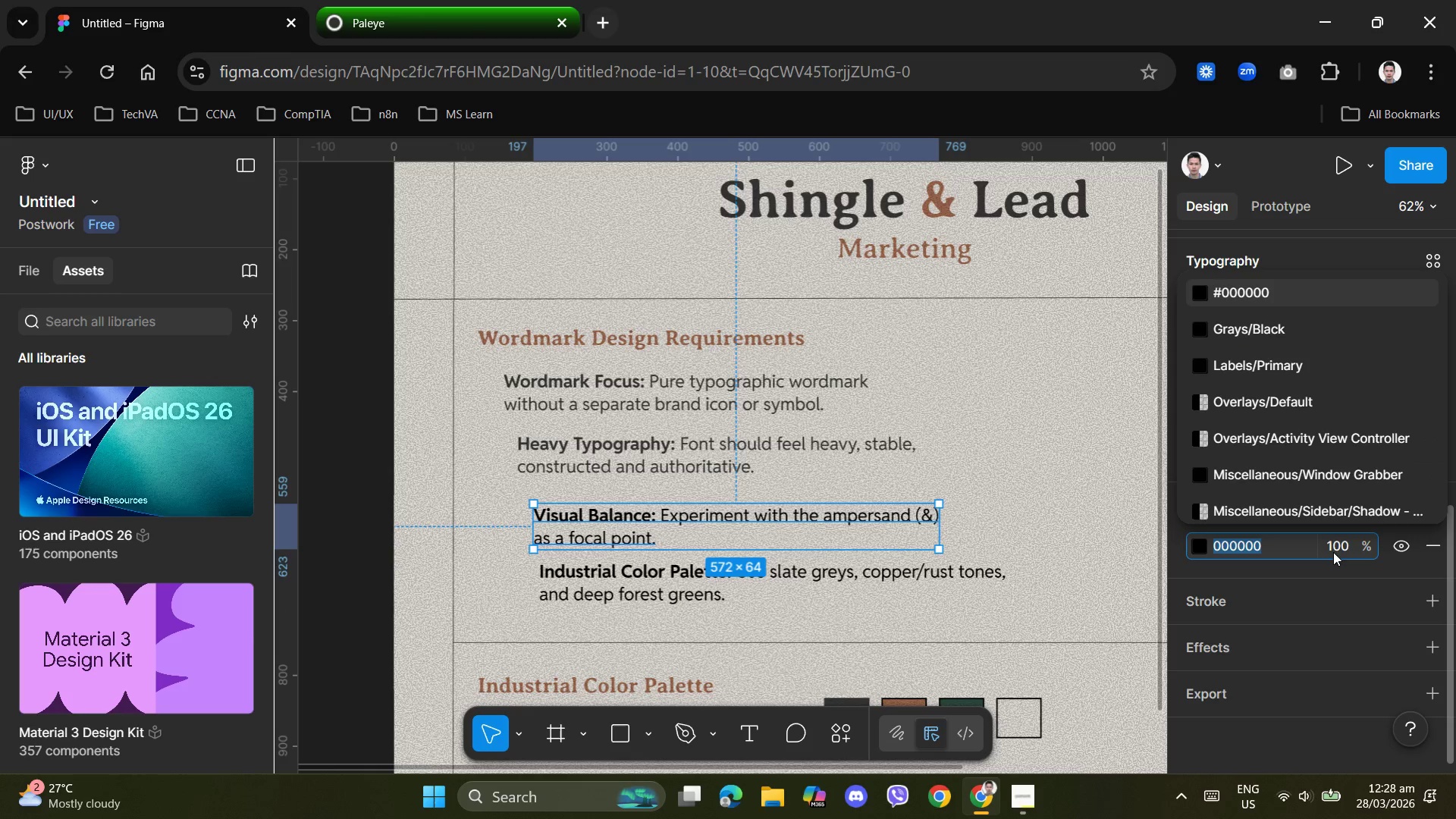 
key(Control+V)
 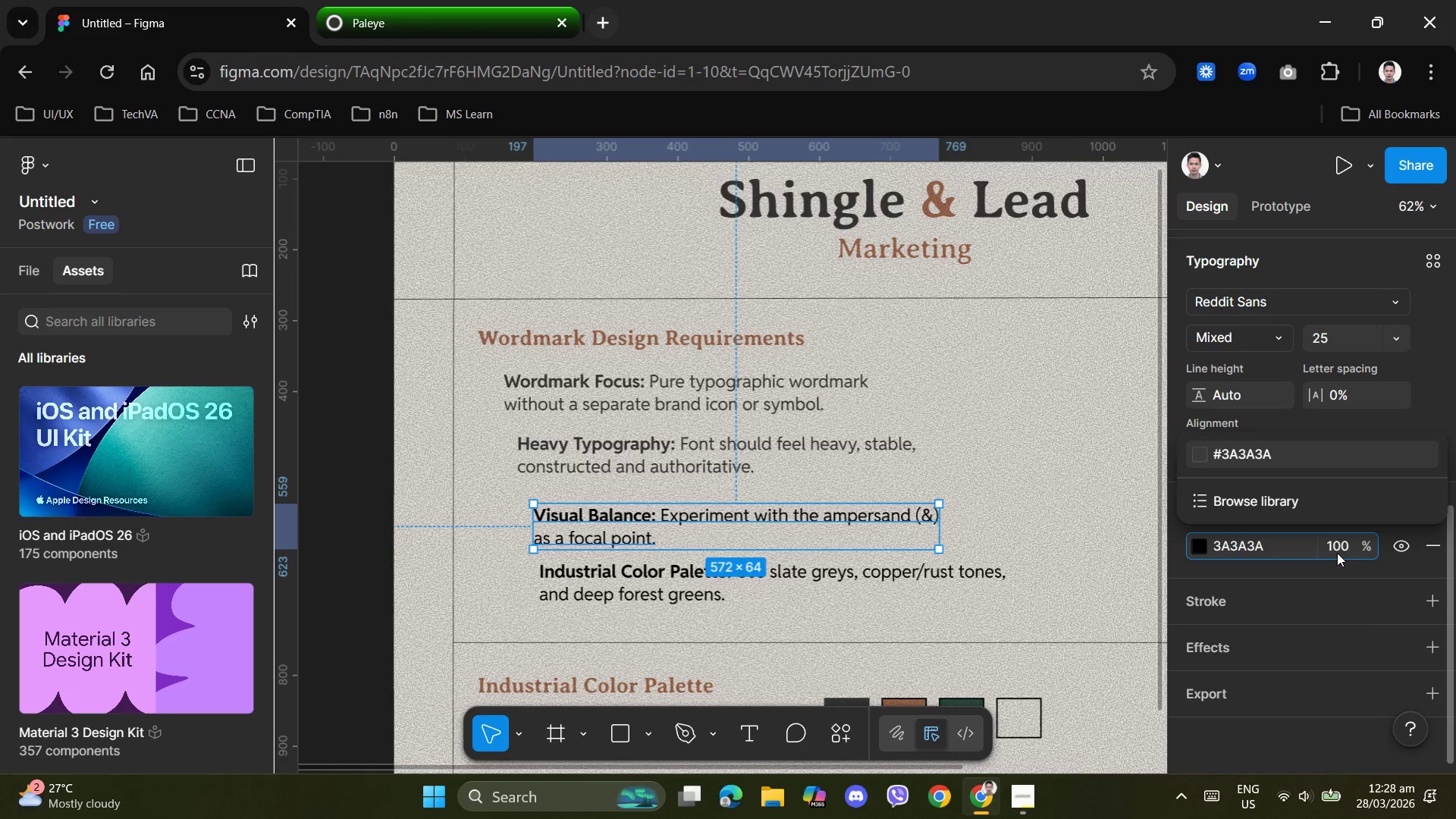 
key(NumpadEnter)
 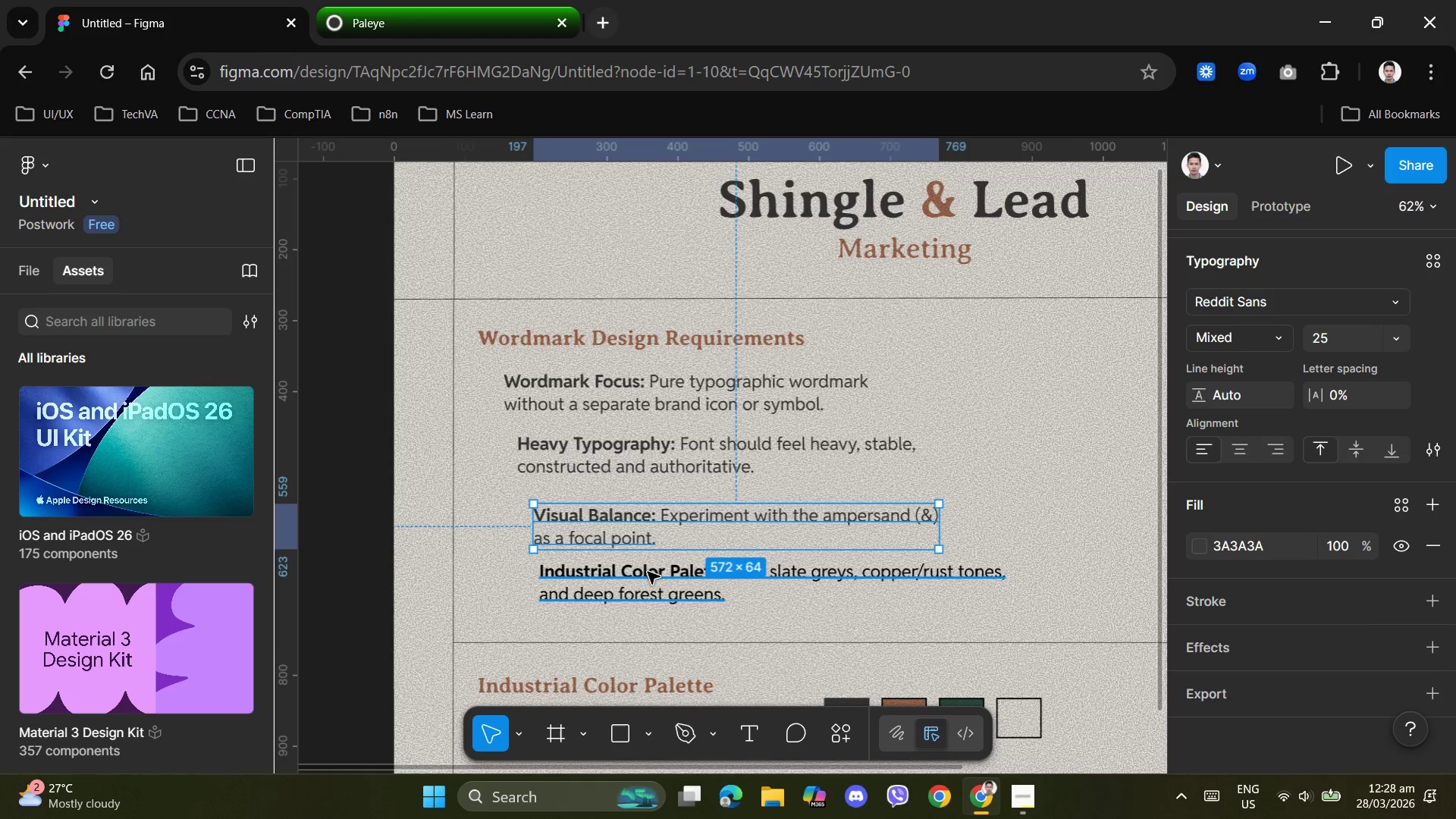 
left_click([639, 588])
 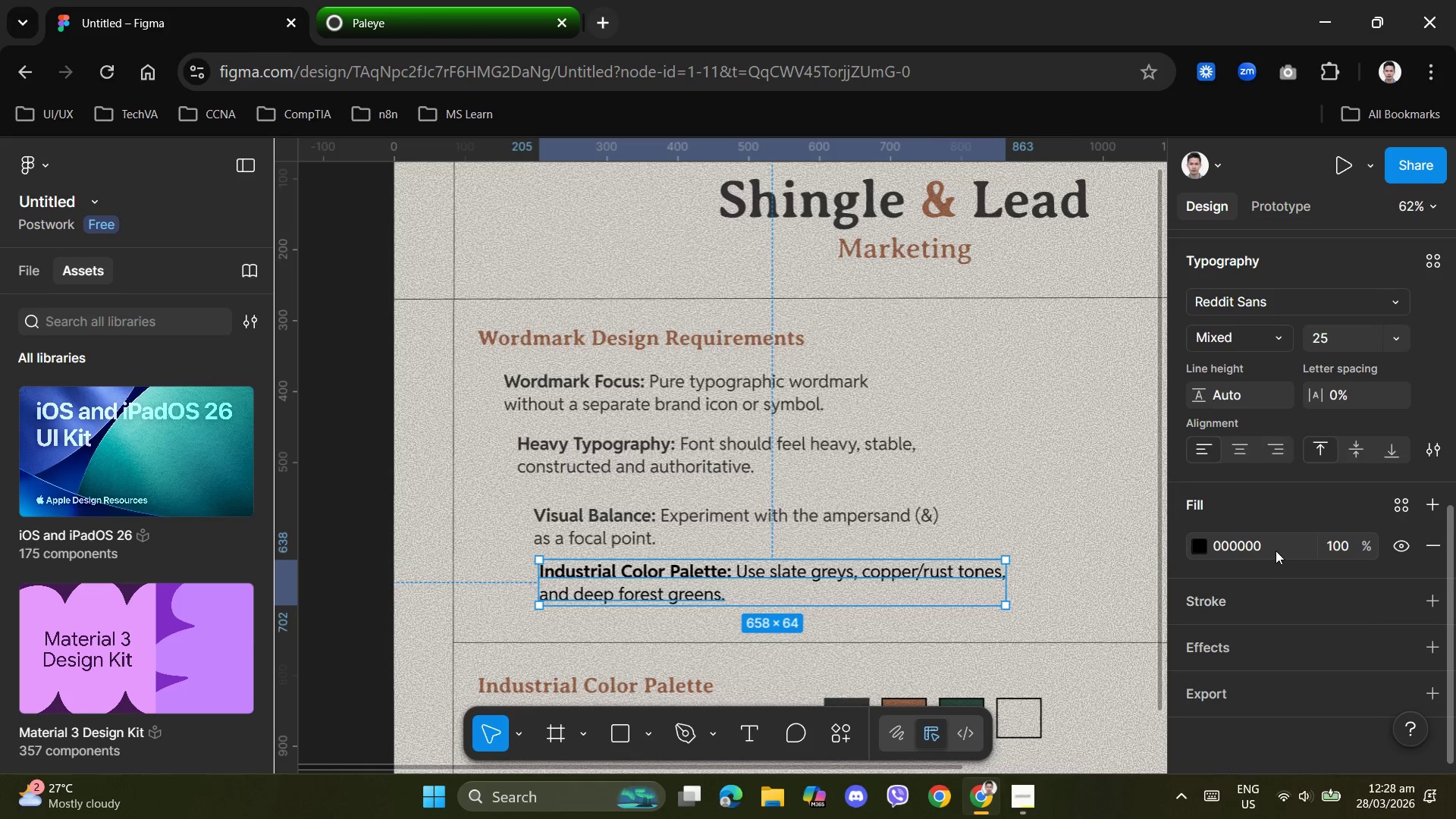 
left_click([1278, 548])
 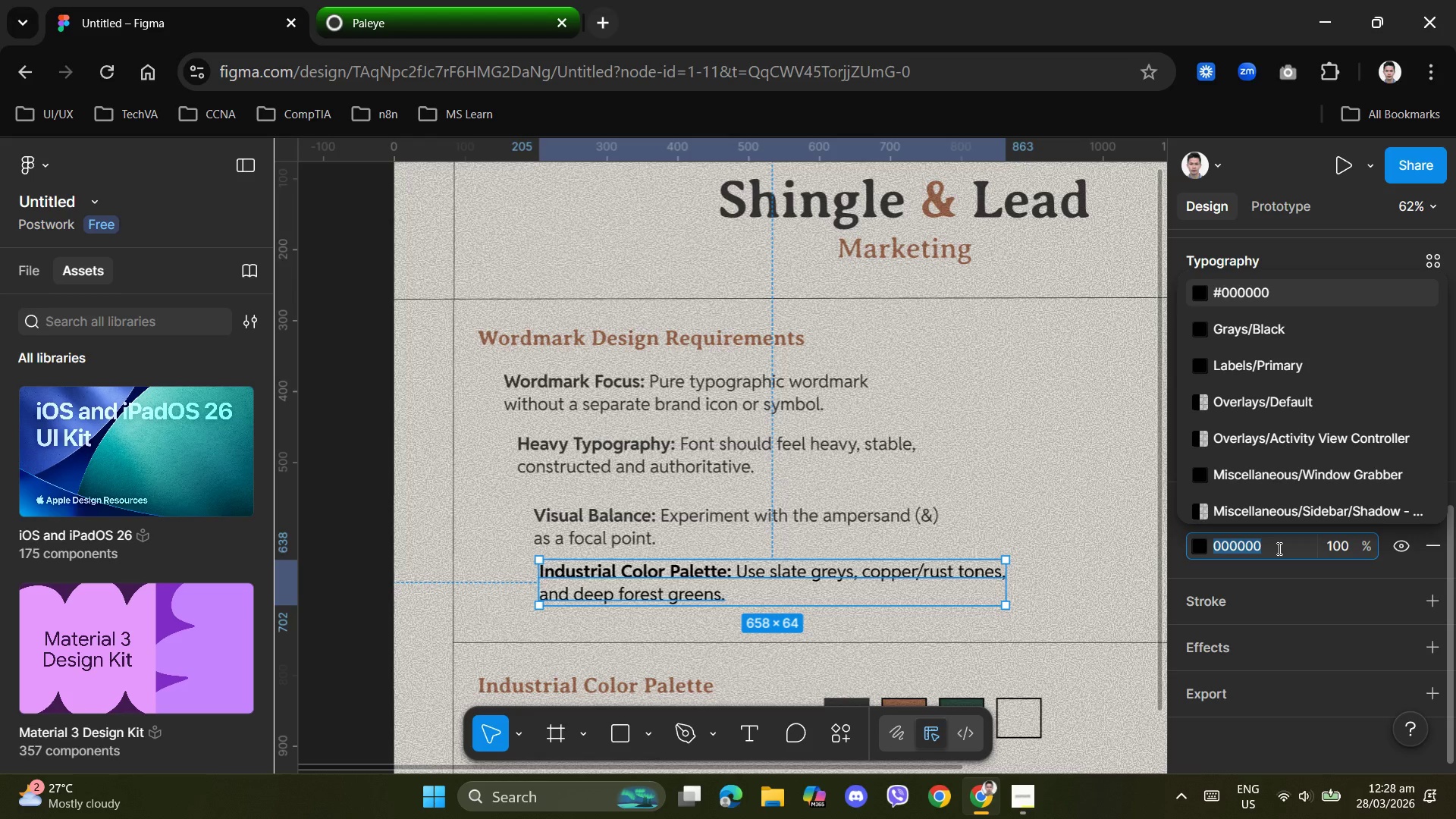 
key(Control+V)
 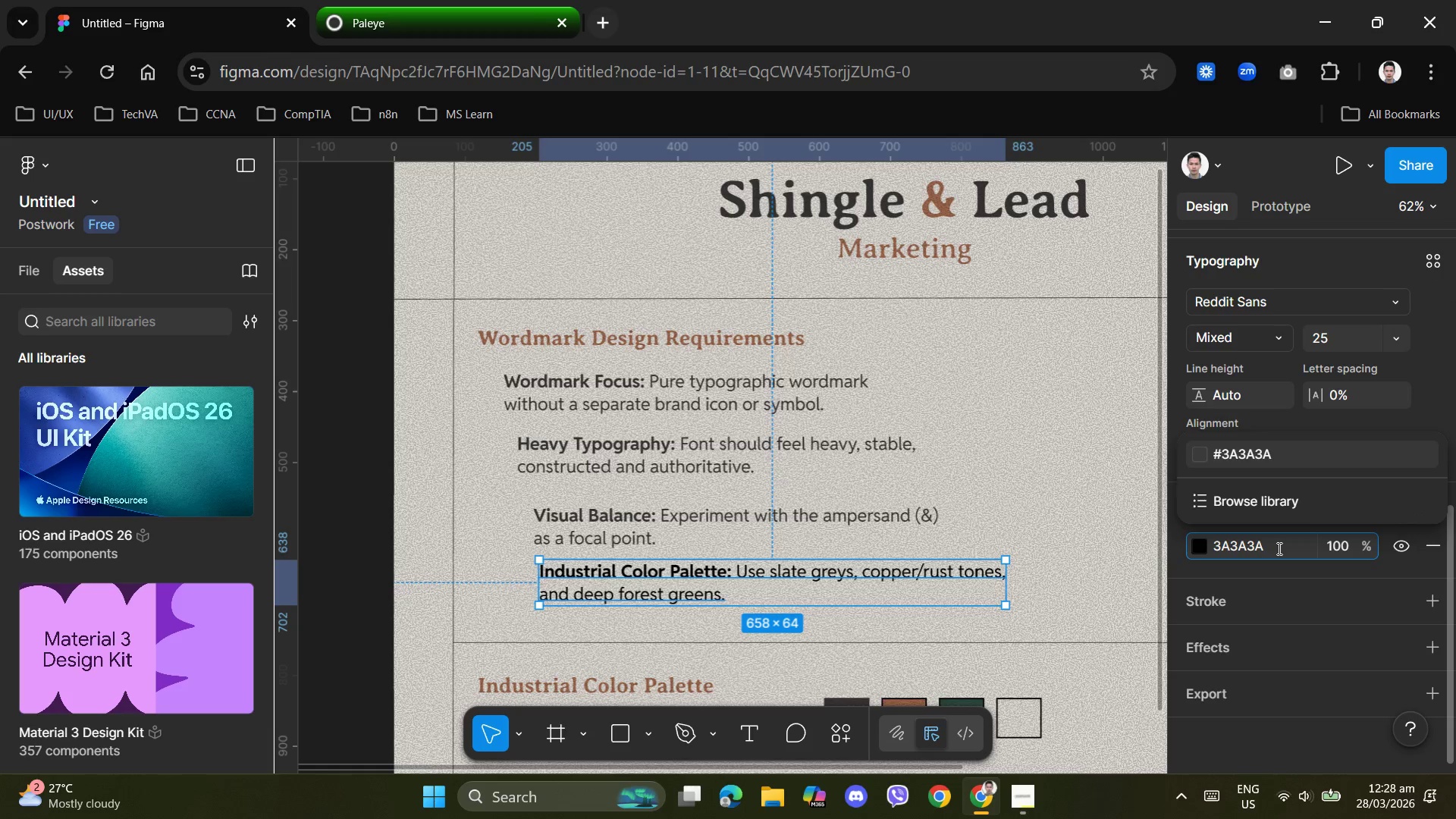 
key(NumpadEnter)
 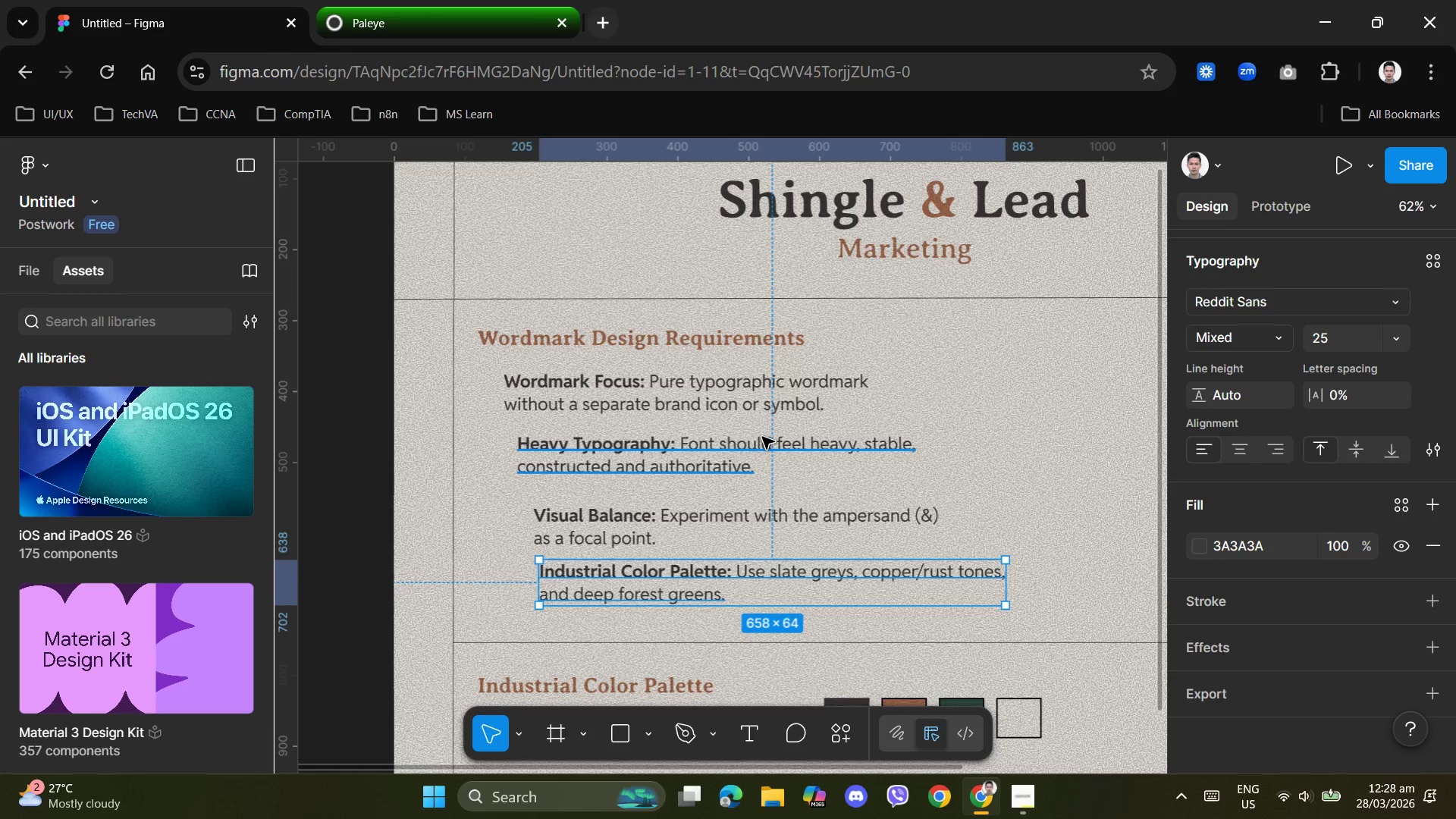 
scroll: coordinate [809, 519], scroll_direction: down, amount: 5.0
 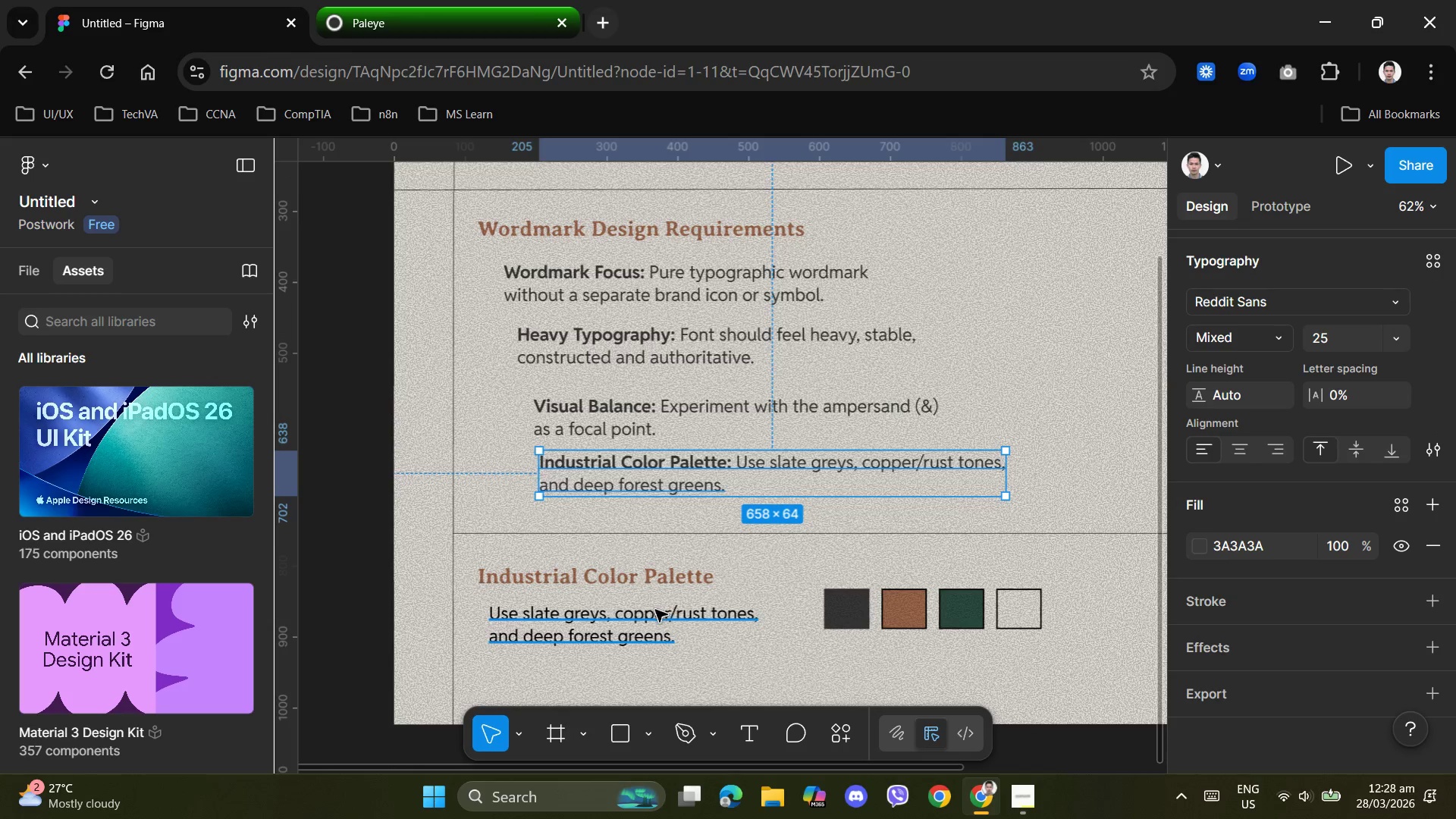 
left_click([654, 613])
 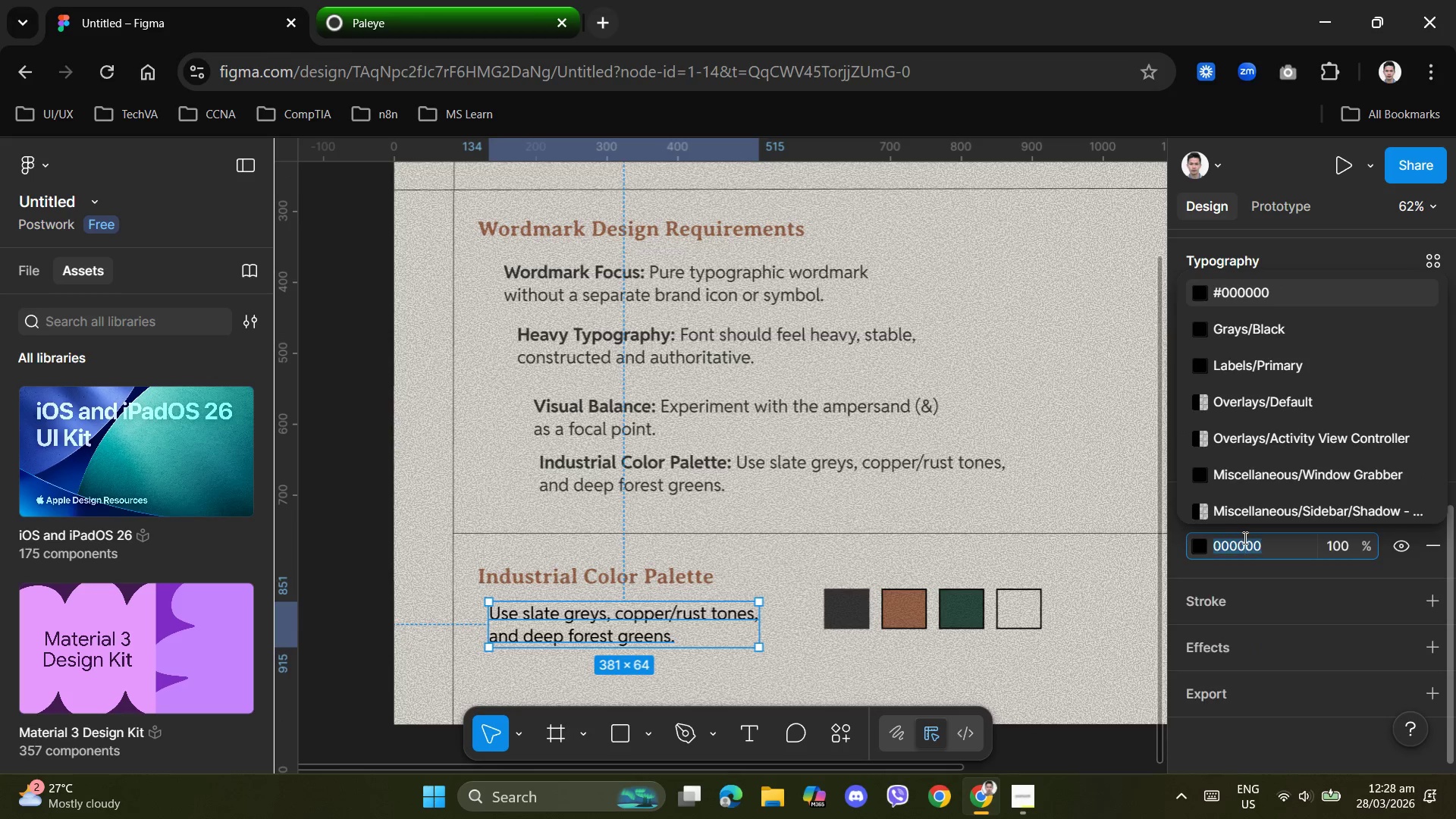 
key(Control+V)
 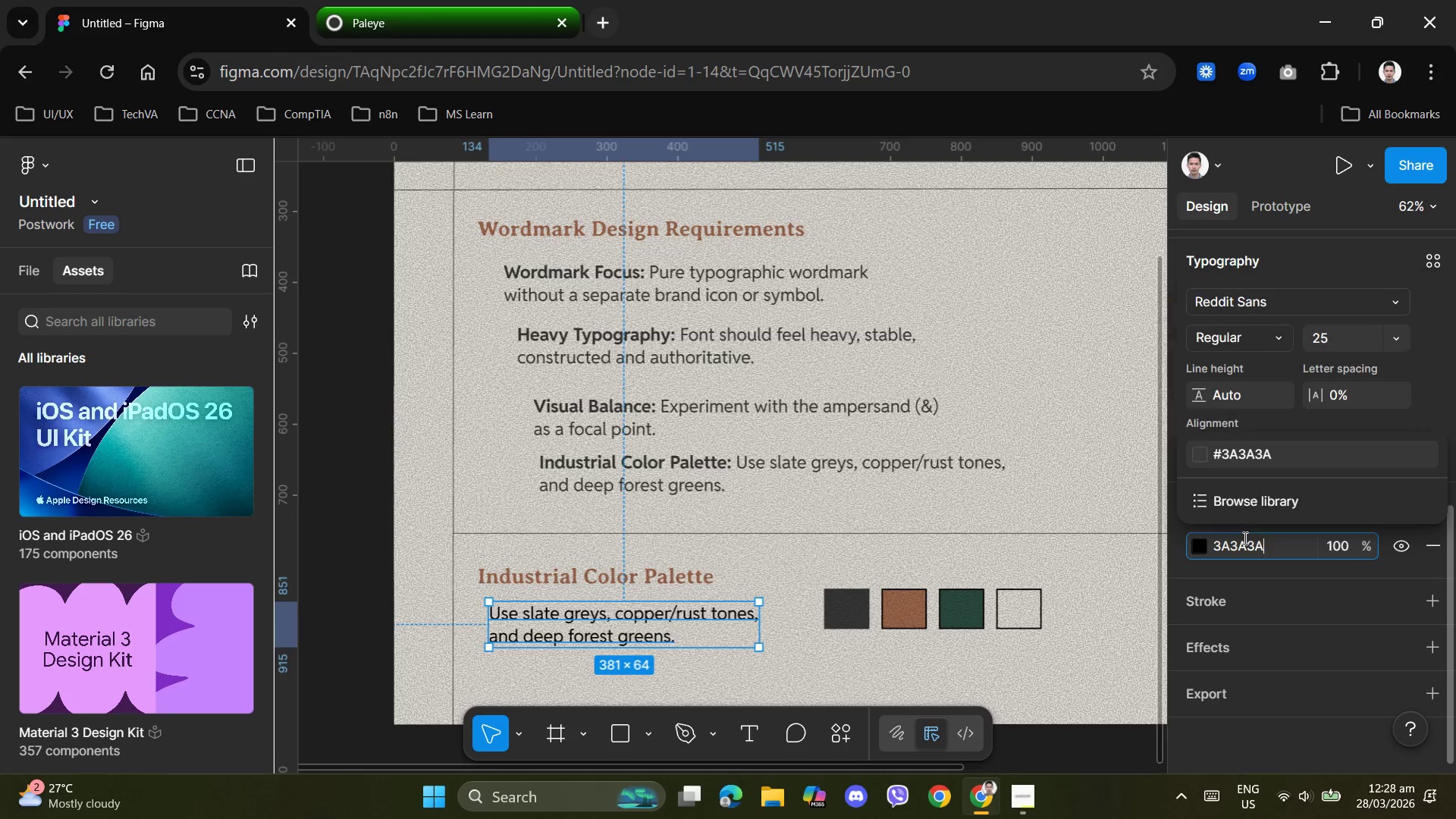 
key(NumpadEnter)
 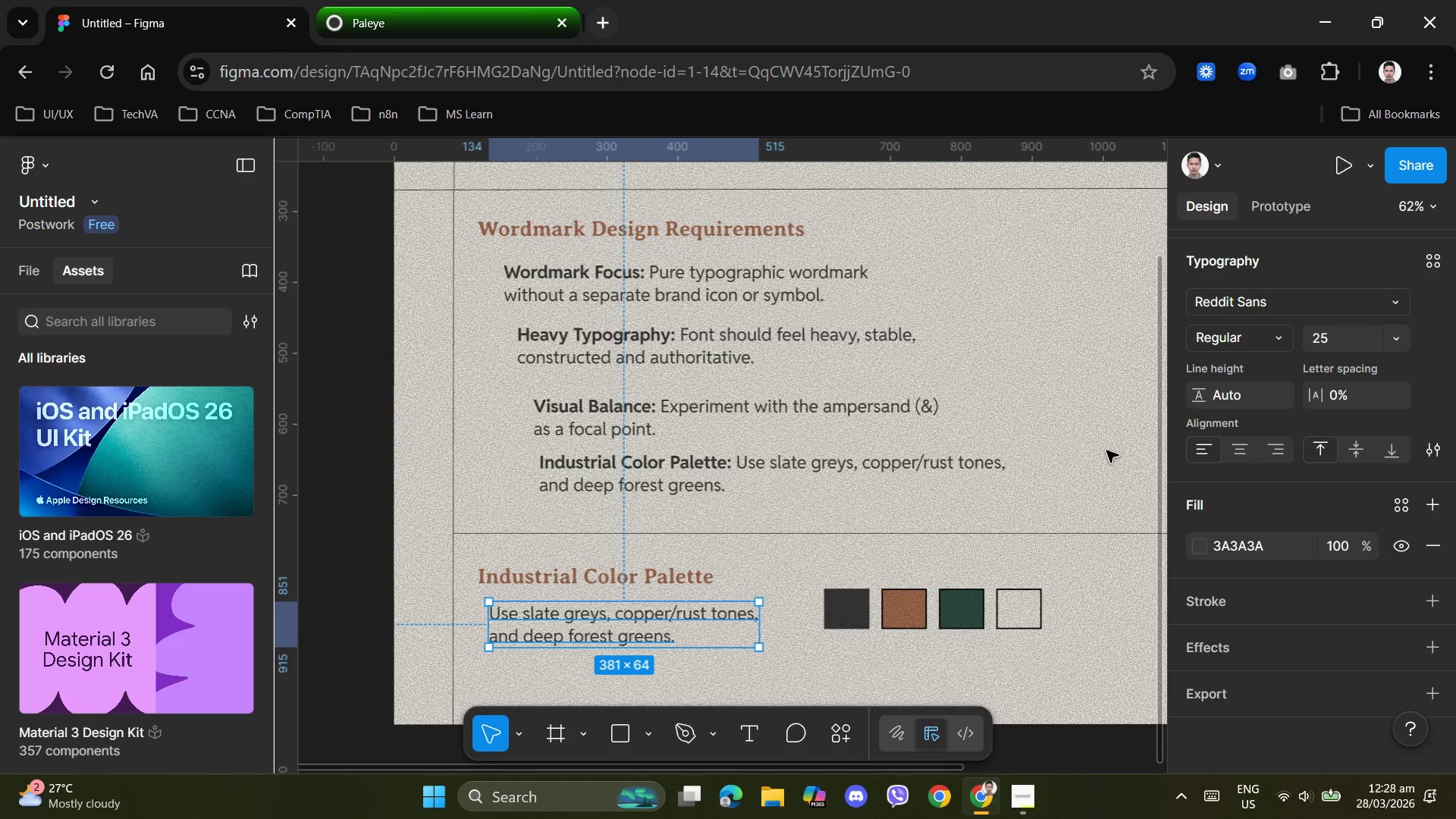 
left_click([1042, 501])
 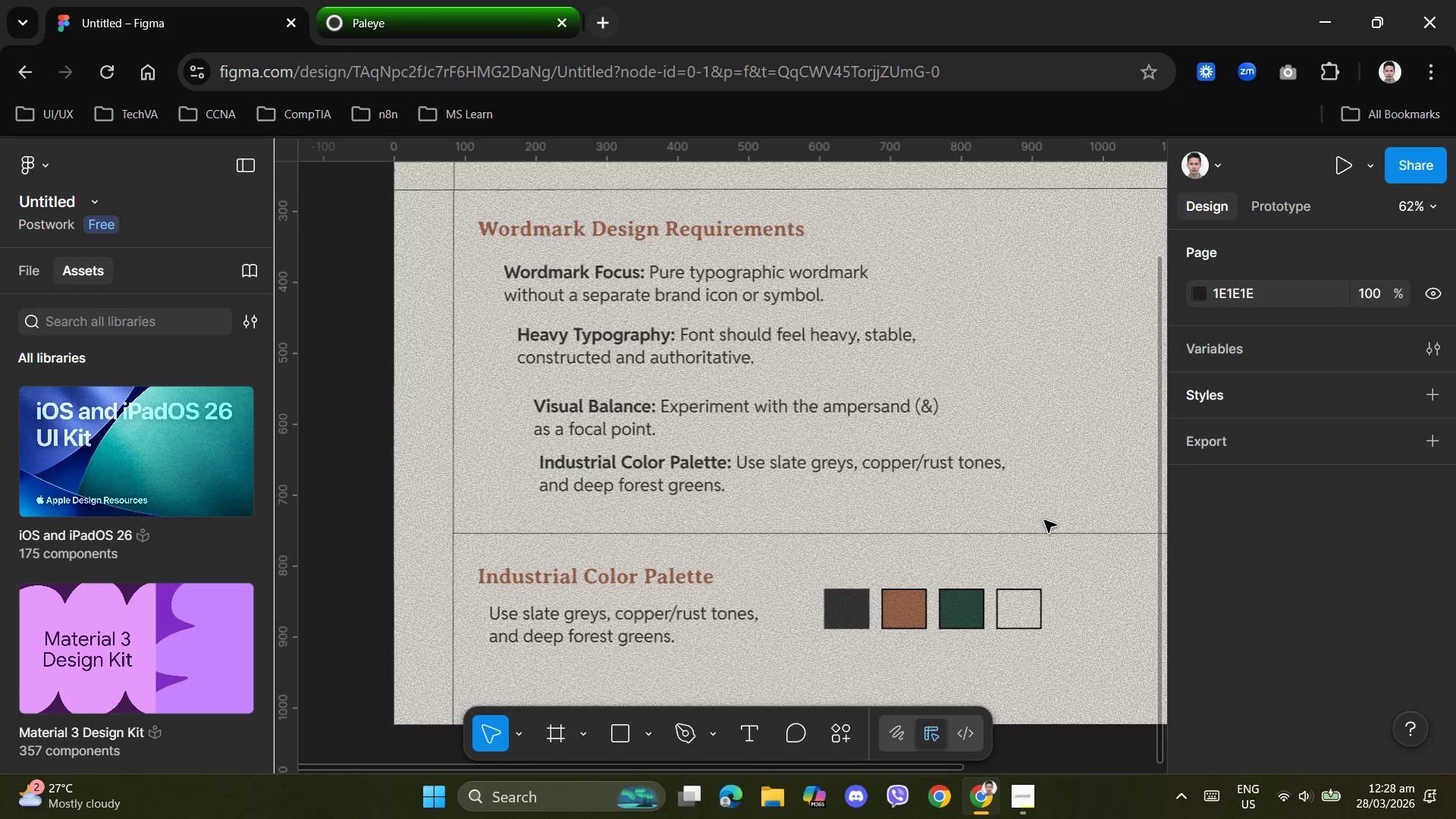 
scroll: coordinate [1046, 515], scroll_direction: up, amount: 13.0
 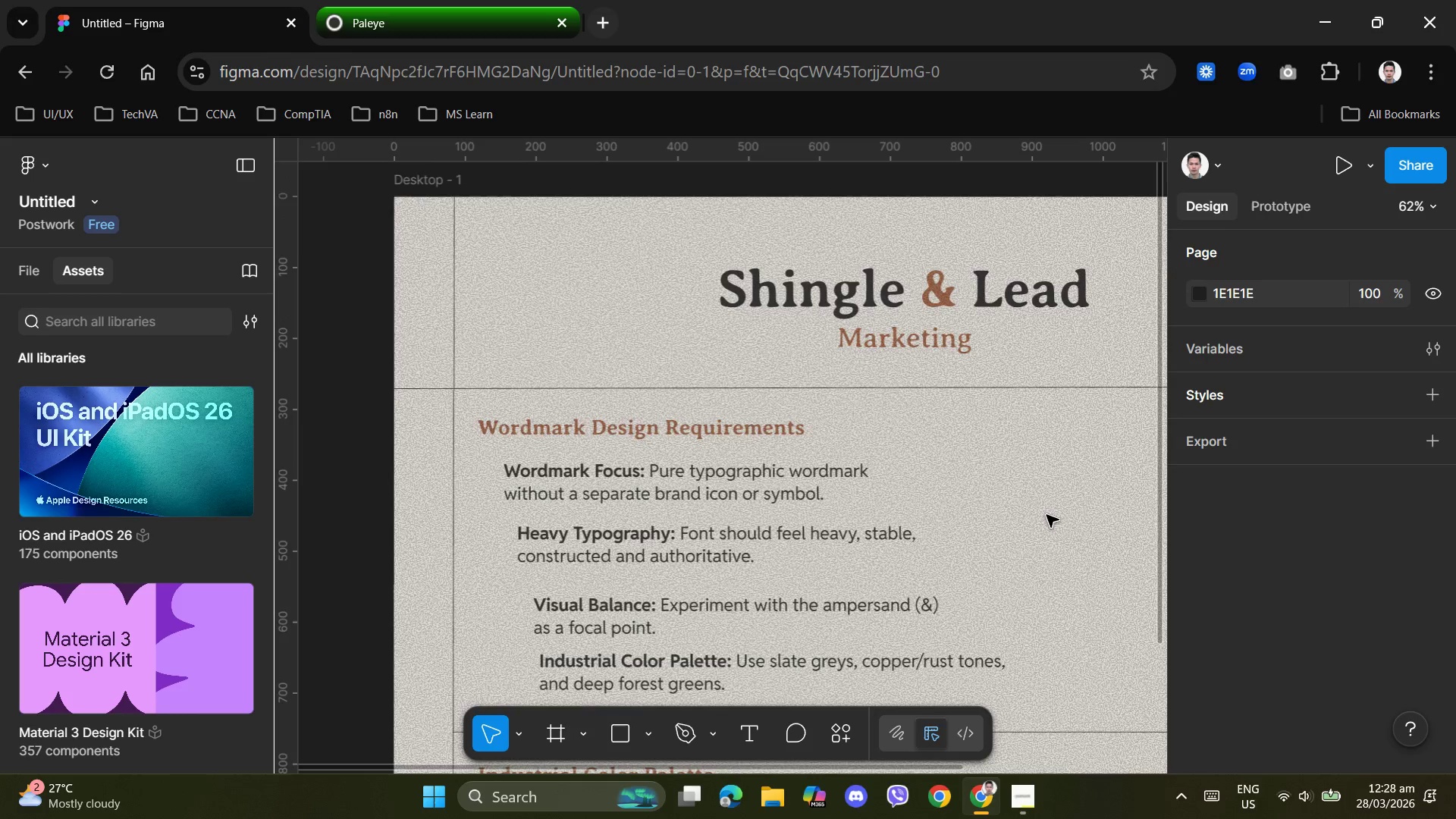 
scroll: coordinate [1046, 515], scroll_direction: down, amount: 7.0
 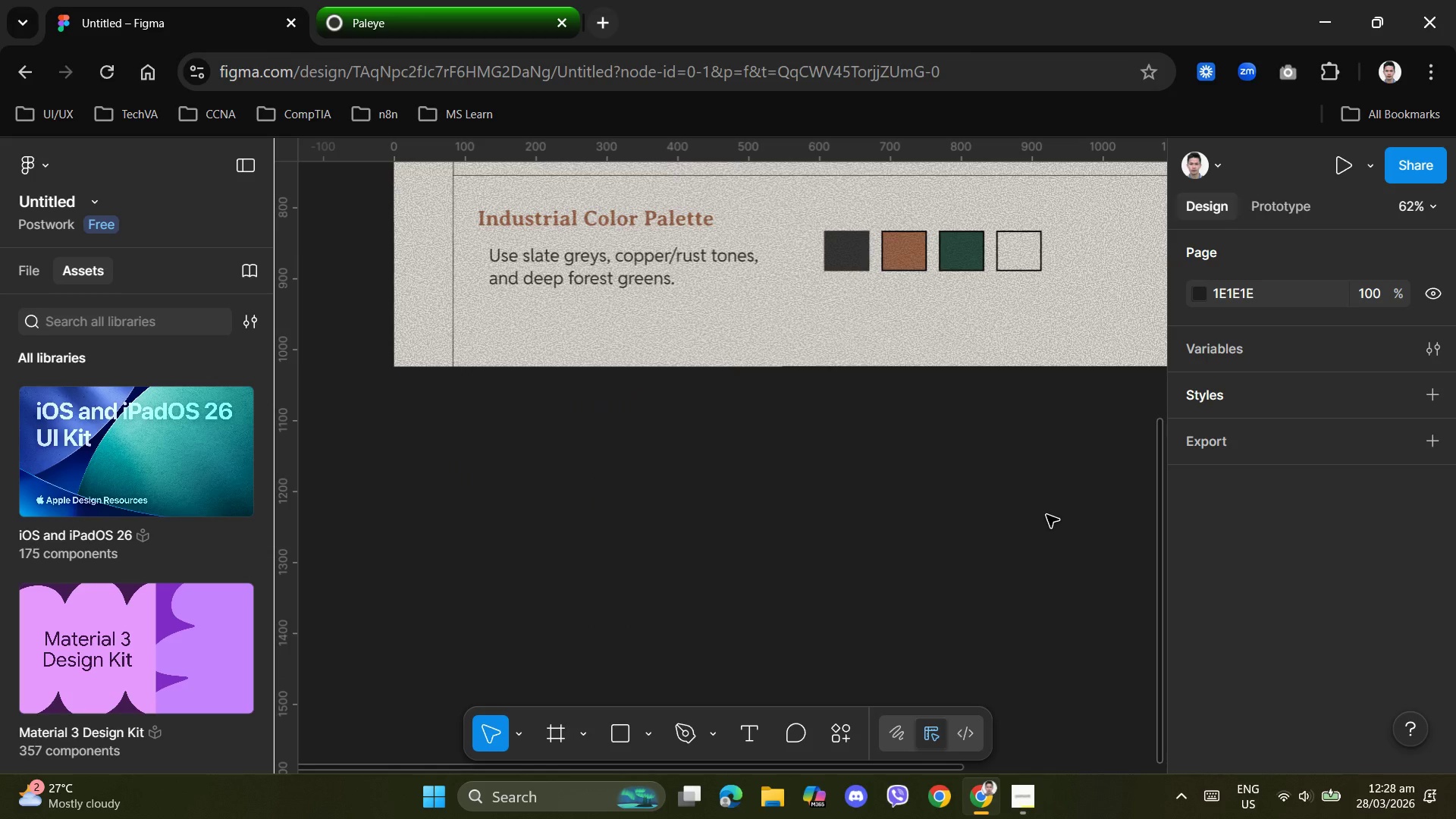 
scroll: coordinate [1046, 515], scroll_direction: up, amount: 6.0
 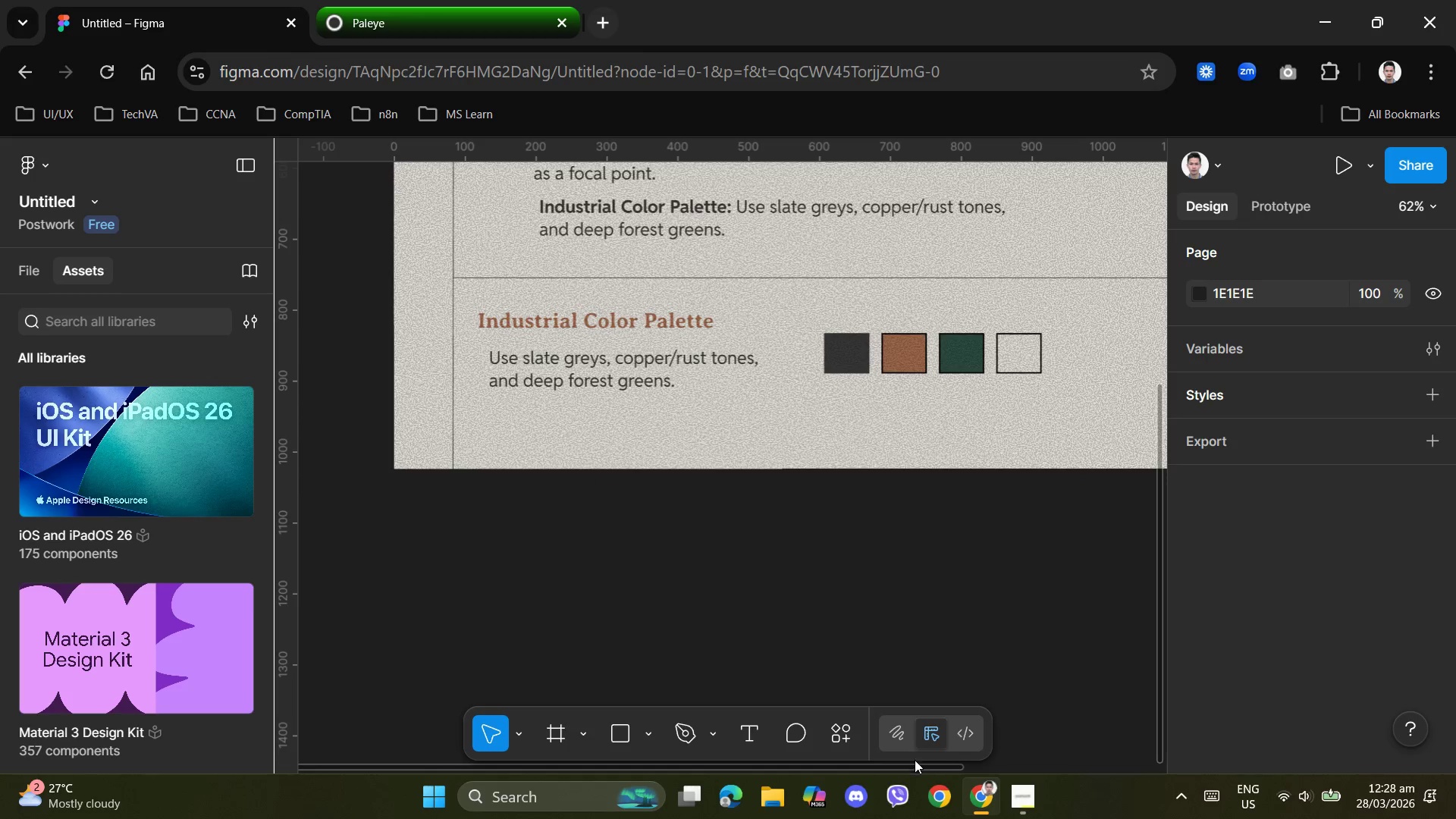 
left_click_drag(start_coordinate=[912, 767], to_coordinate=[1047, 767])
 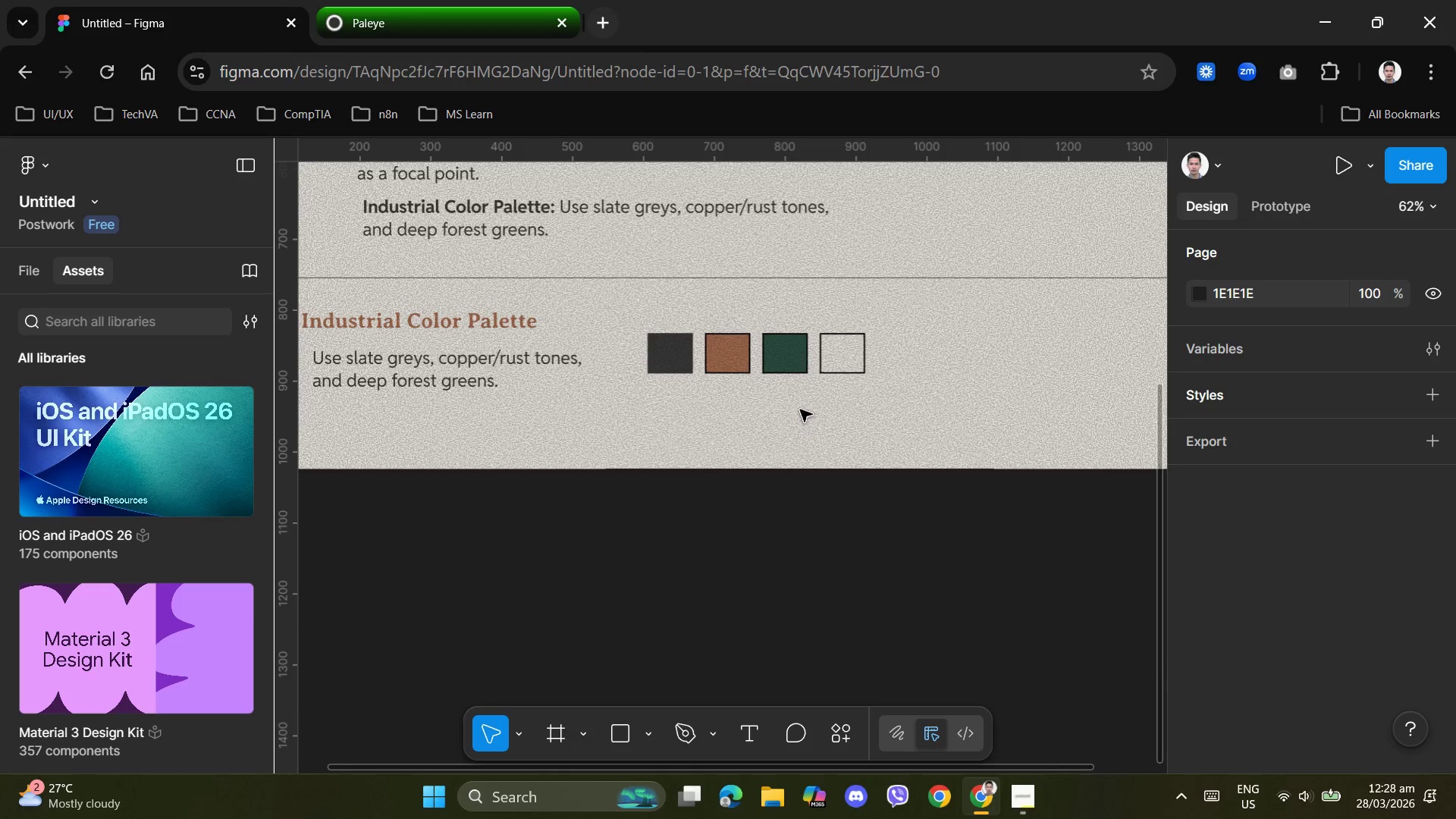 
left_click([800, 410])
 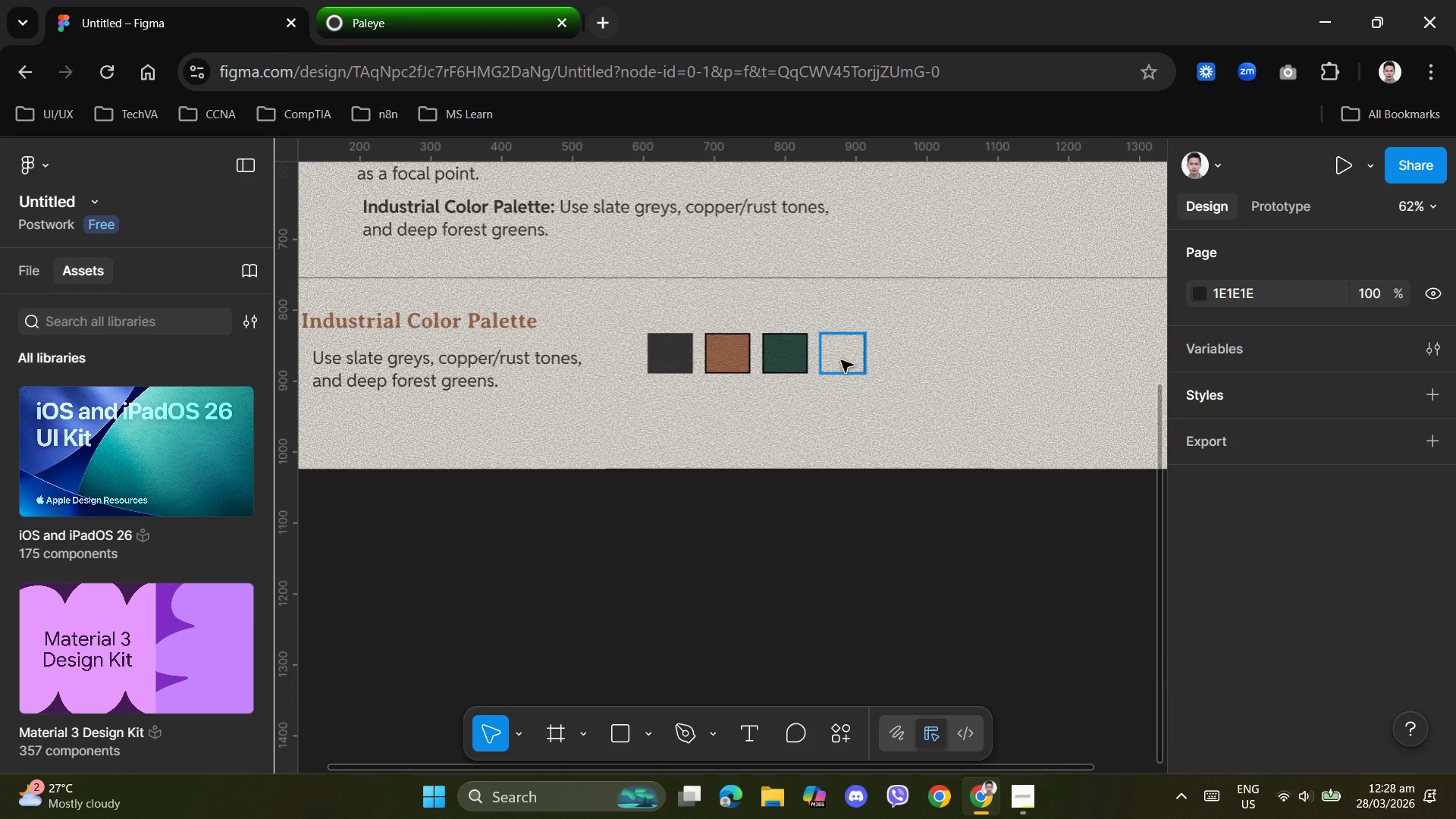 
left_click([841, 360])
 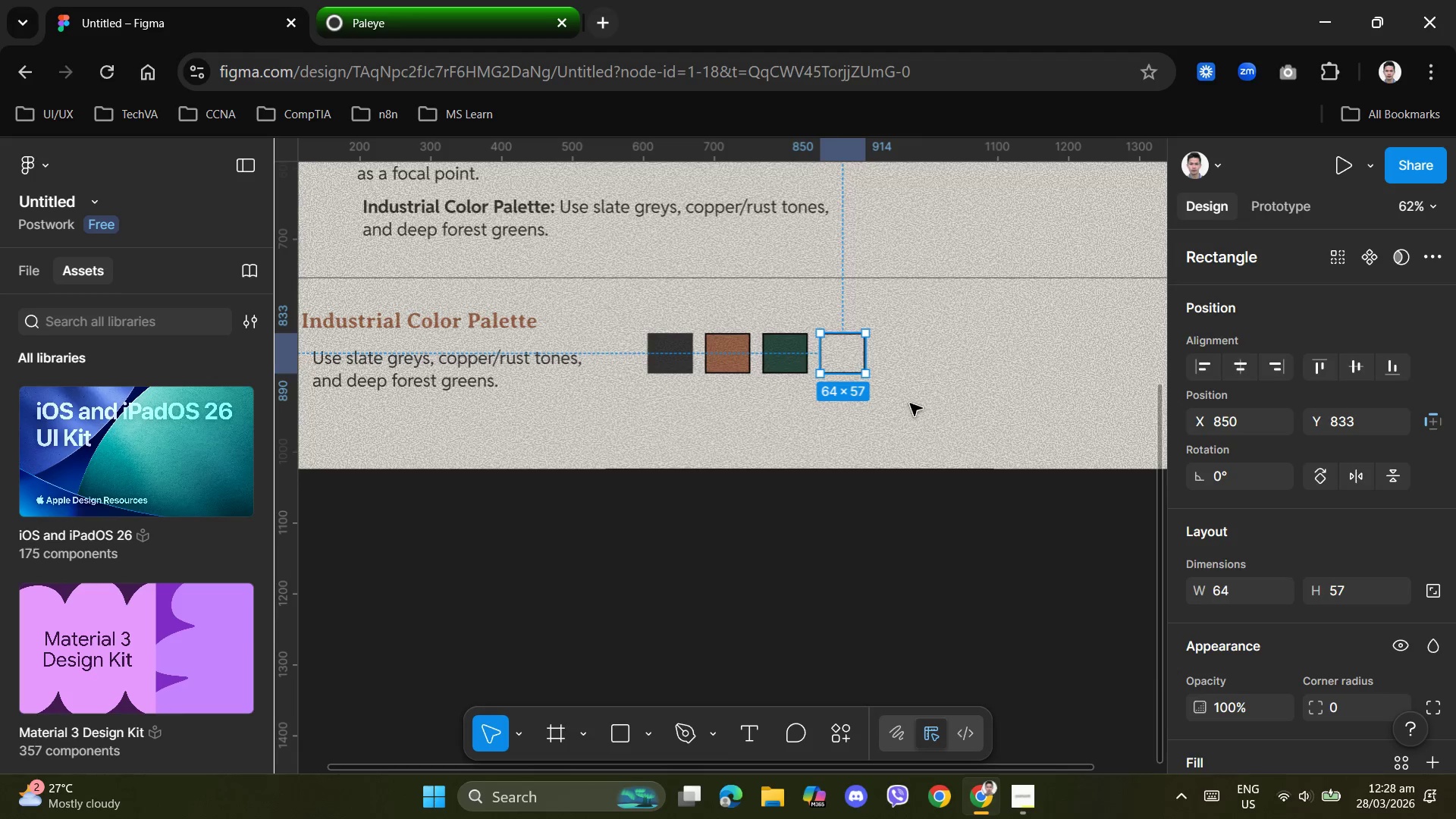 
left_click([912, 404])
 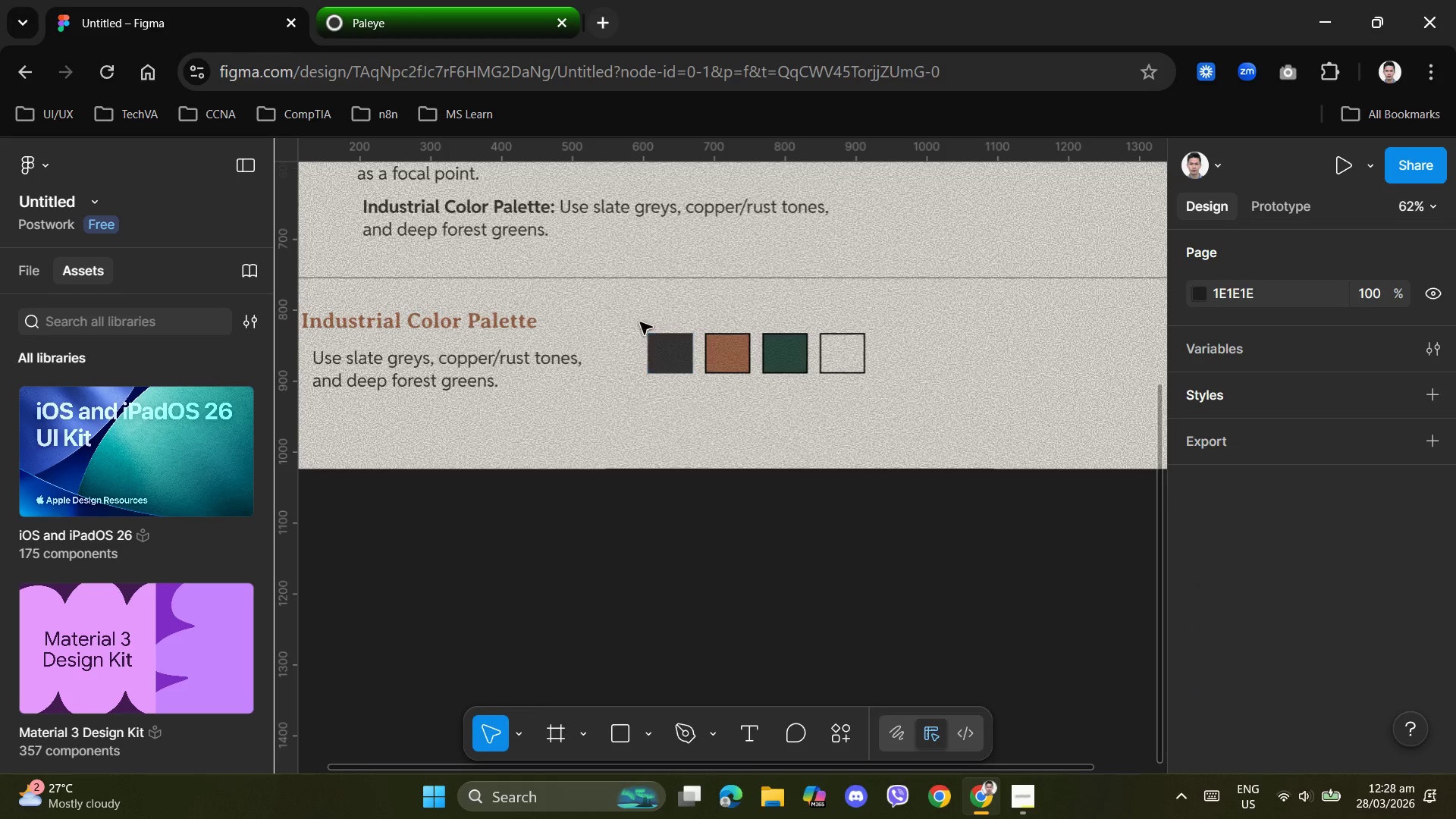 
left_click_drag(start_coordinate=[626, 309], to_coordinate=[877, 392])
 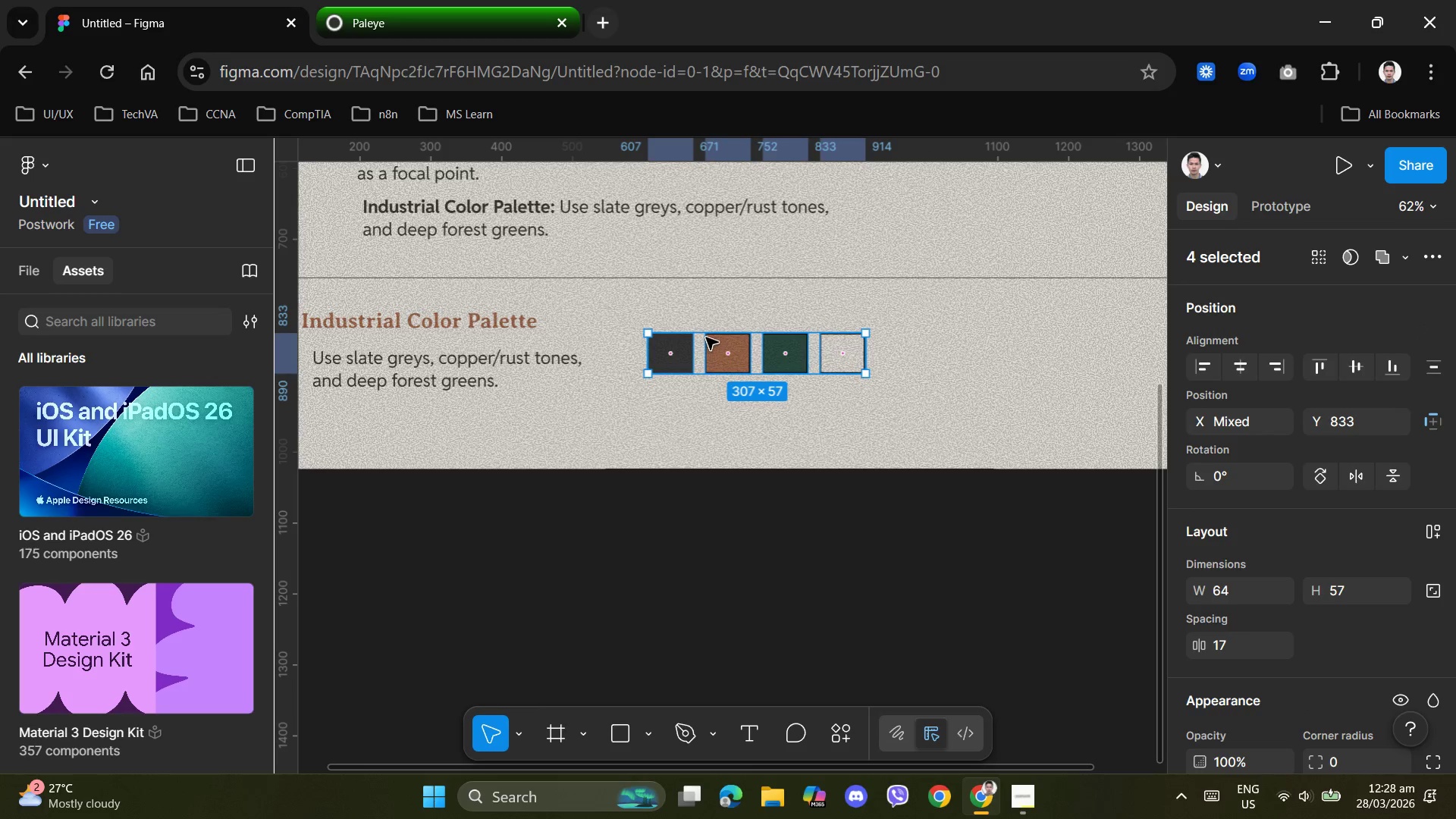 
right_click([698, 340])
 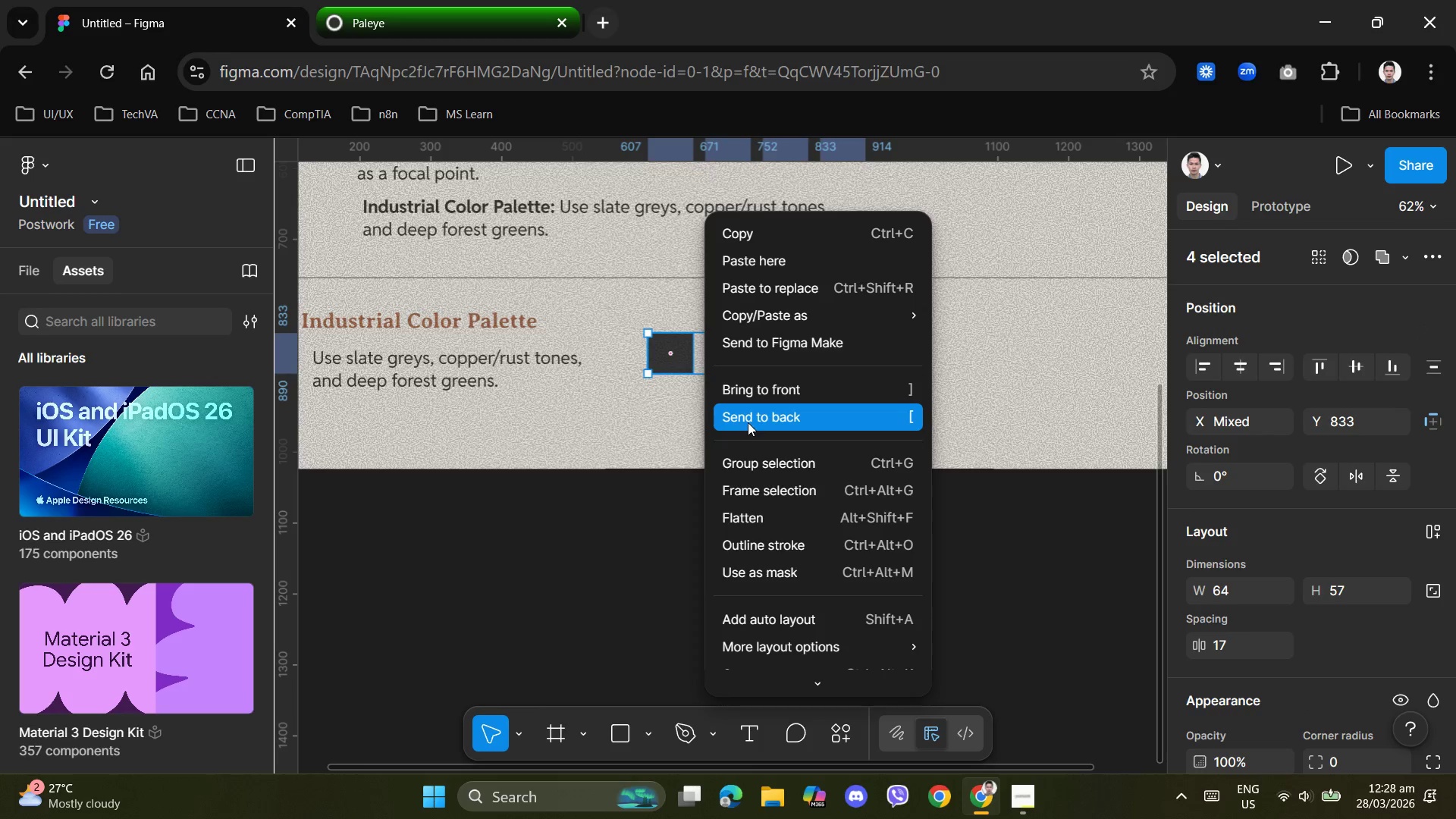 
left_click([758, 459])
 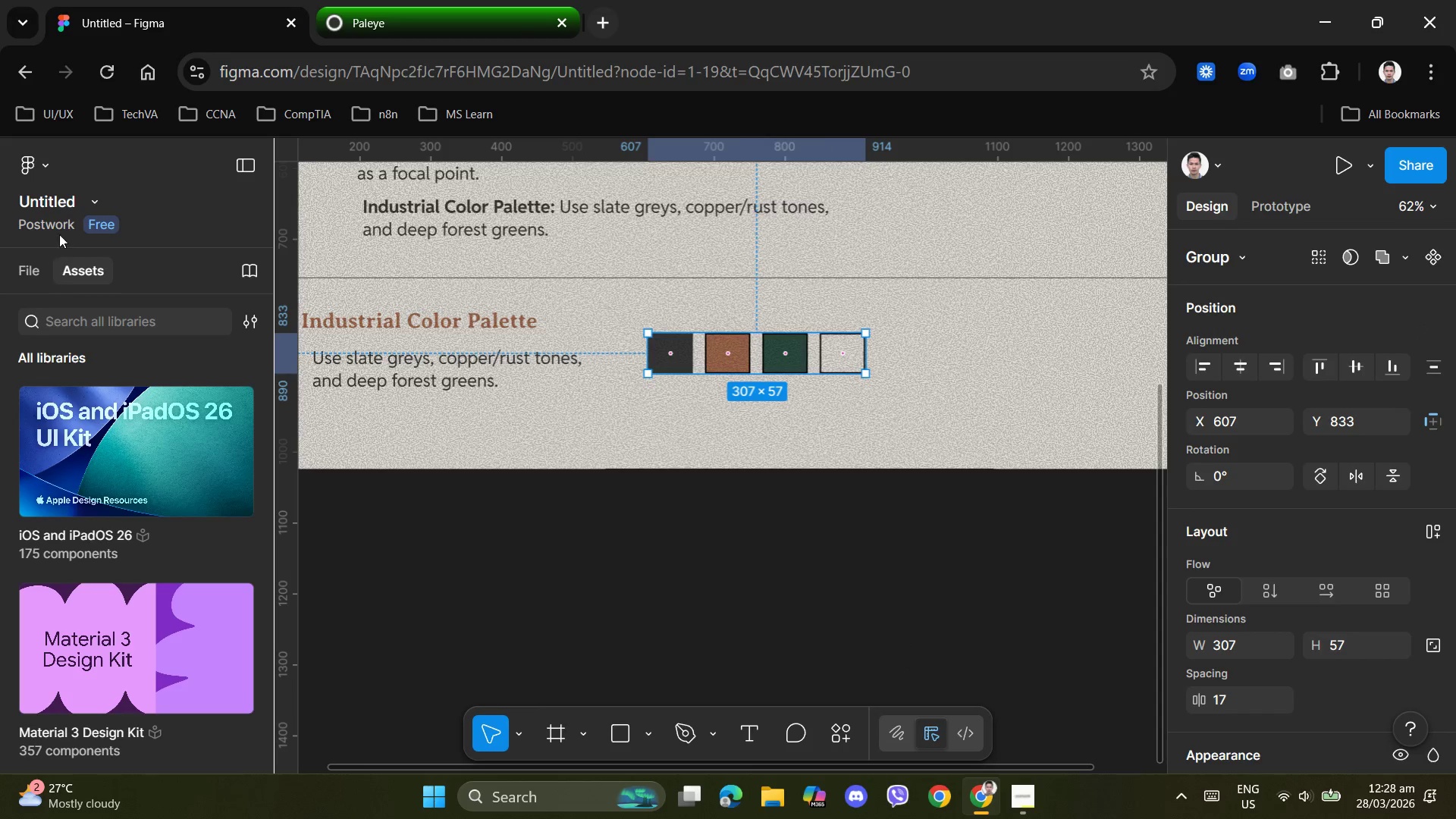 
left_click([24, 270])
 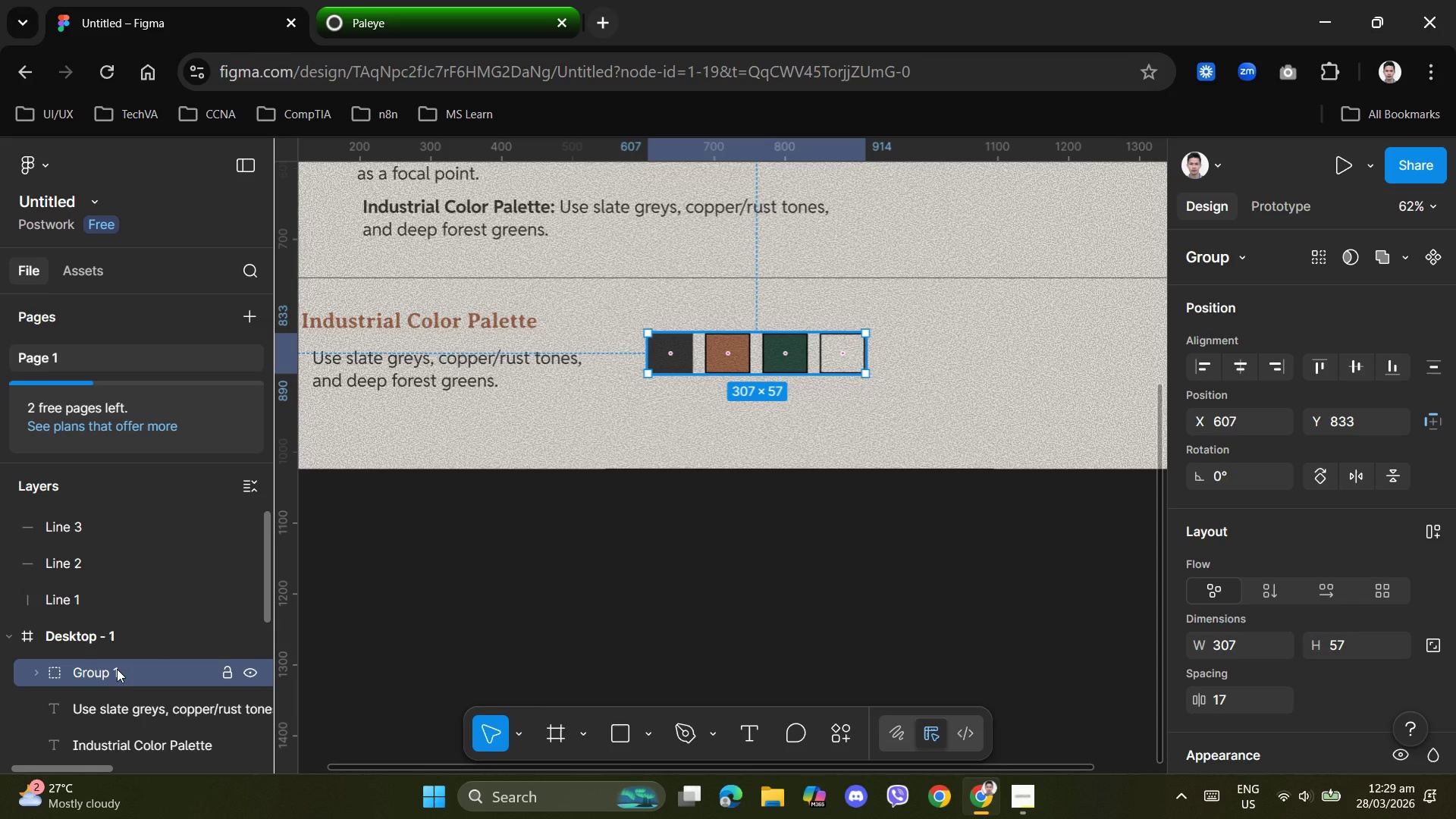 
scroll: coordinate [117, 669], scroll_direction: down, amount: 1.0
 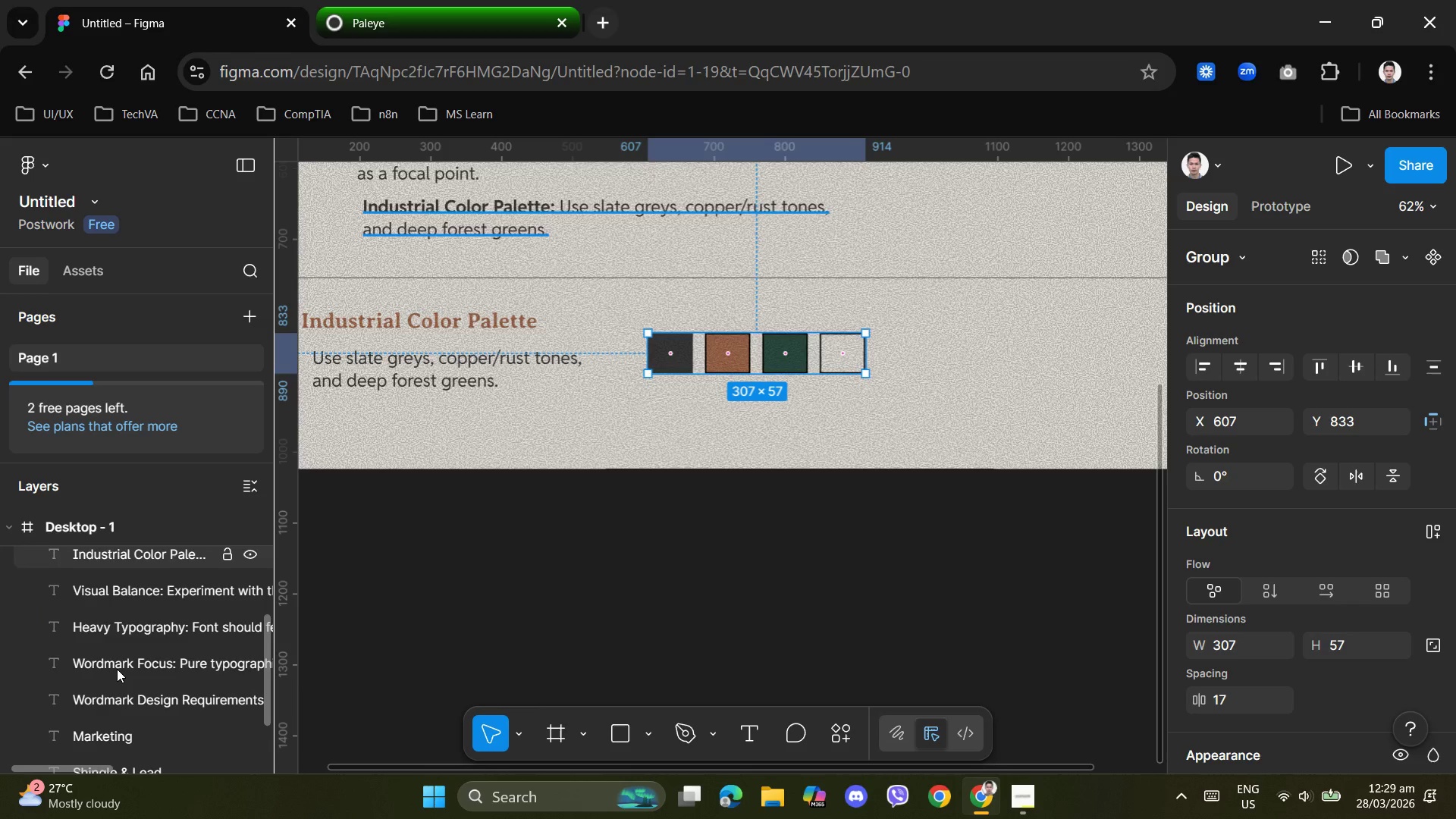 
scroll: coordinate [117, 669], scroll_direction: up, amount: 2.0
 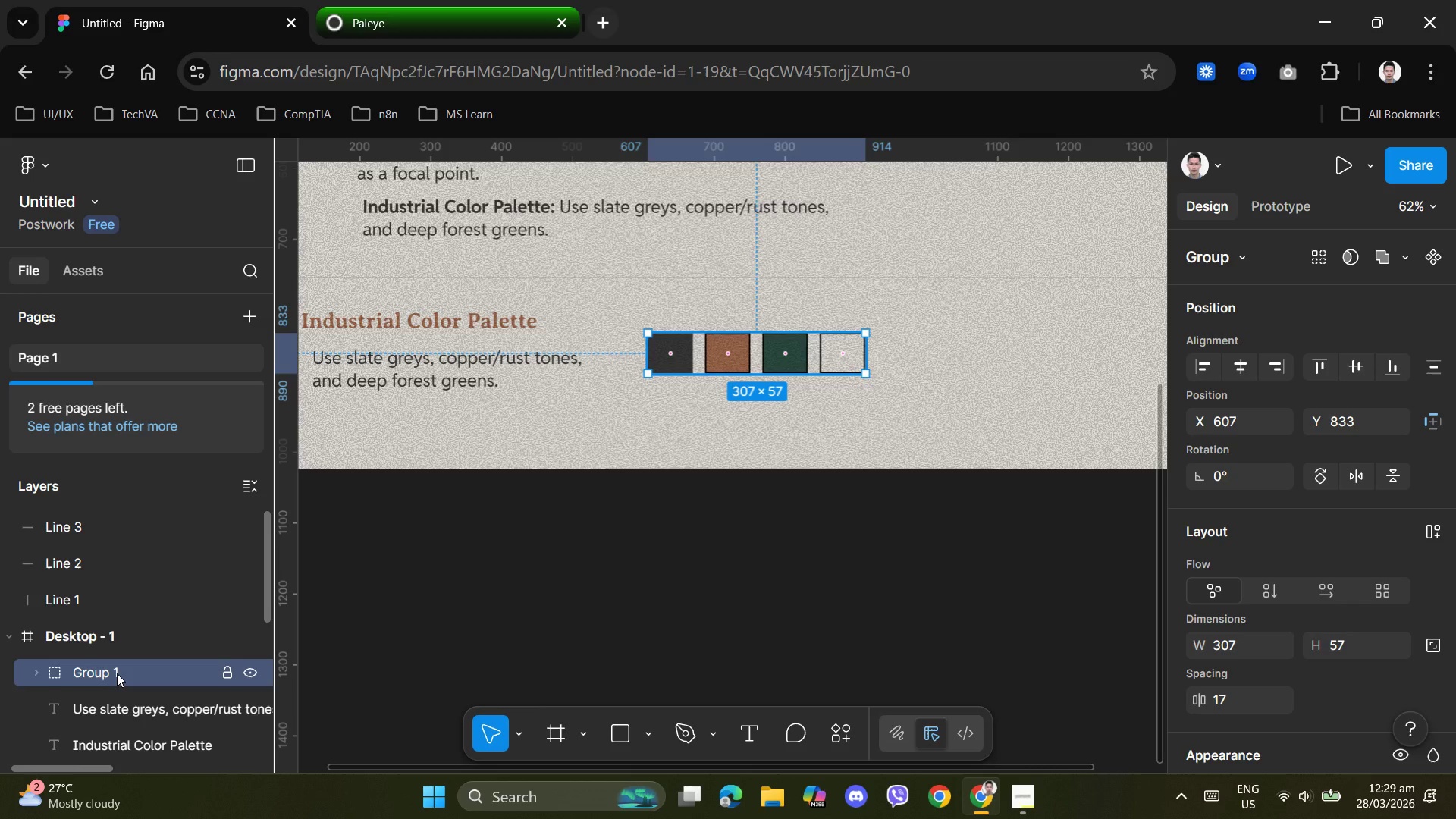 
double_click([117, 673])
 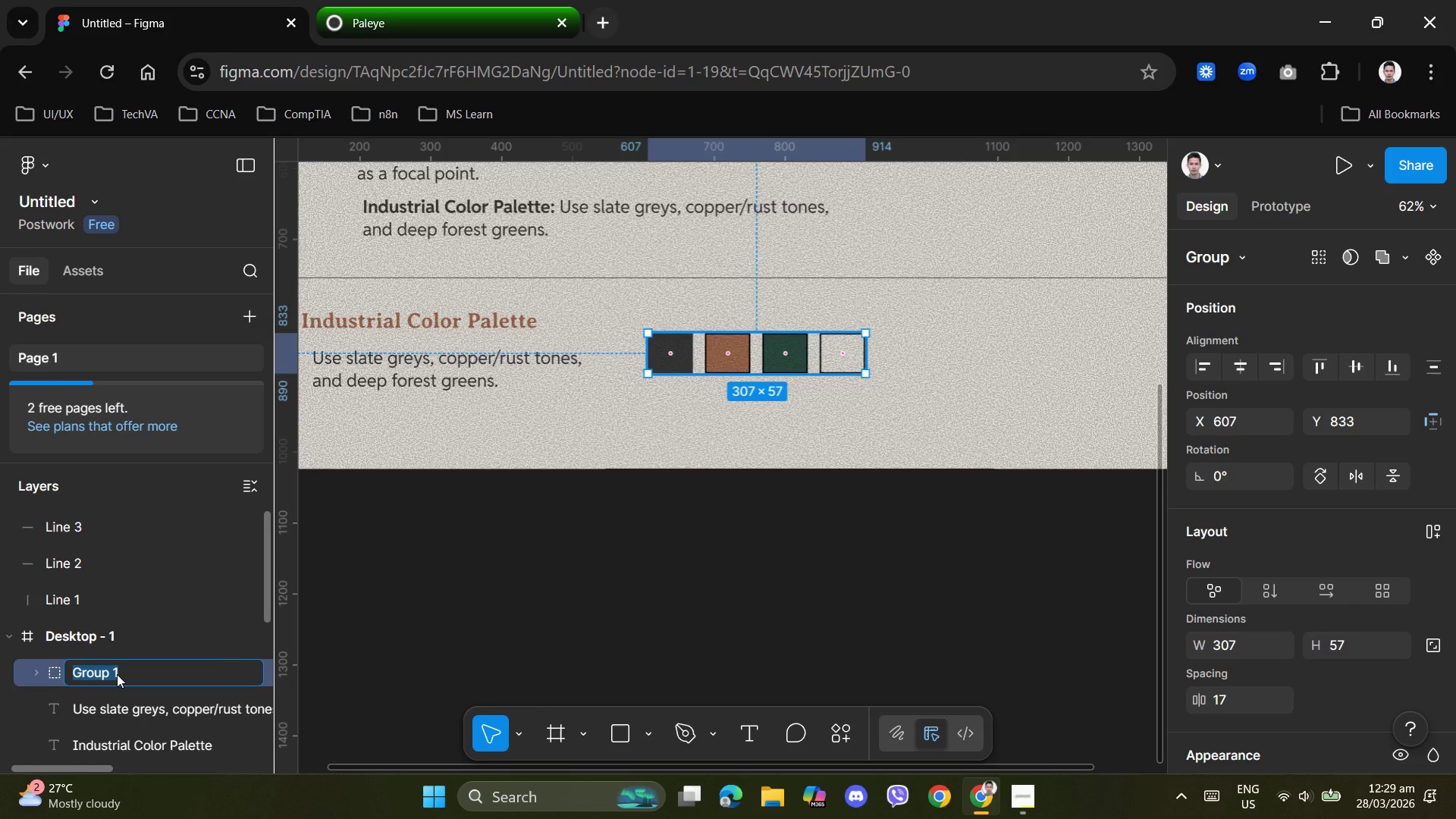 
type(ColorPalettes)
 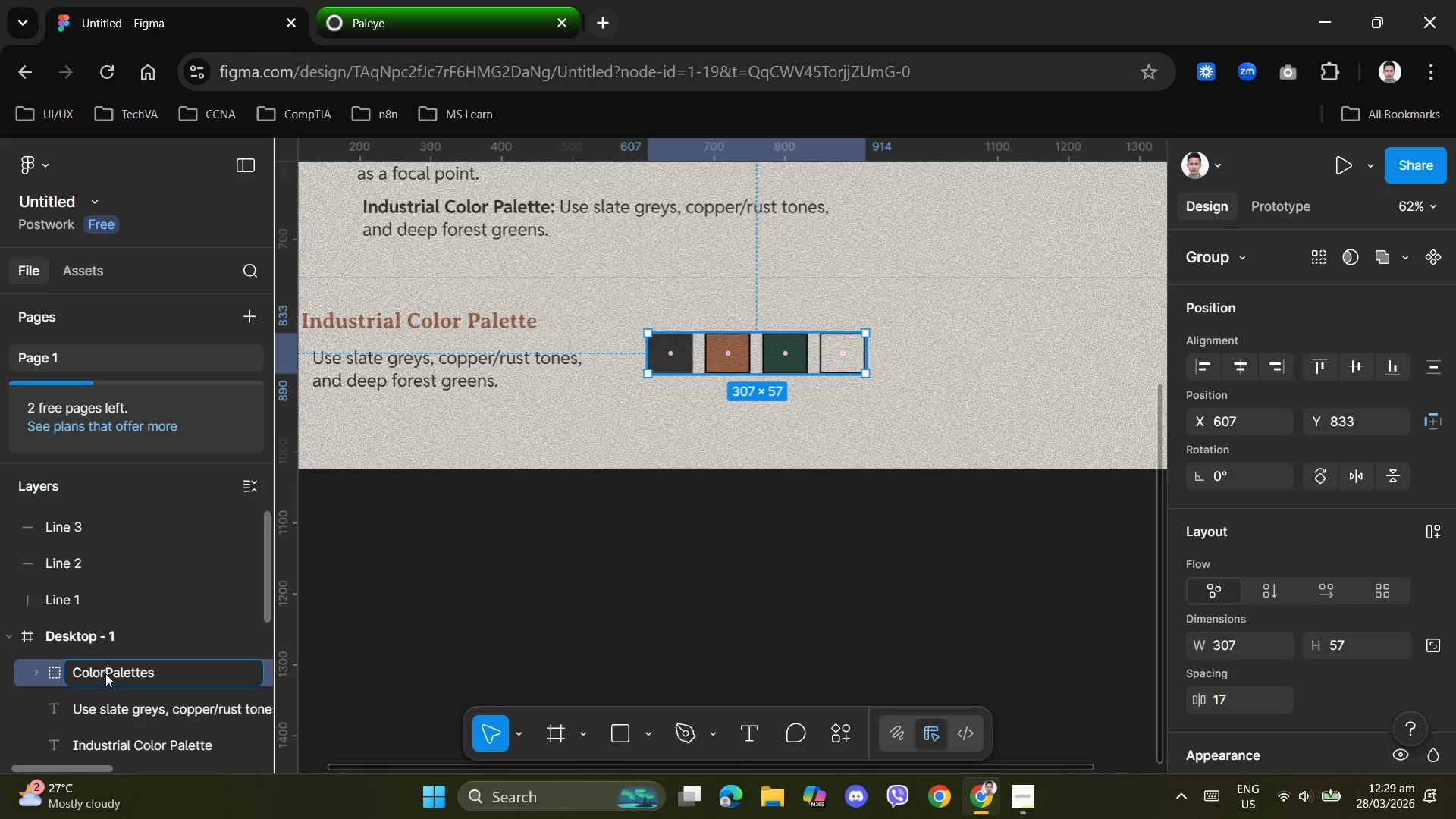 
key(Space)
 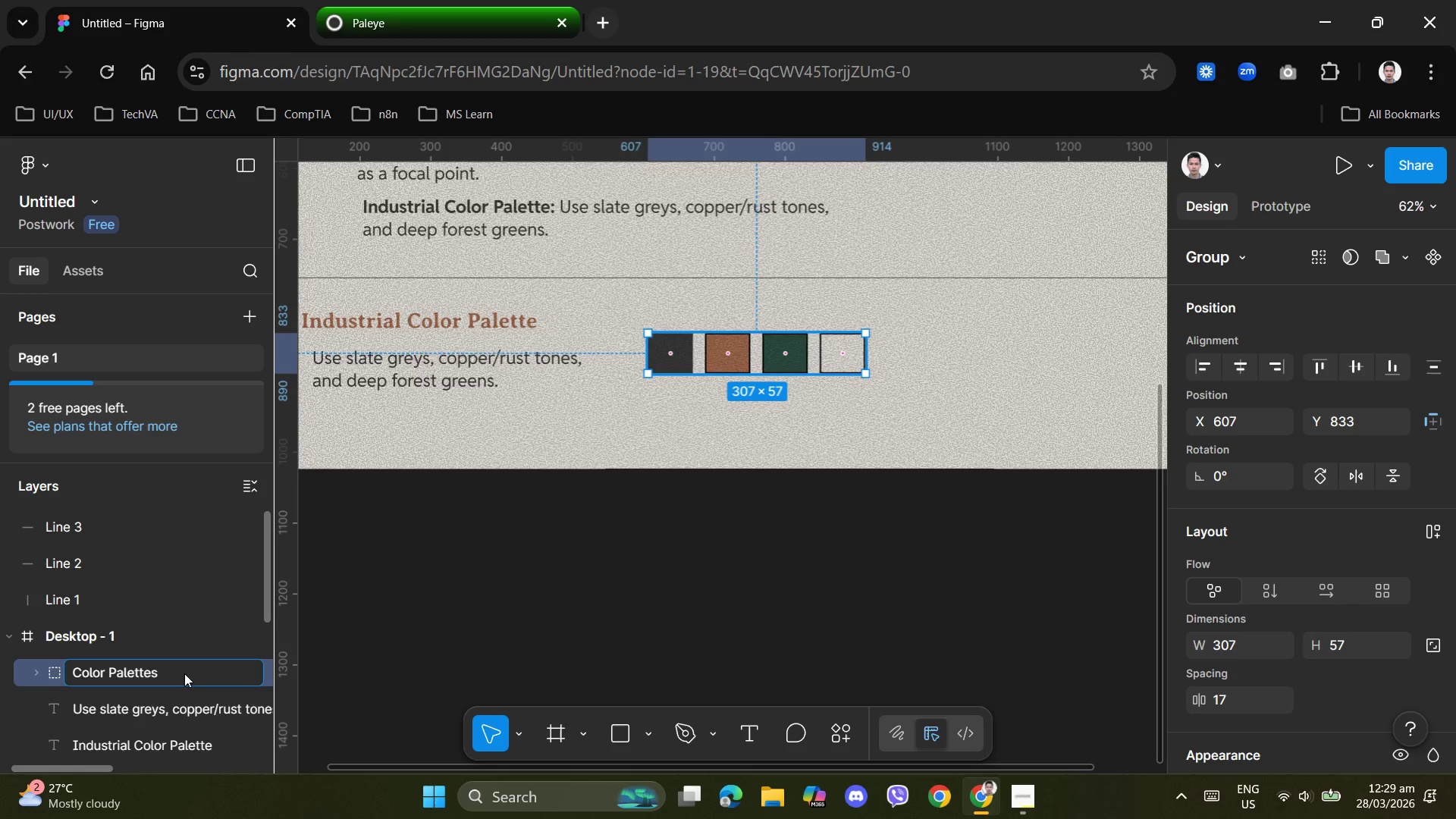 
left_click([184, 673])
 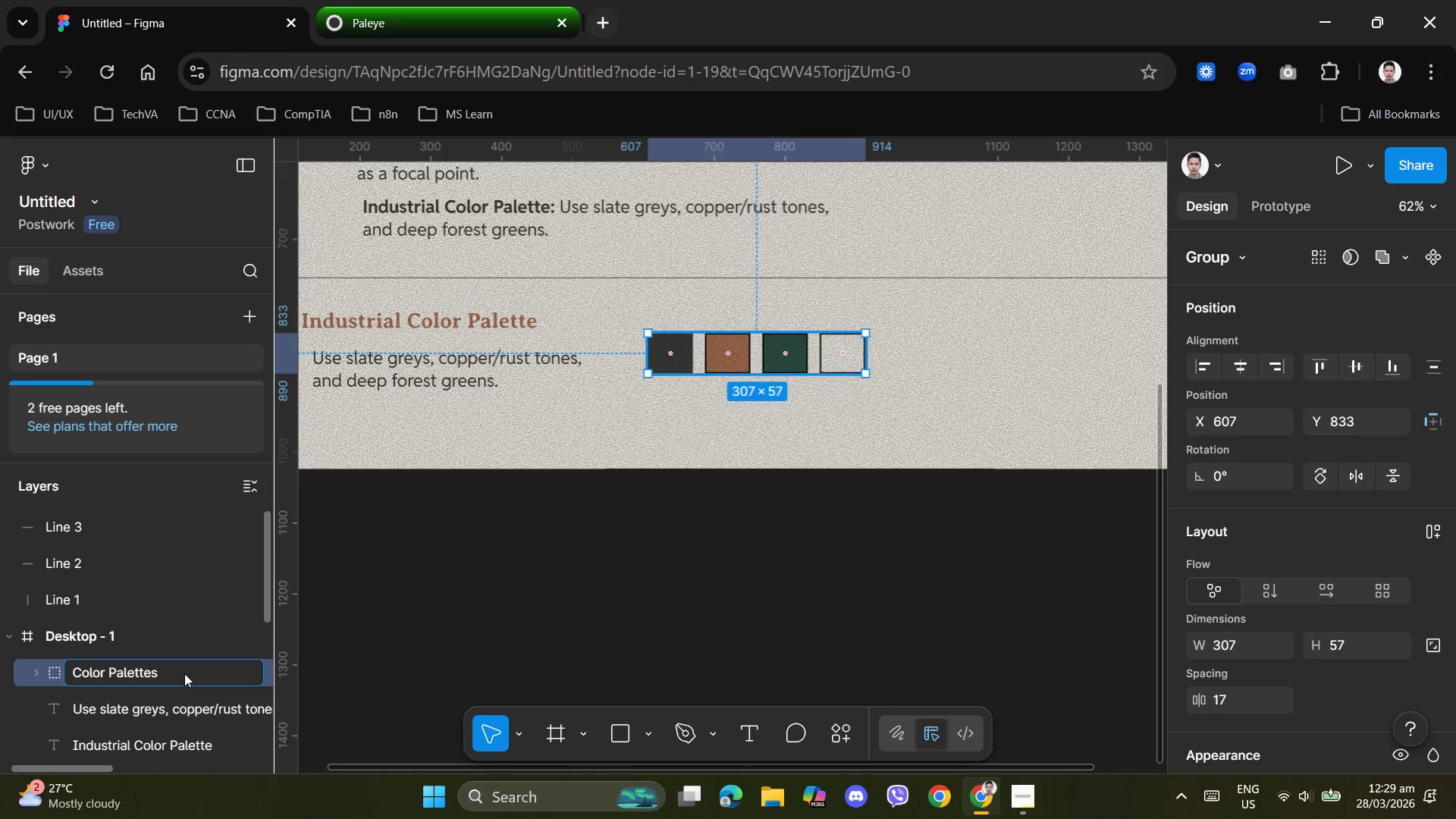 
key(NumpadEnter)
 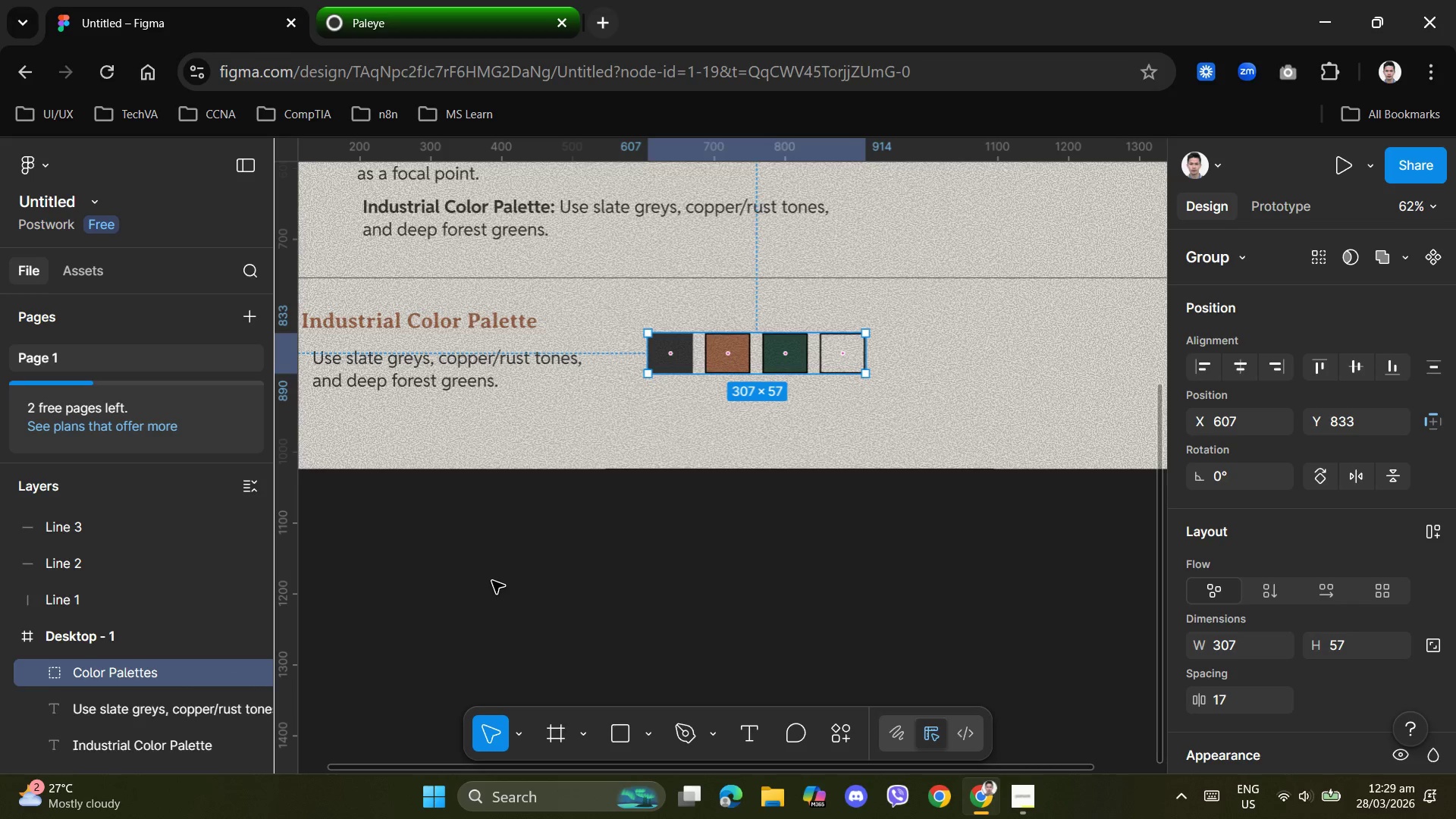 
left_click([496, 582])
 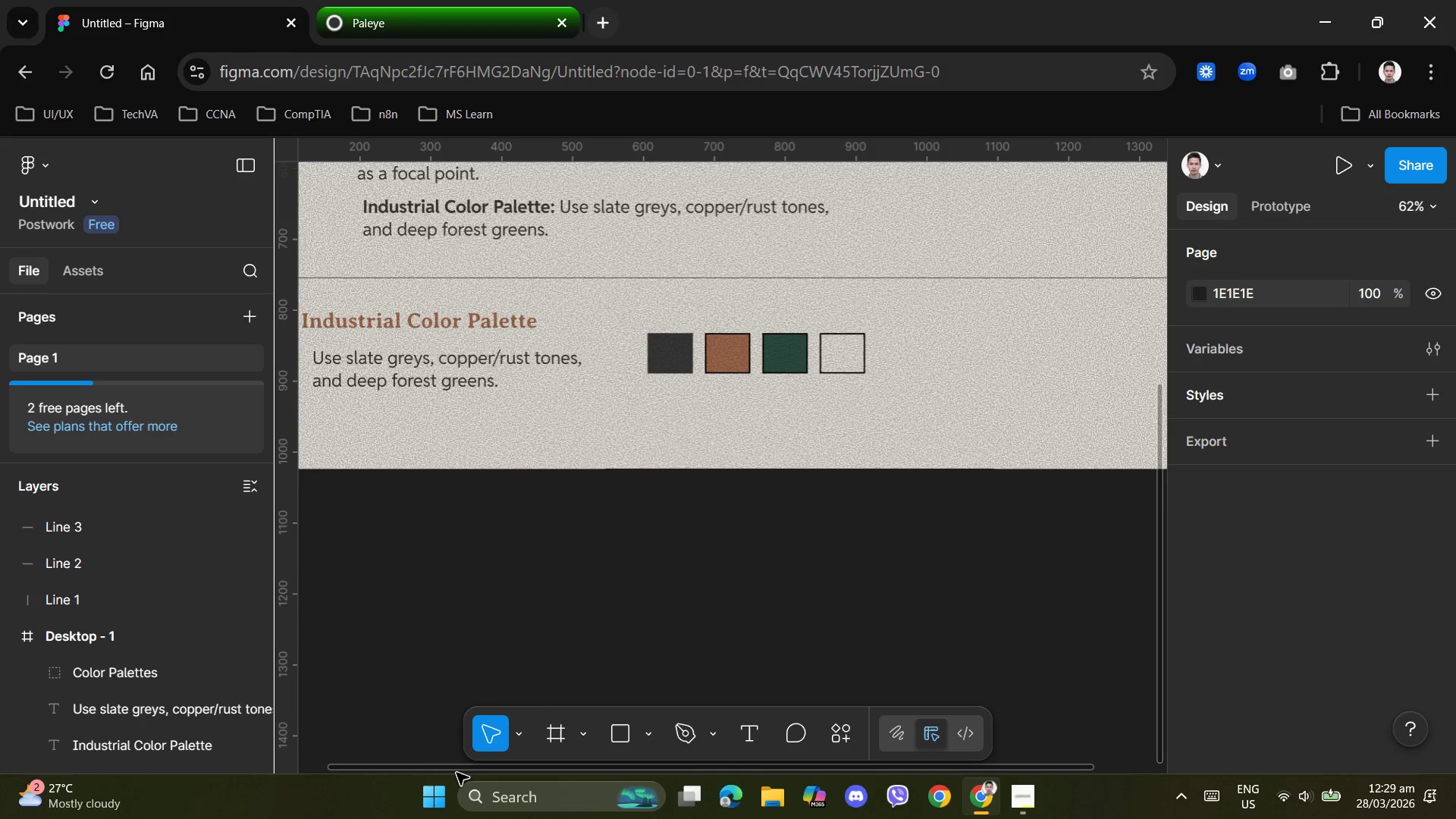 
left_click_drag(start_coordinate=[431, 772], to_coordinate=[337, 774])
 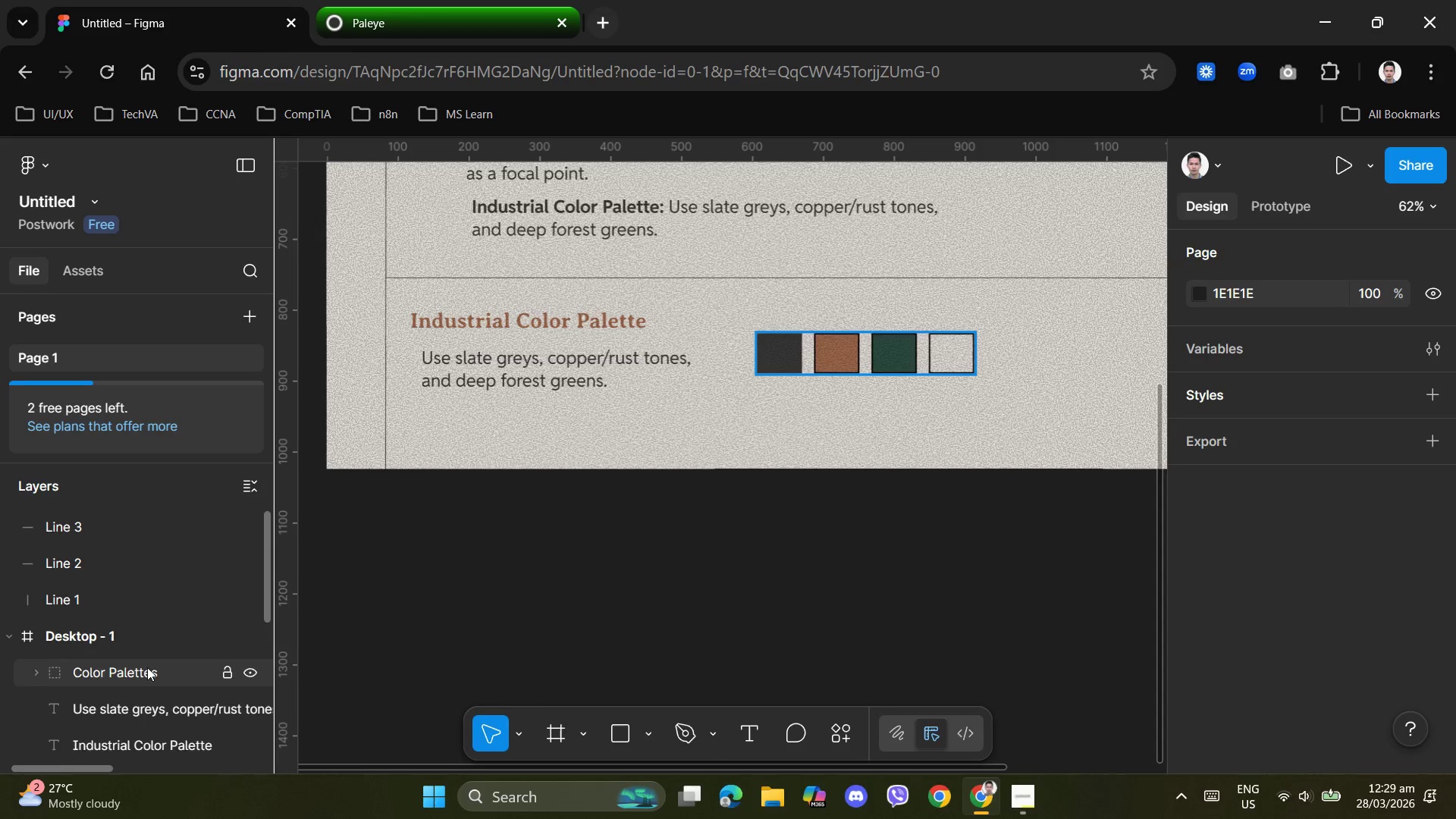 
scroll: coordinate [143, 665], scroll_direction: down, amount: 2.0
 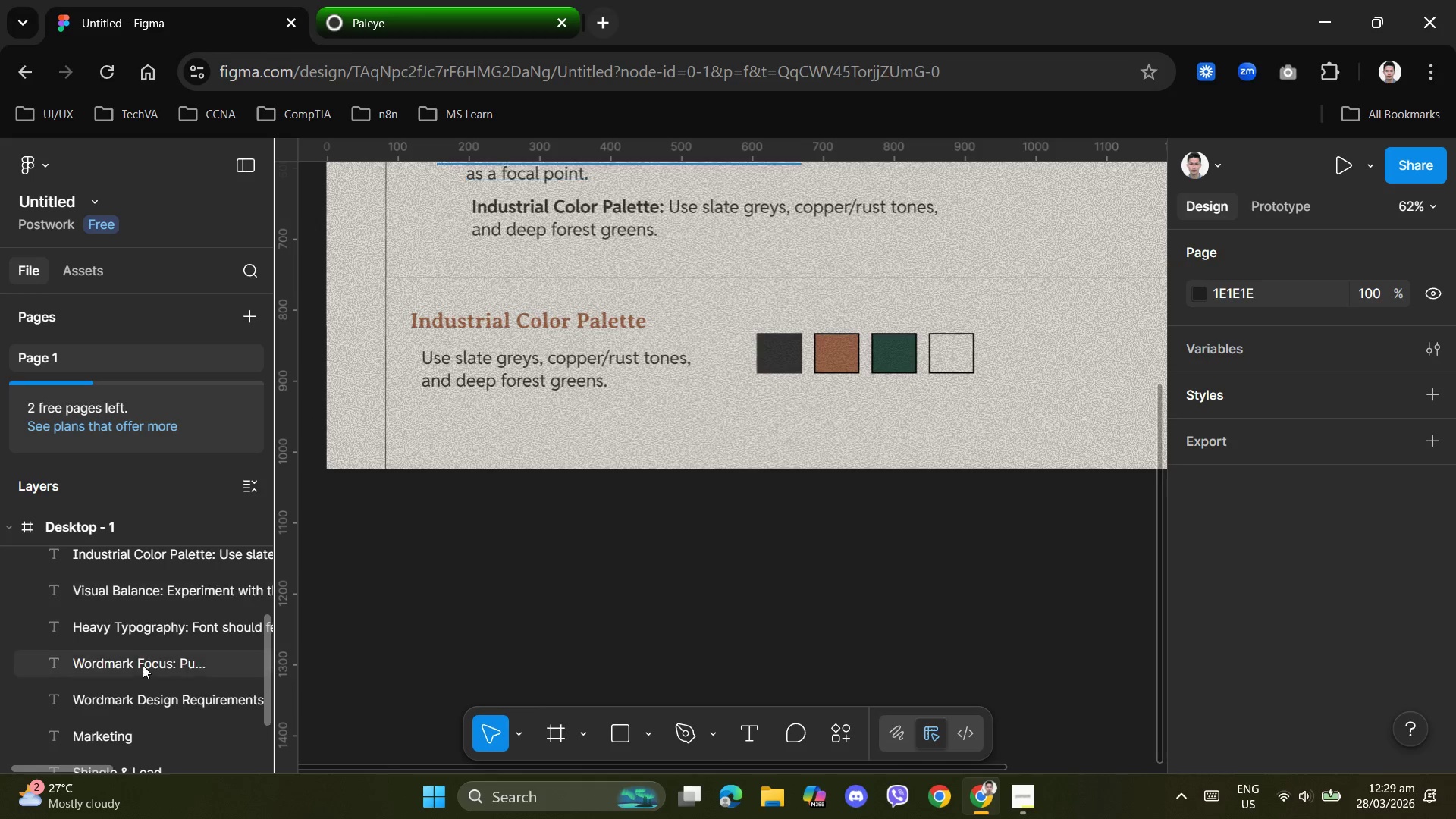 
scroll: coordinate [143, 665], scroll_direction: up, amount: 2.0
 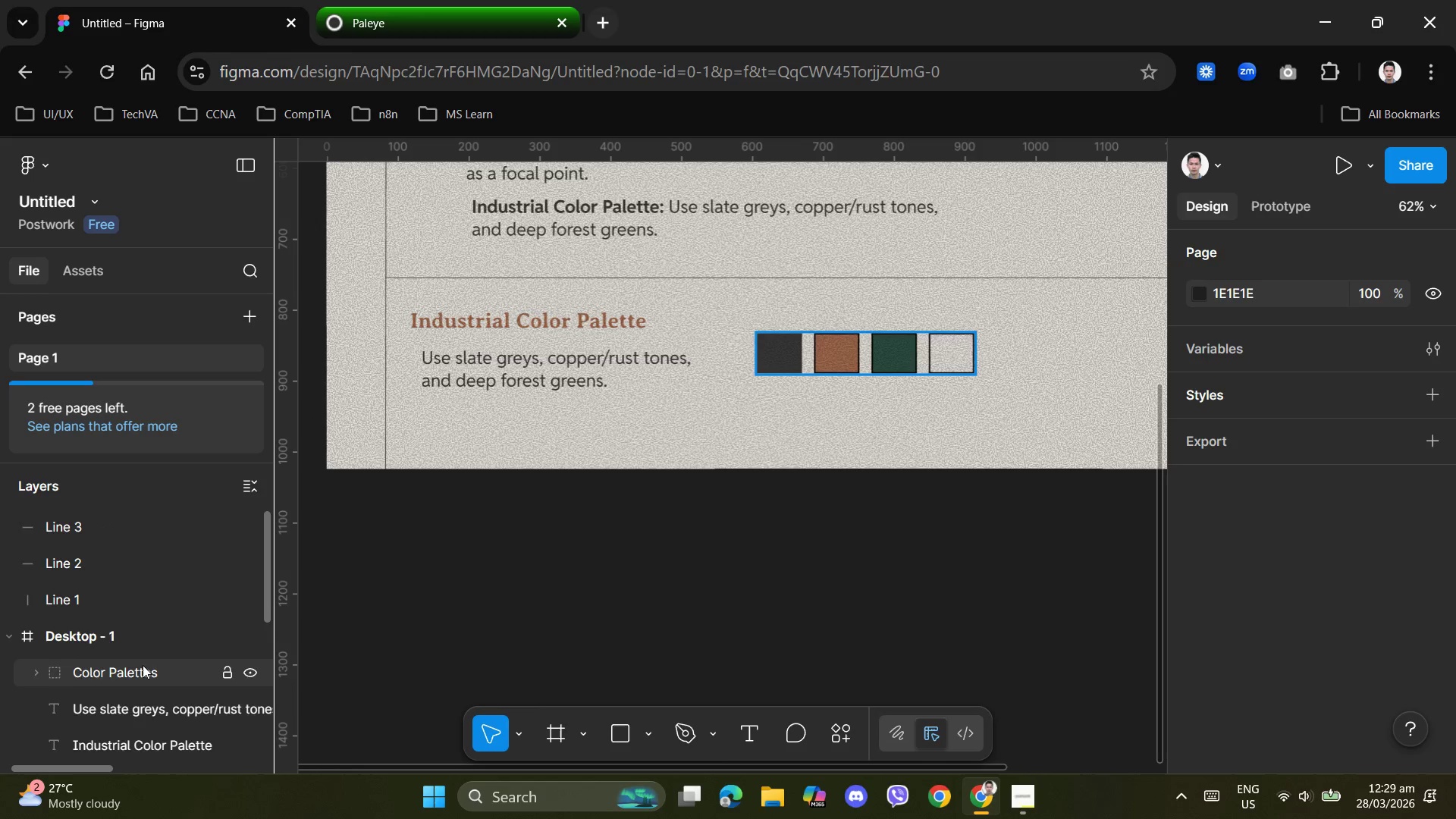 
scroll: coordinate [143, 665], scroll_direction: none, amount: 0.0
 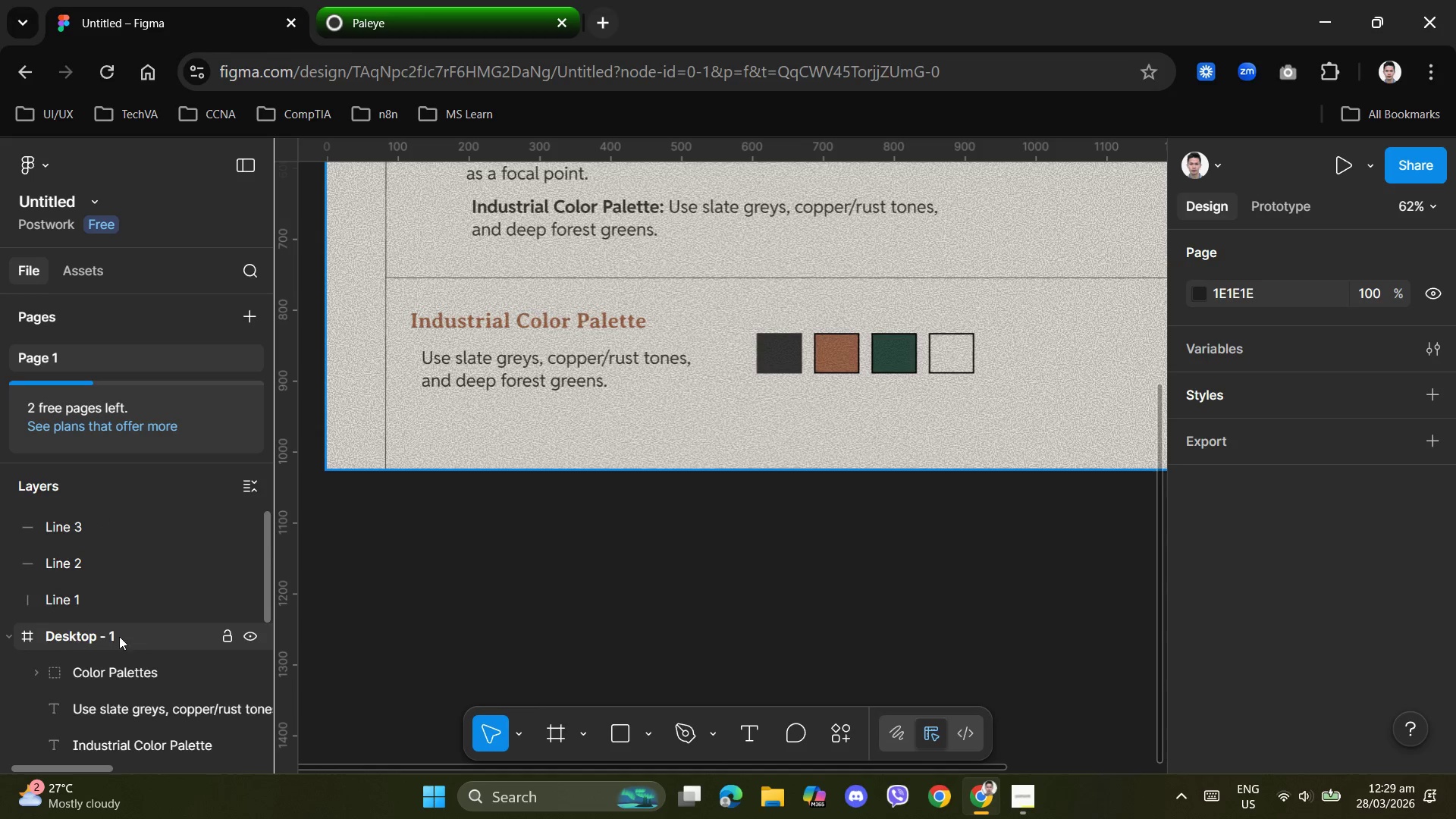 
scroll: coordinate [748, 535], scroll_direction: up, amount: 8.0
 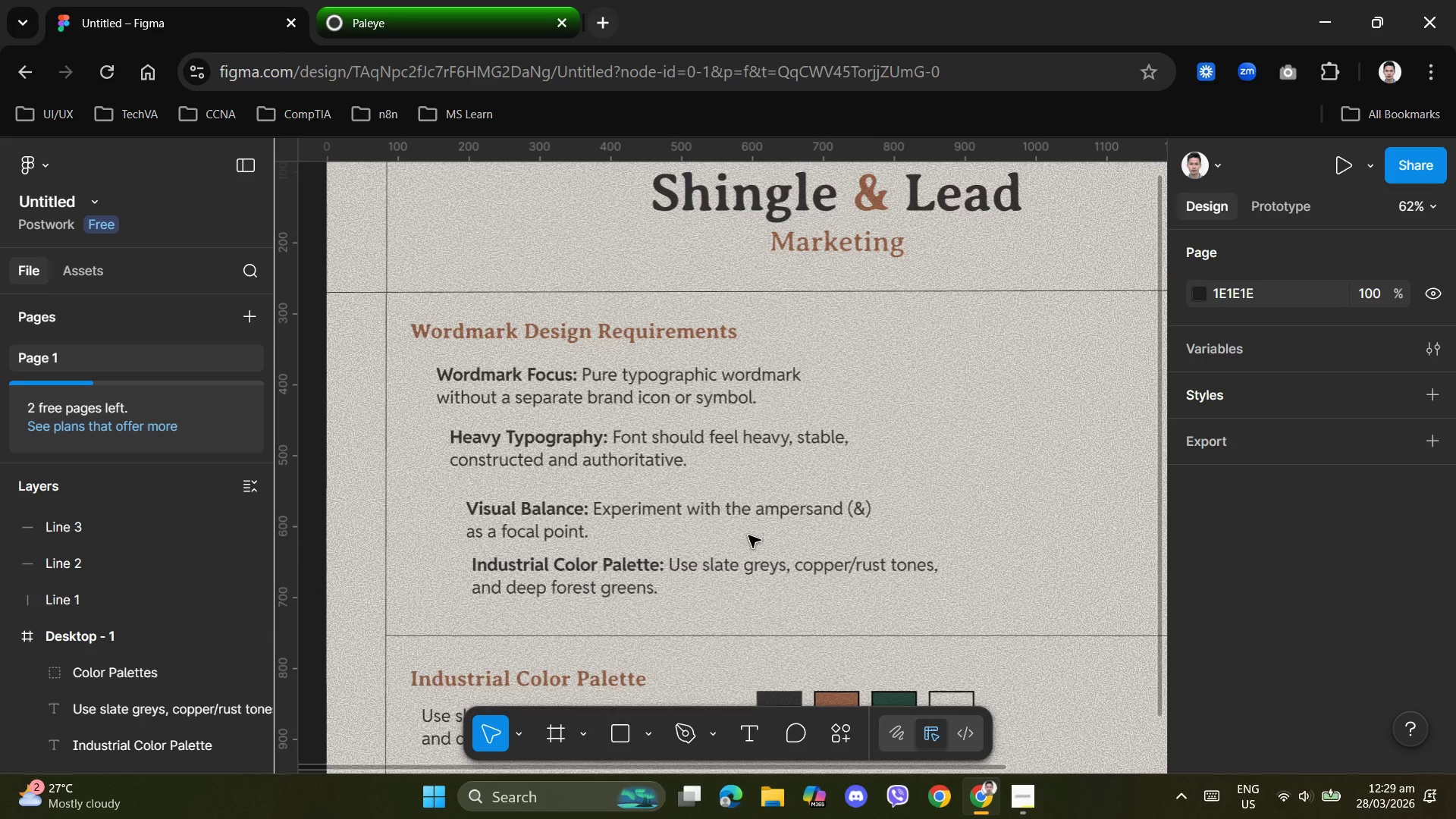 
scroll: coordinate [748, 537], scroll_direction: down, amount: 3.0
 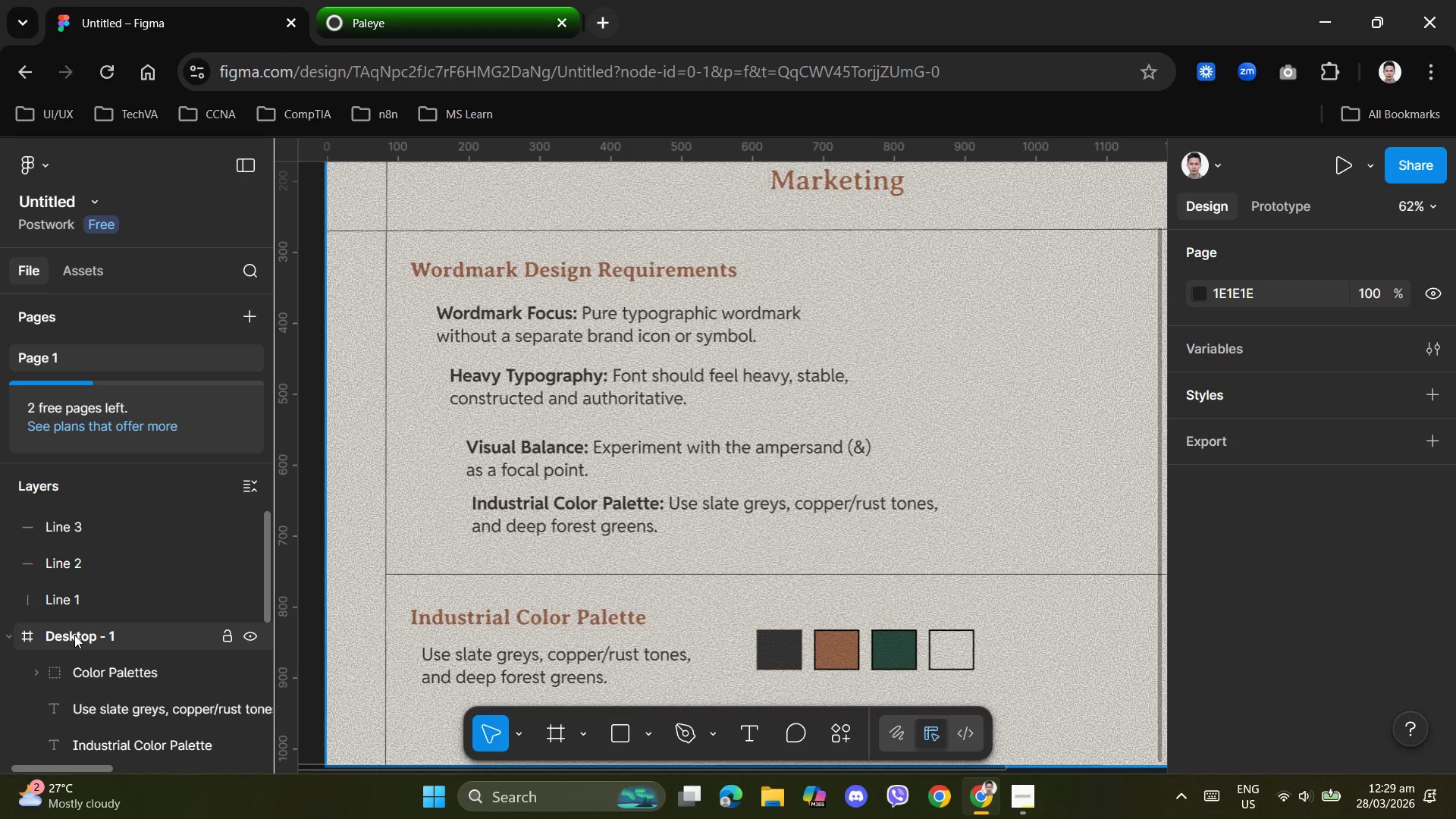 
double_click([74, 635])
 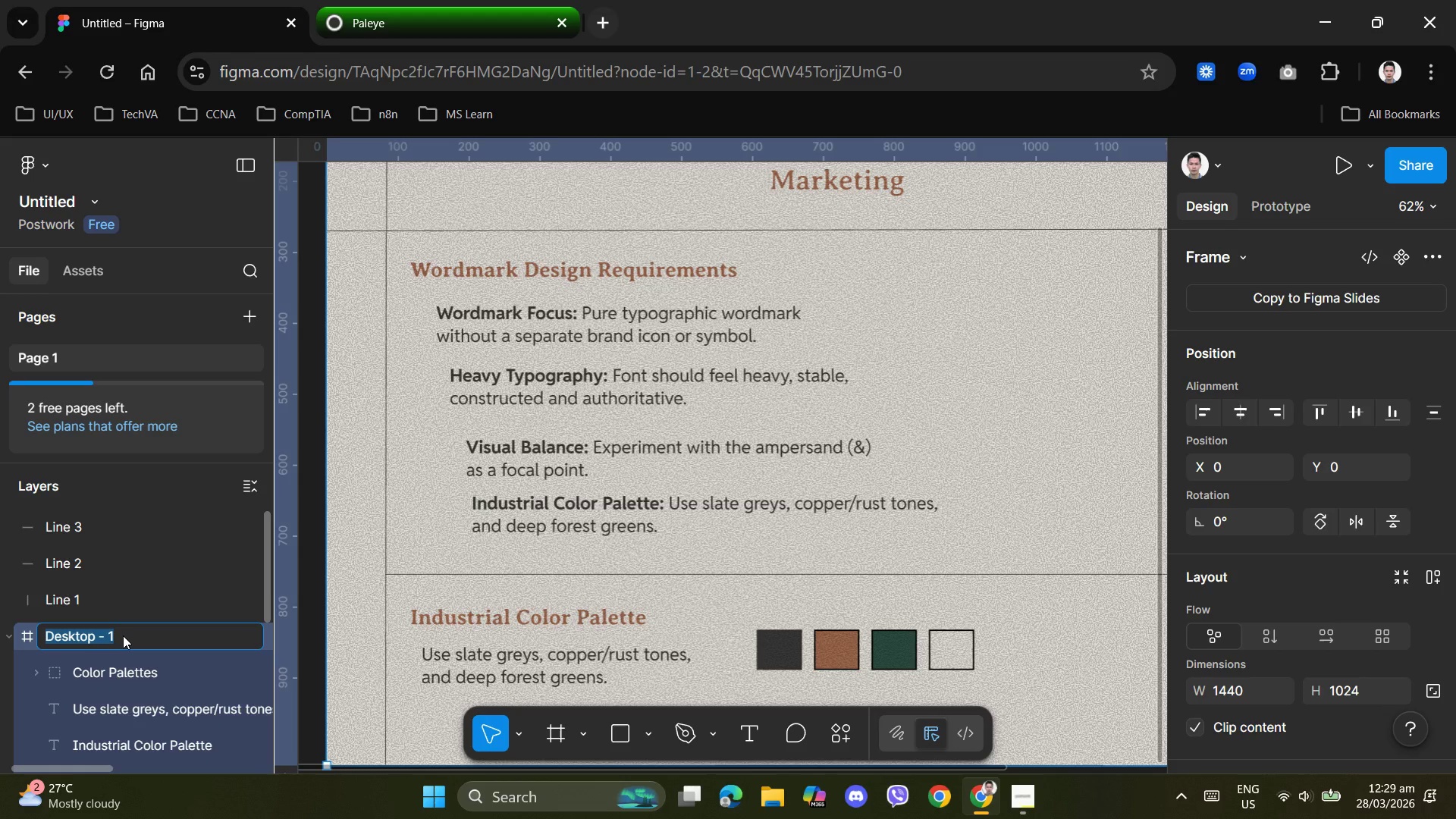 
type(Shingle 7)
key(Backspace)
type(& Lead)
 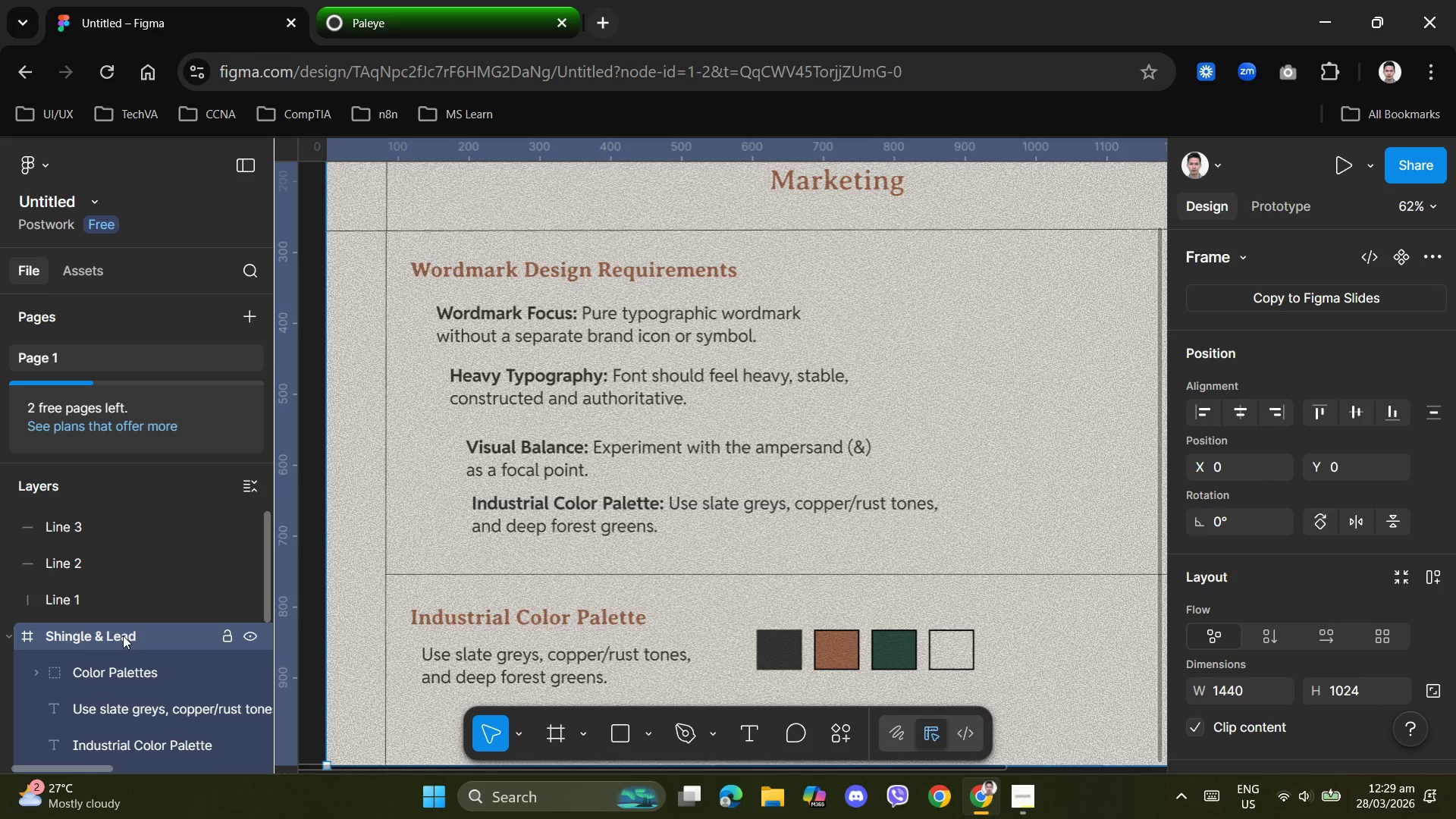 
 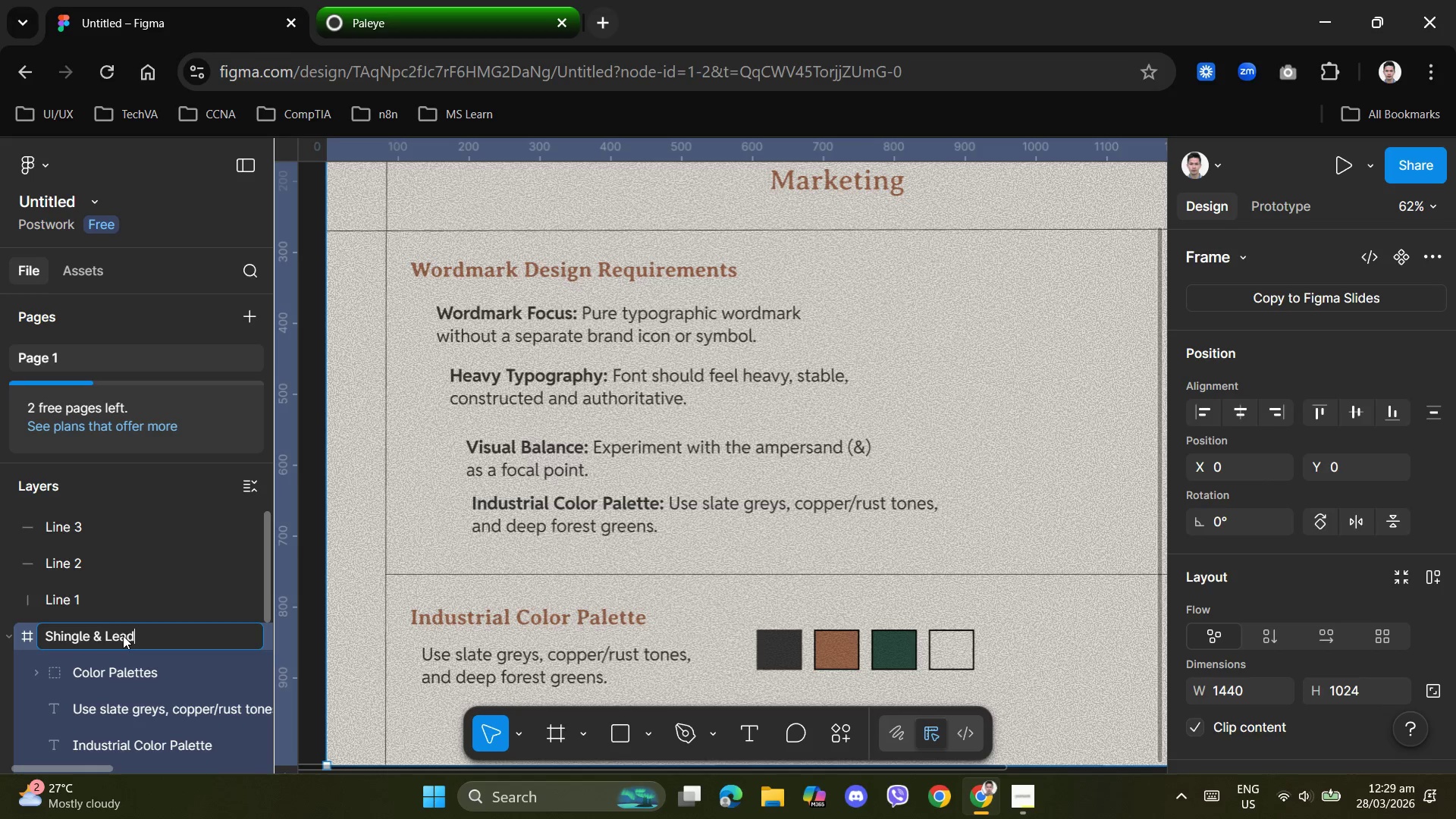 
key(Enter)
 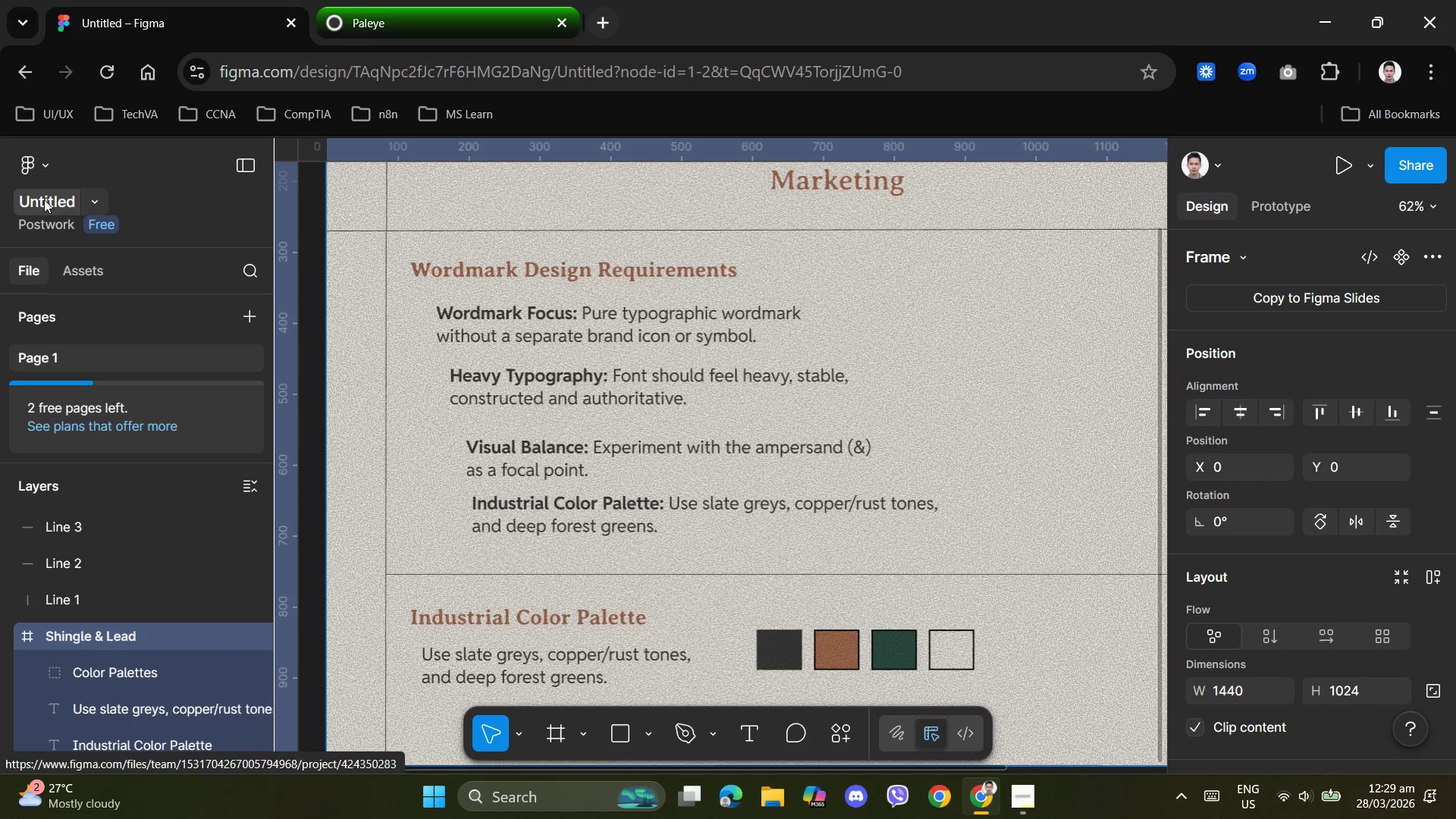 
double_click([44, 199])
 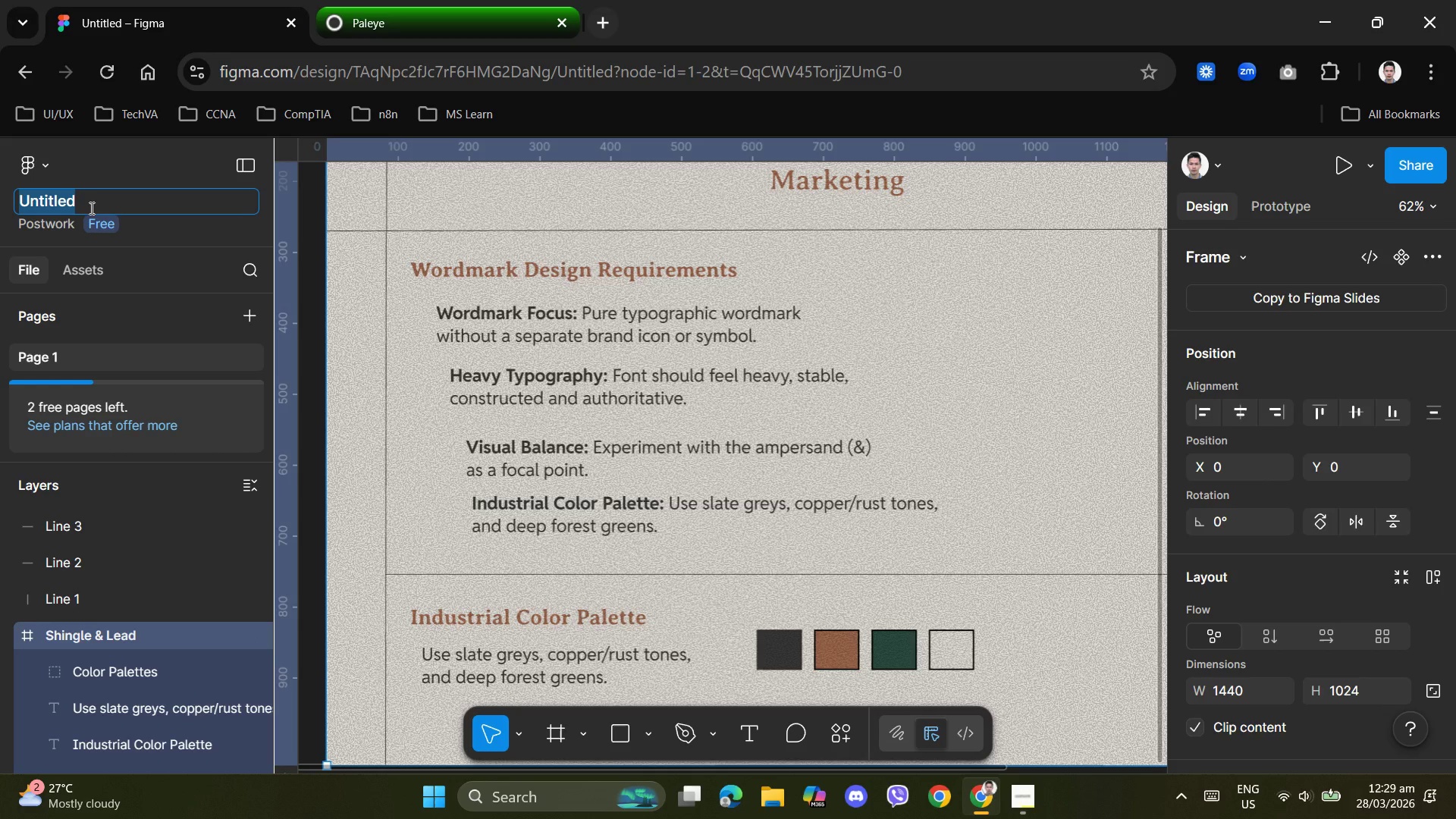 
type(Shingle a)
key(Backspace)
type(& Lead Marketing)
key(NumpadEnter)
 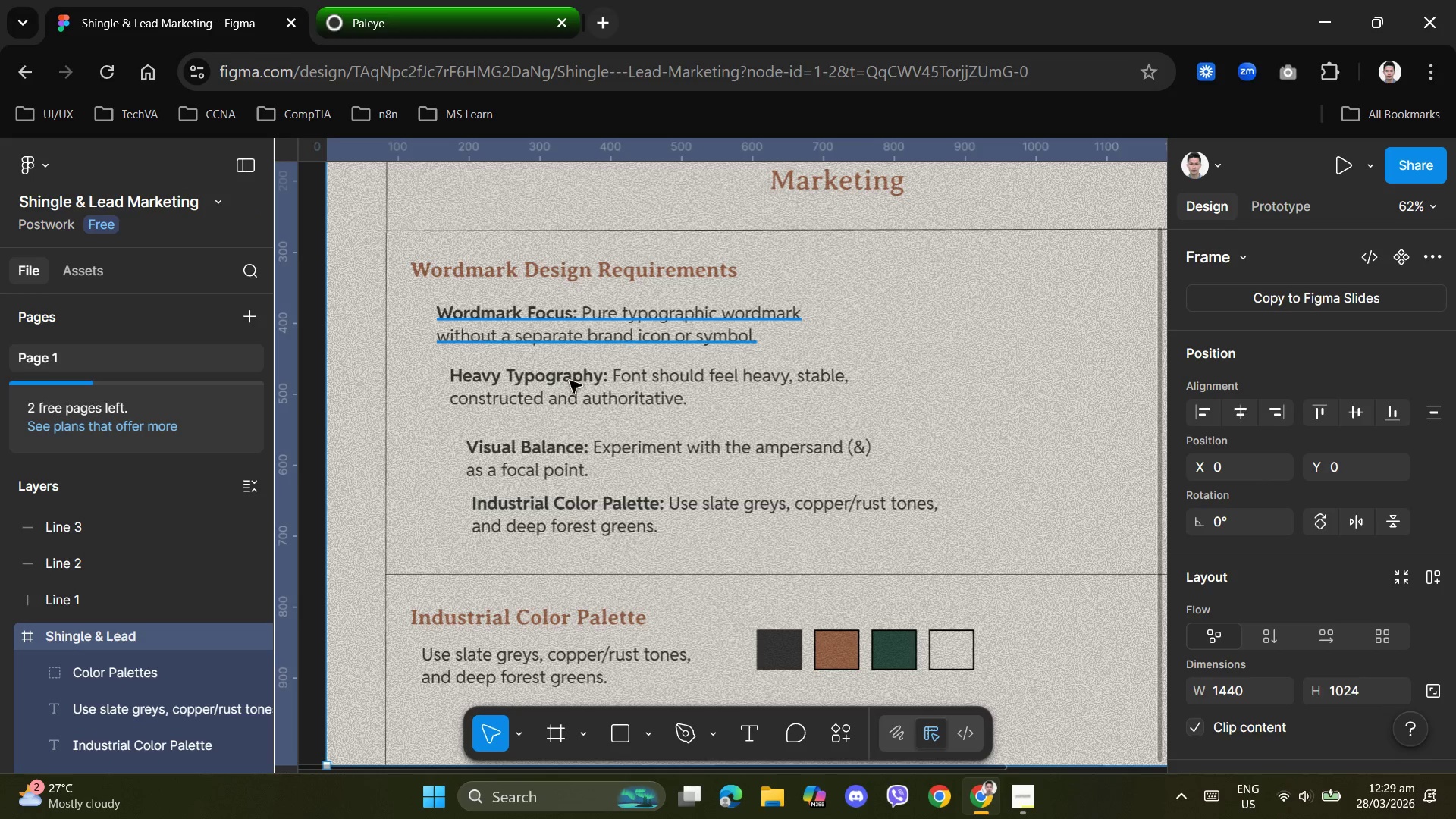 
scroll: coordinate [182, 555], scroll_direction: down, amount: 6.0
 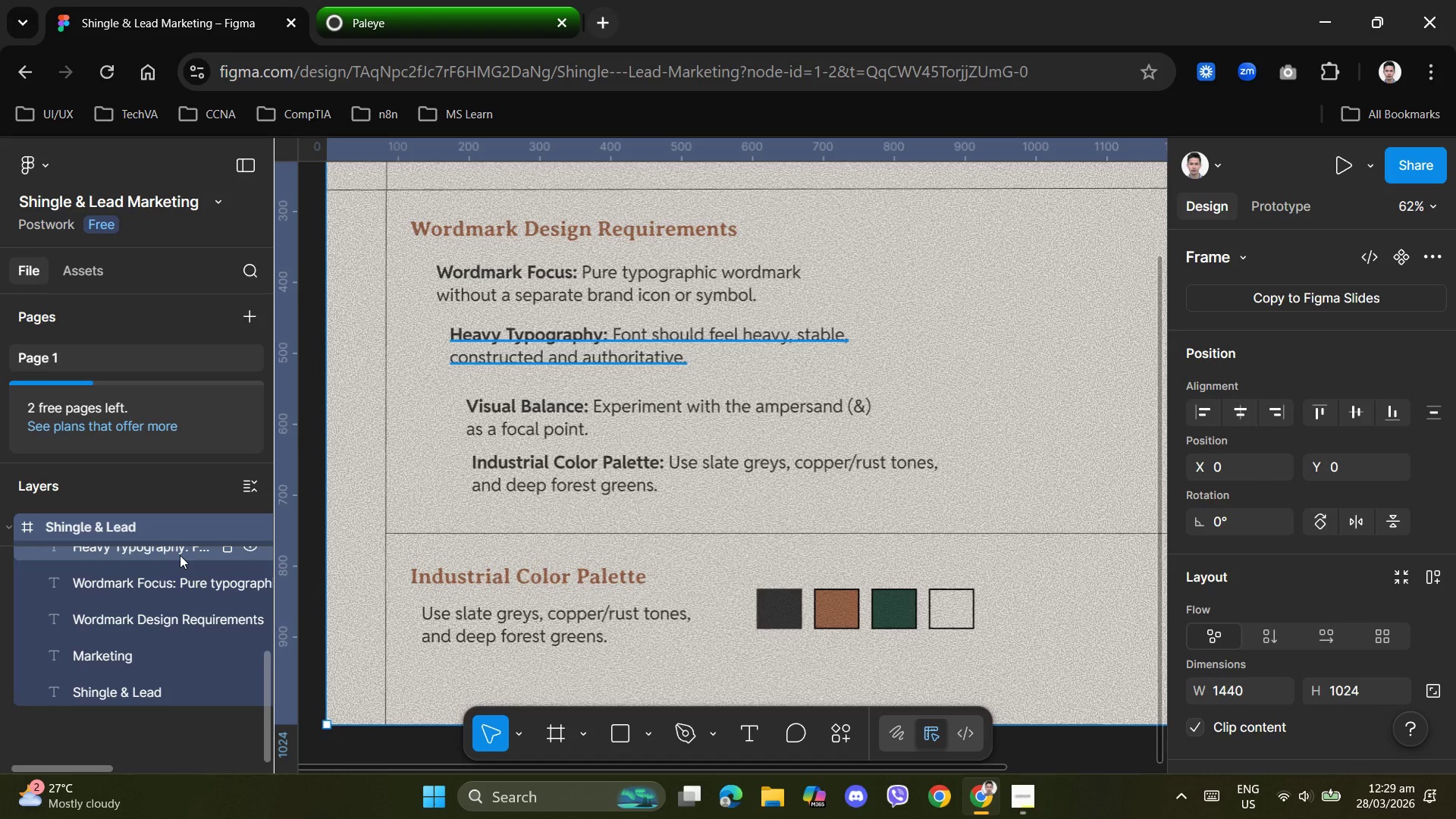 
scroll: coordinate [180, 555], scroll_direction: up, amount: 1.0
 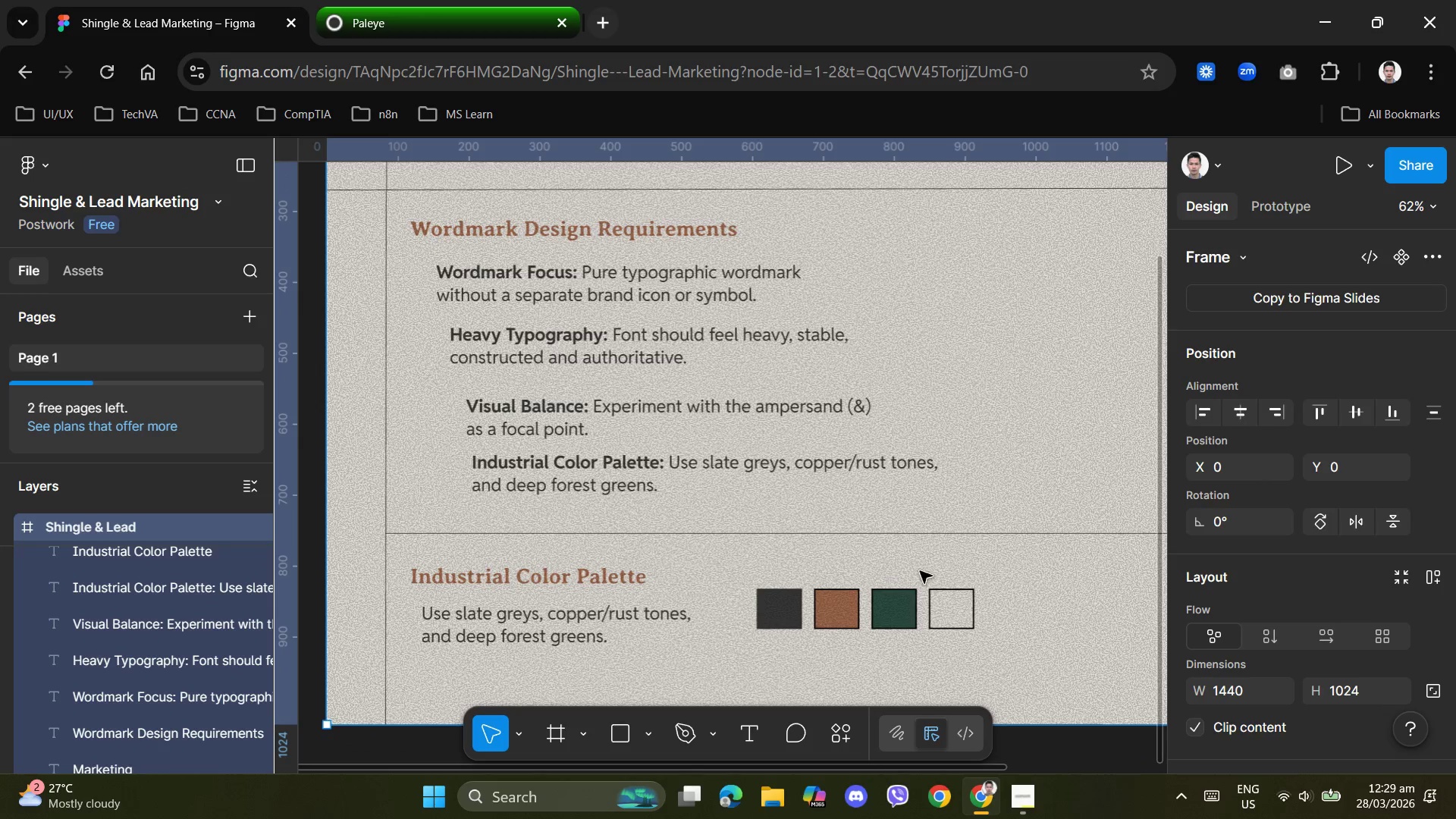 
left_click([1003, 562])
 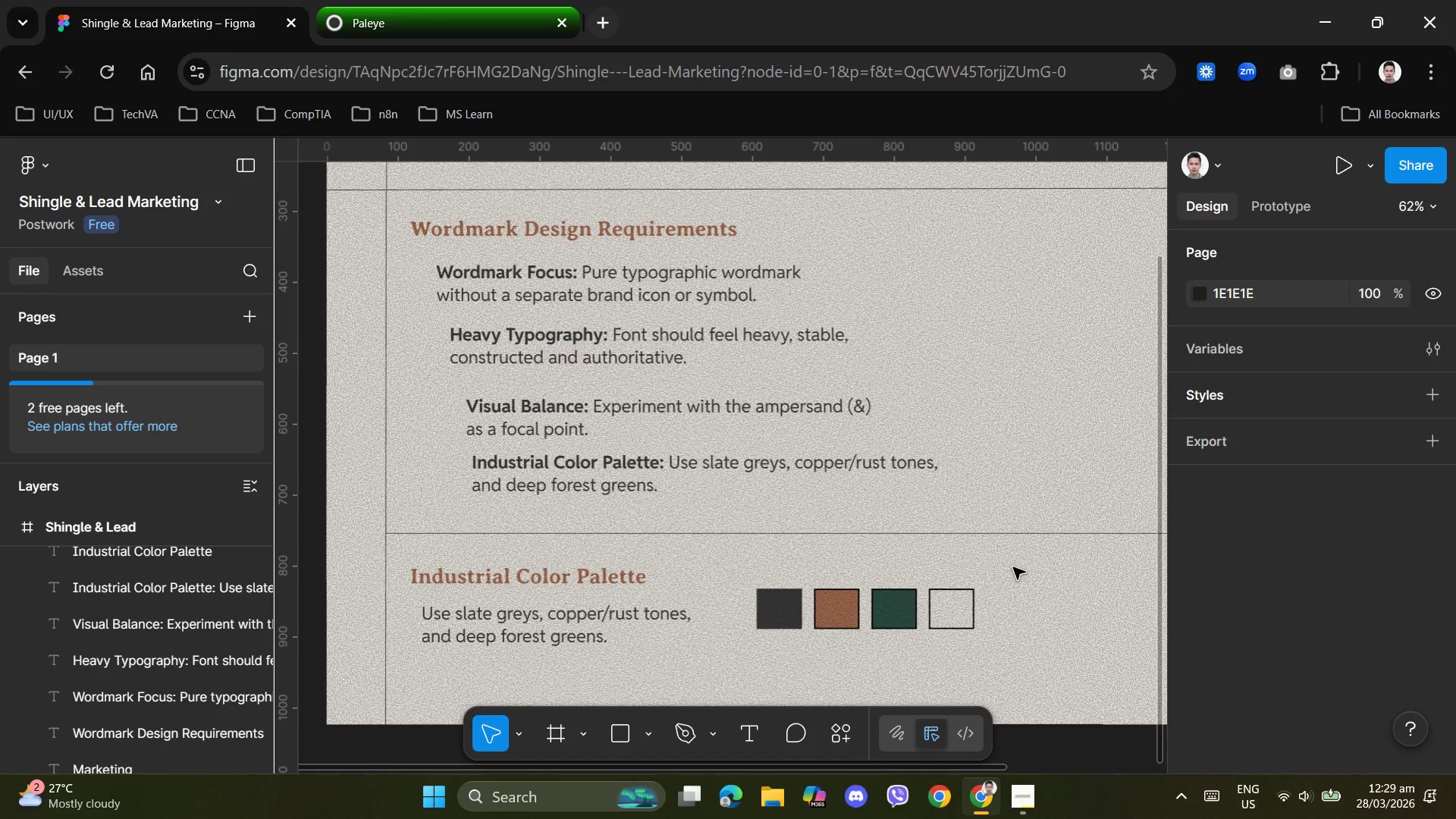 
scroll: coordinate [1012, 567], scroll_direction: up, amount: 8.0
 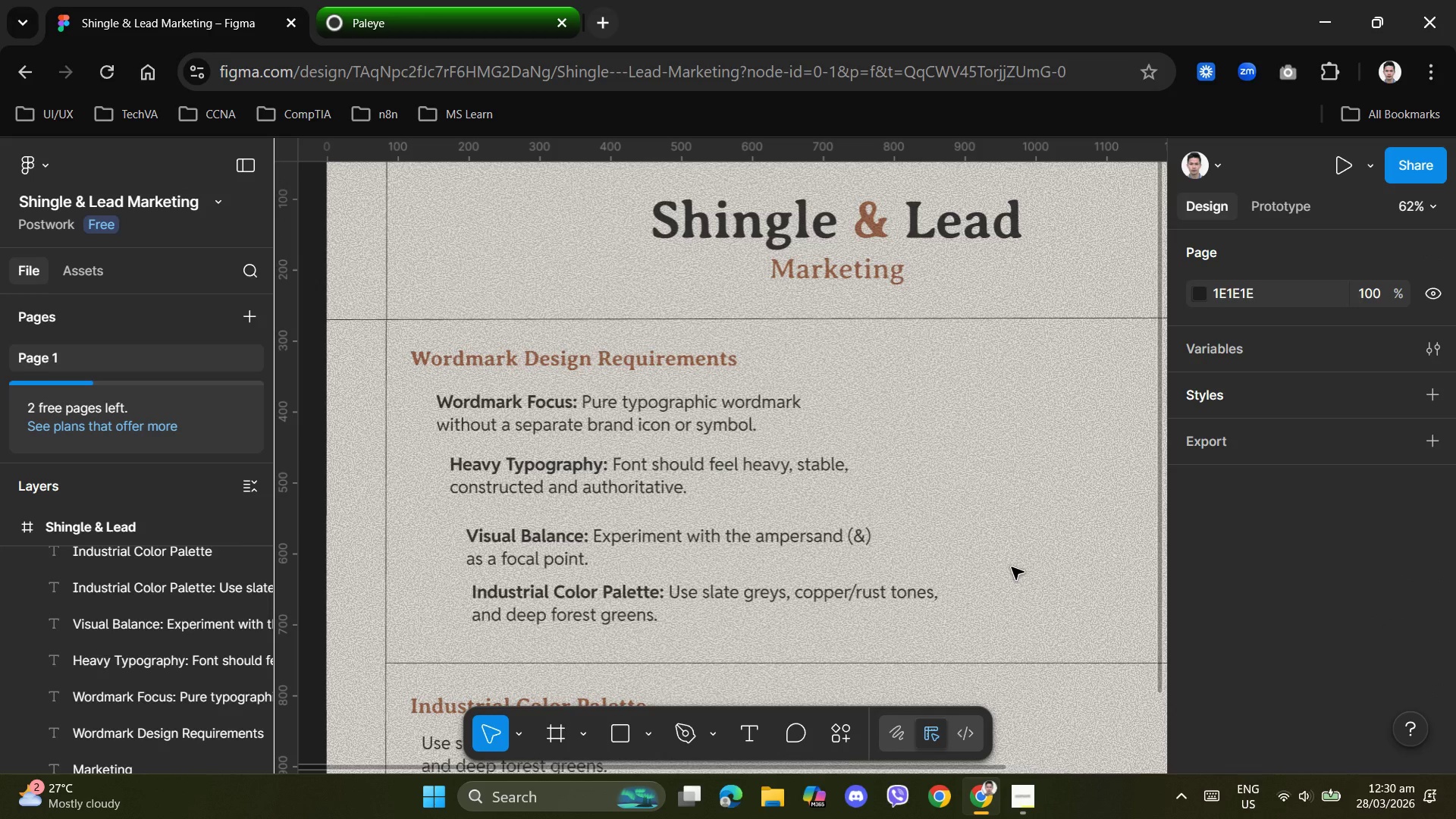 
scroll: coordinate [1011, 565], scroll_direction: down, amount: 8.0
 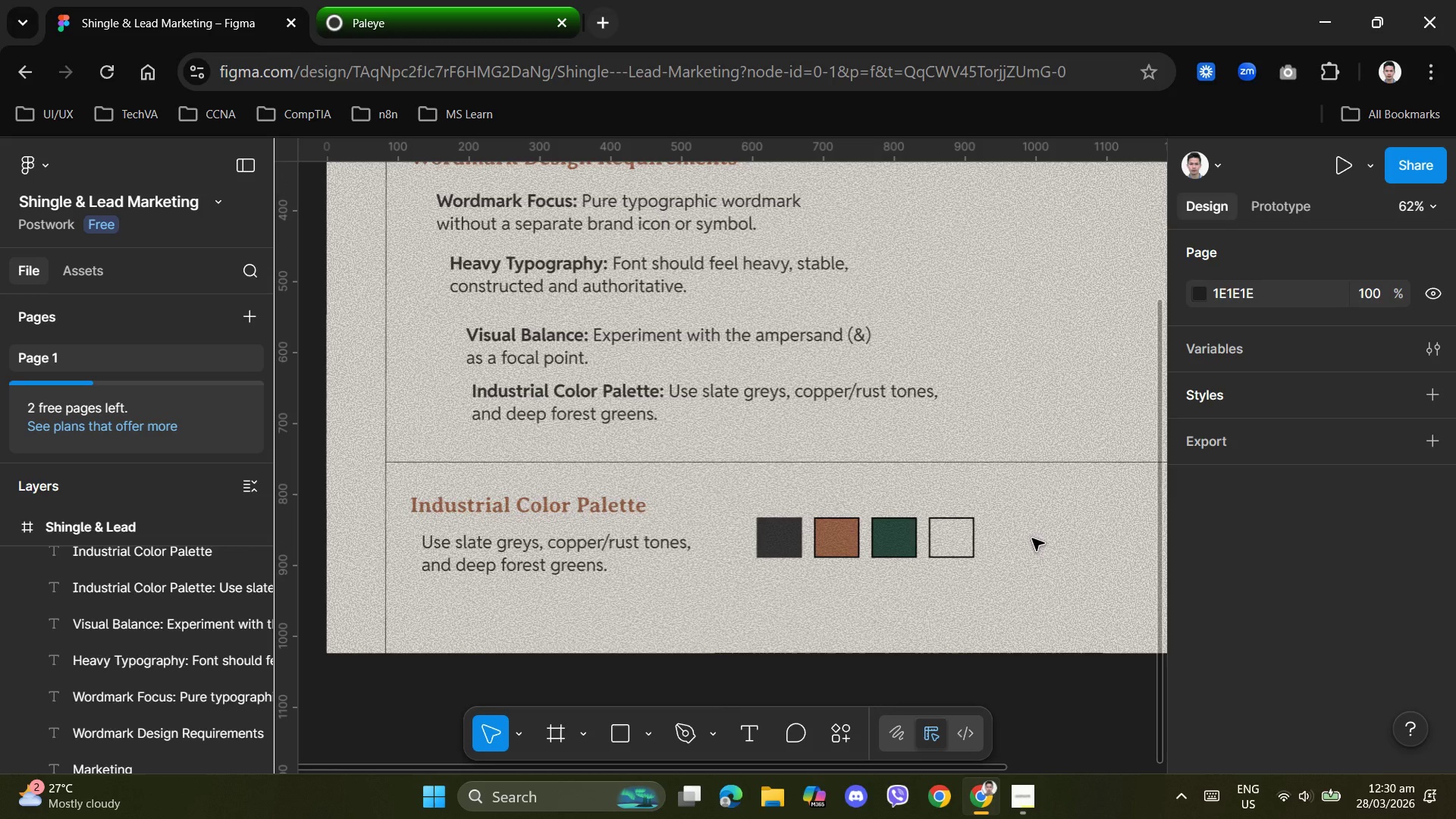 
scroll: coordinate [1030, 538], scroll_direction: up, amount: 2.0
 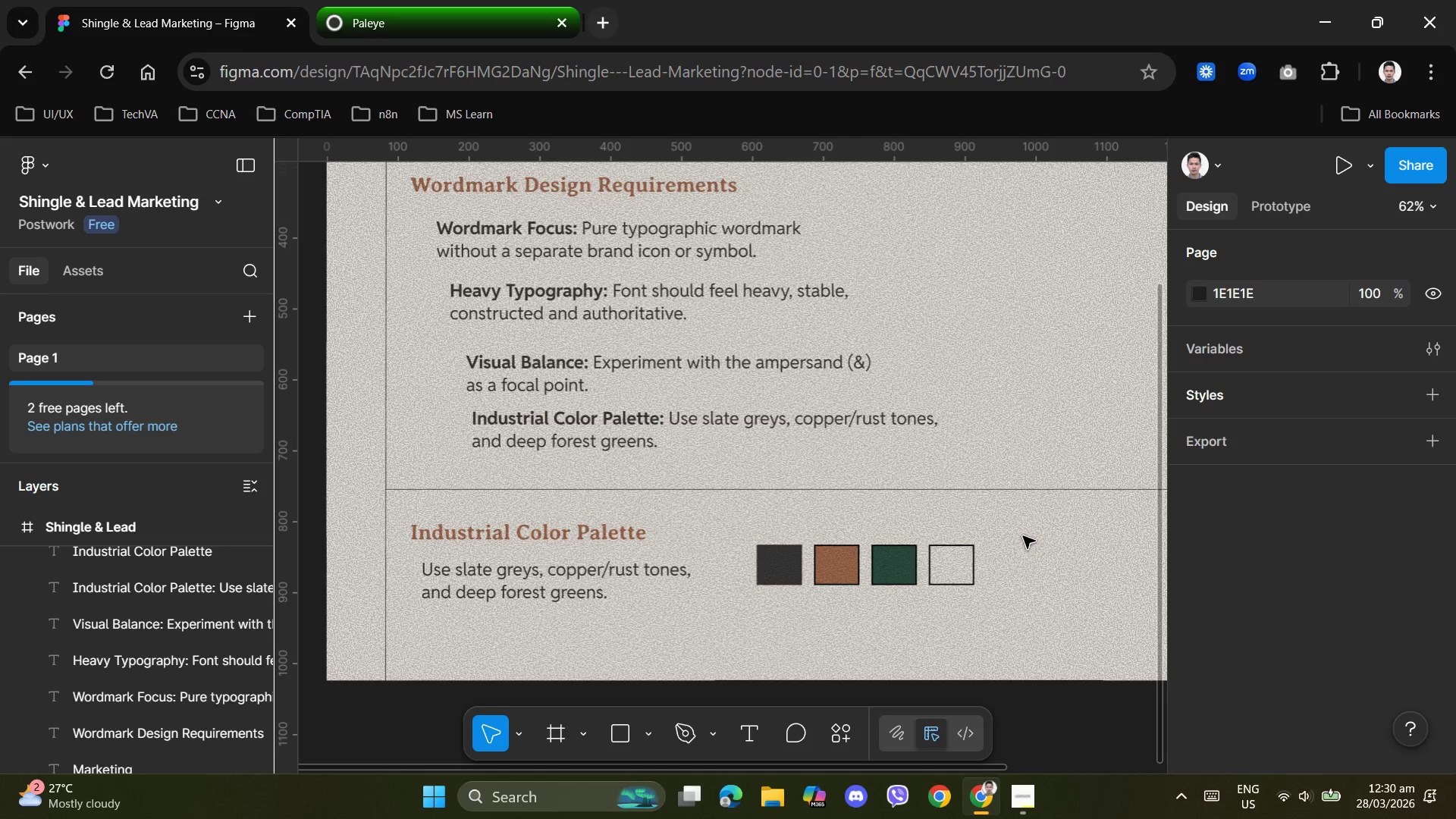 
wait(17.16)
 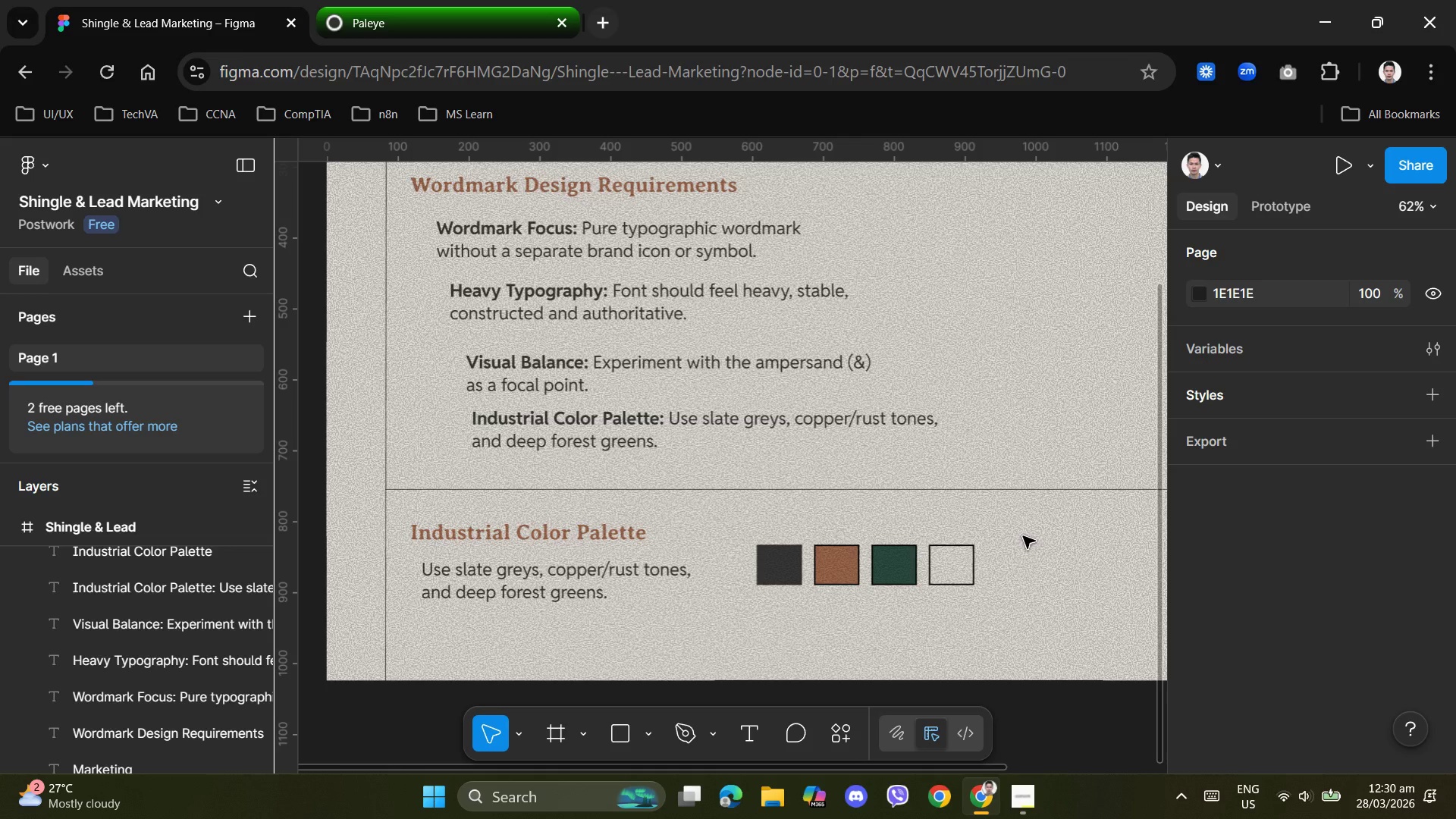 
scroll: coordinate [836, 417], scroll_direction: up, amount: 2.0
 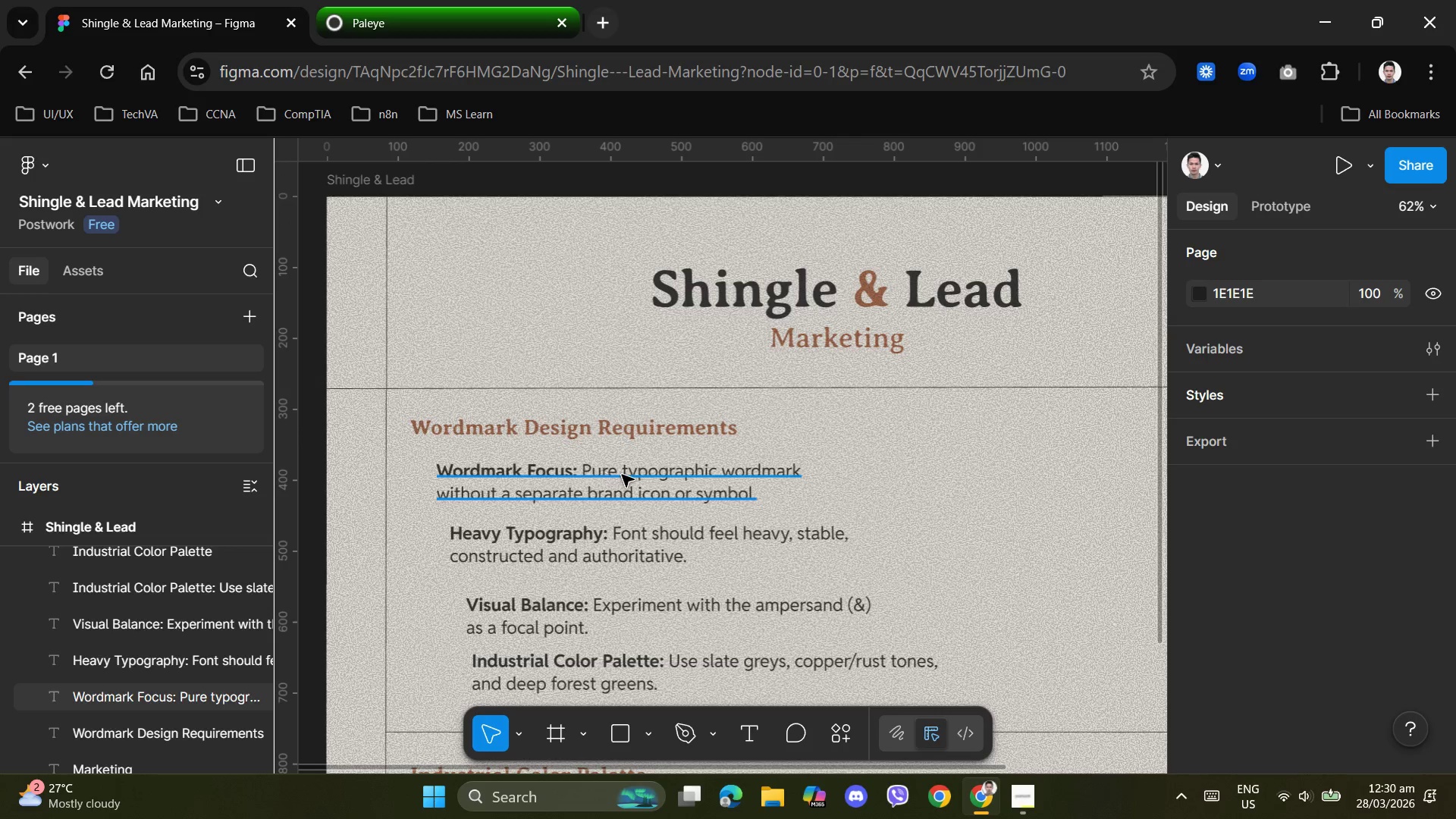 
left_click([622, 475])
 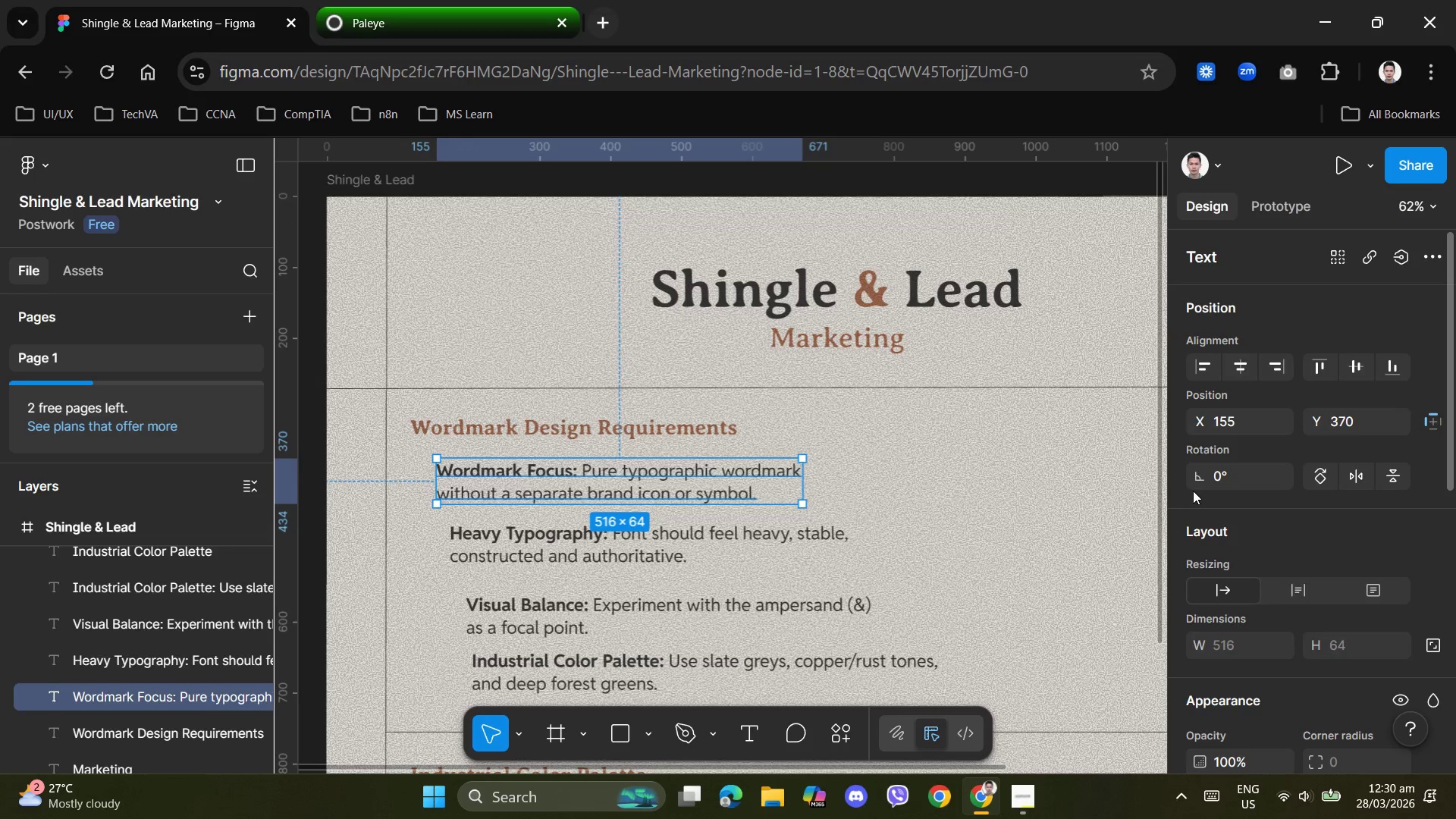 
scroll: coordinate [1194, 489], scroll_direction: down, amount: 3.0
 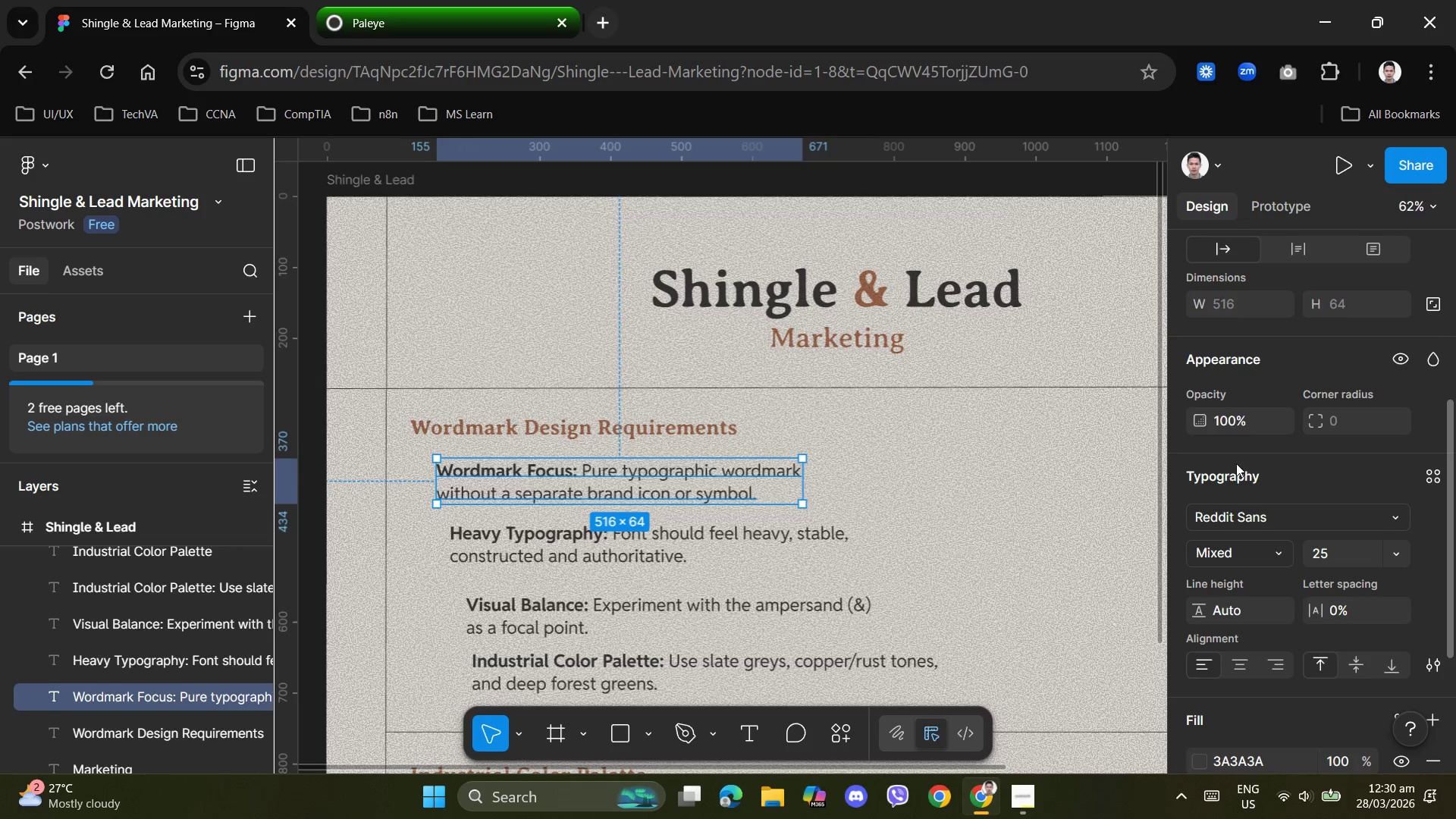 
scroll: coordinate [1236, 463], scroll_direction: up, amount: 2.0
 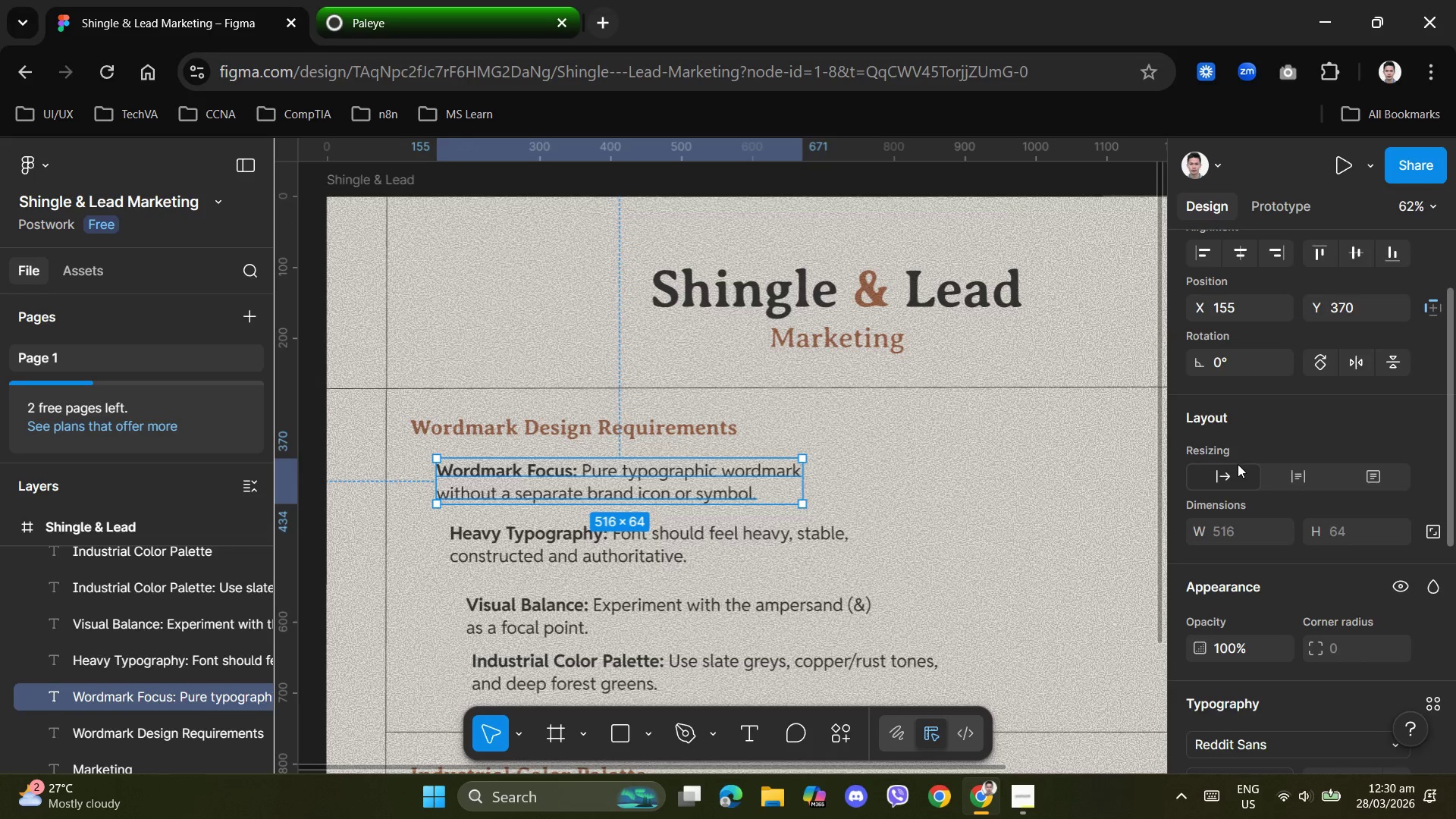 
scroll: coordinate [1238, 465], scroll_direction: down, amount: 2.0
 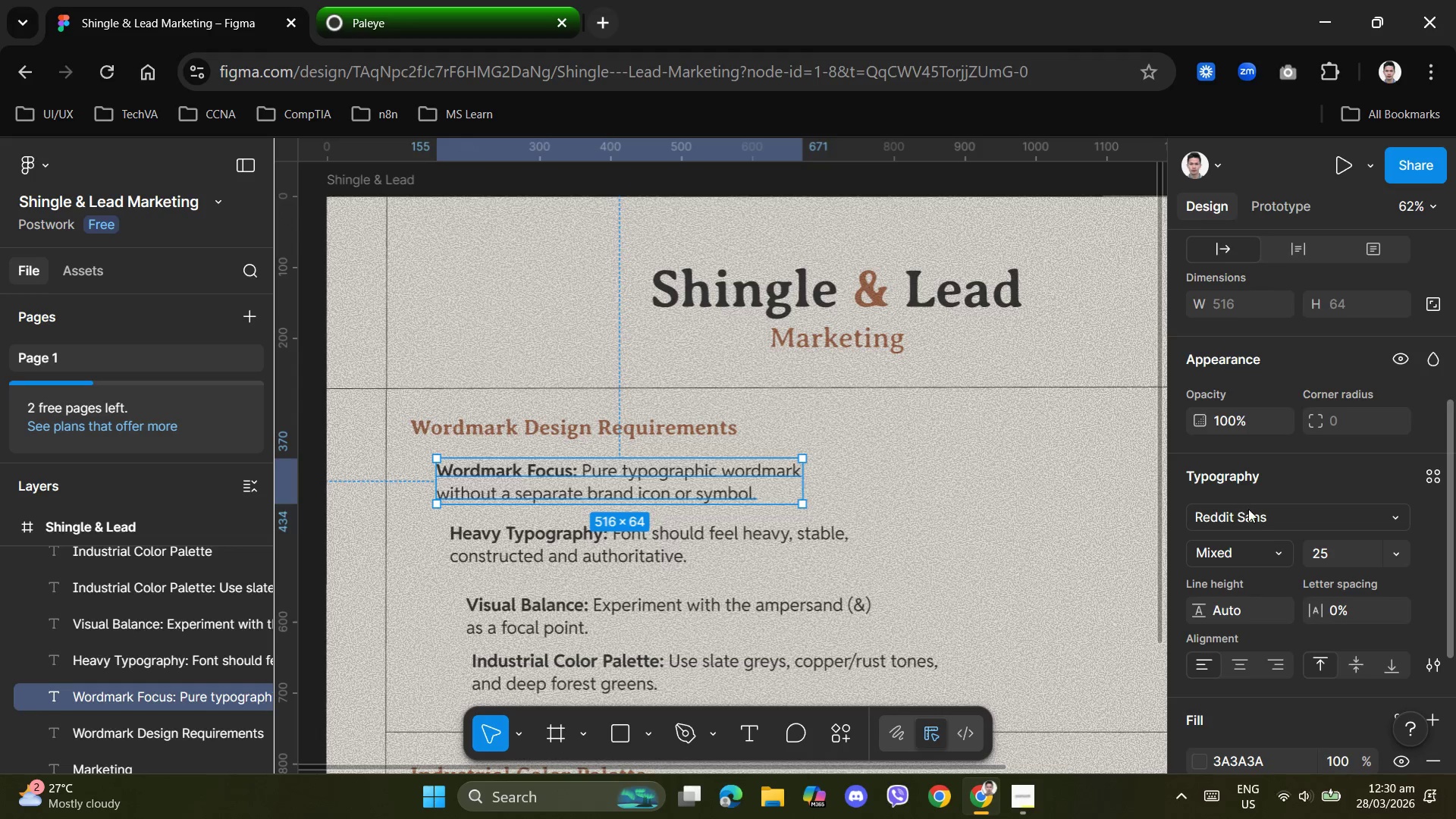 
left_click([1250, 511])
 